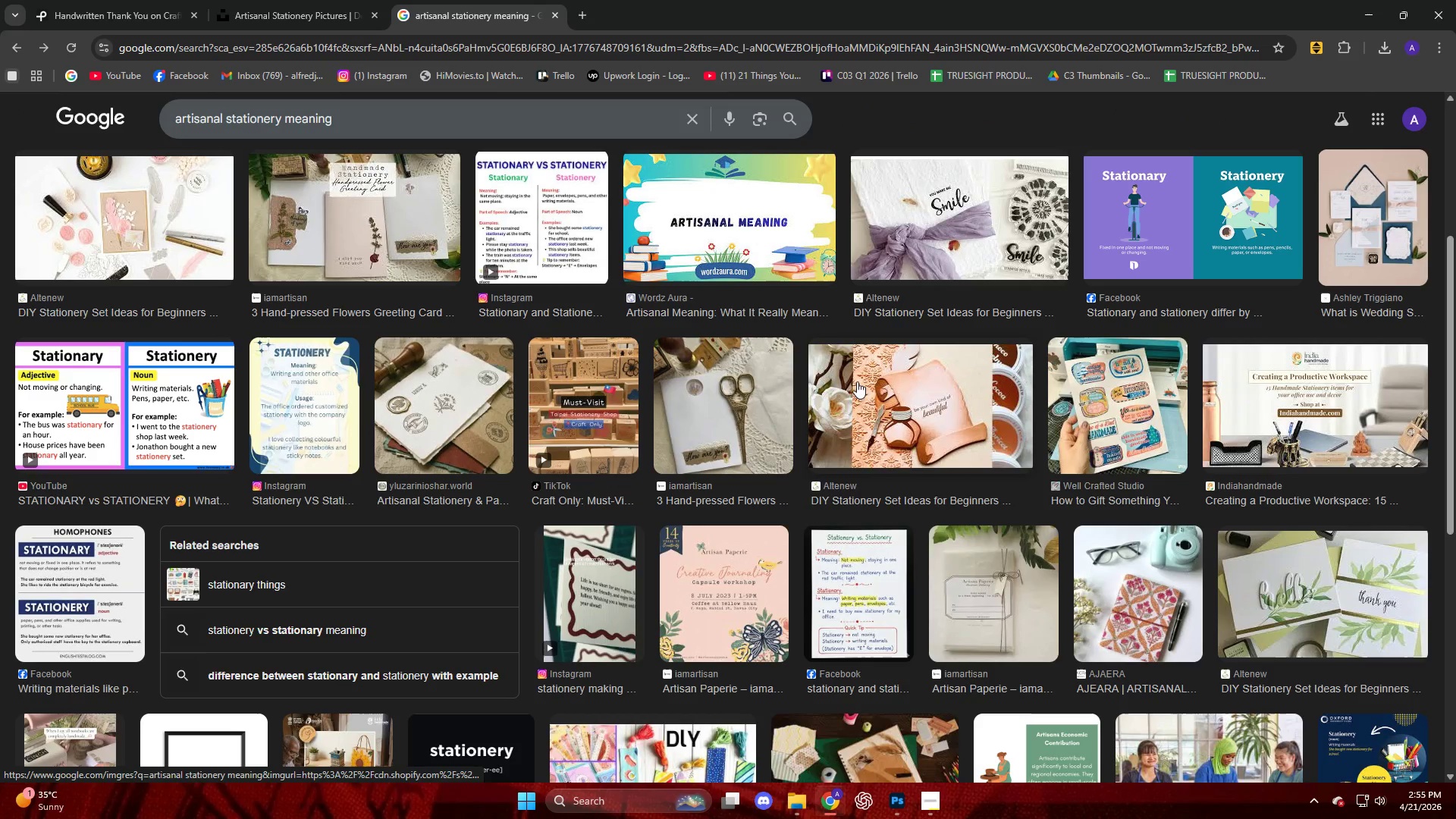 
wait(5.75)
 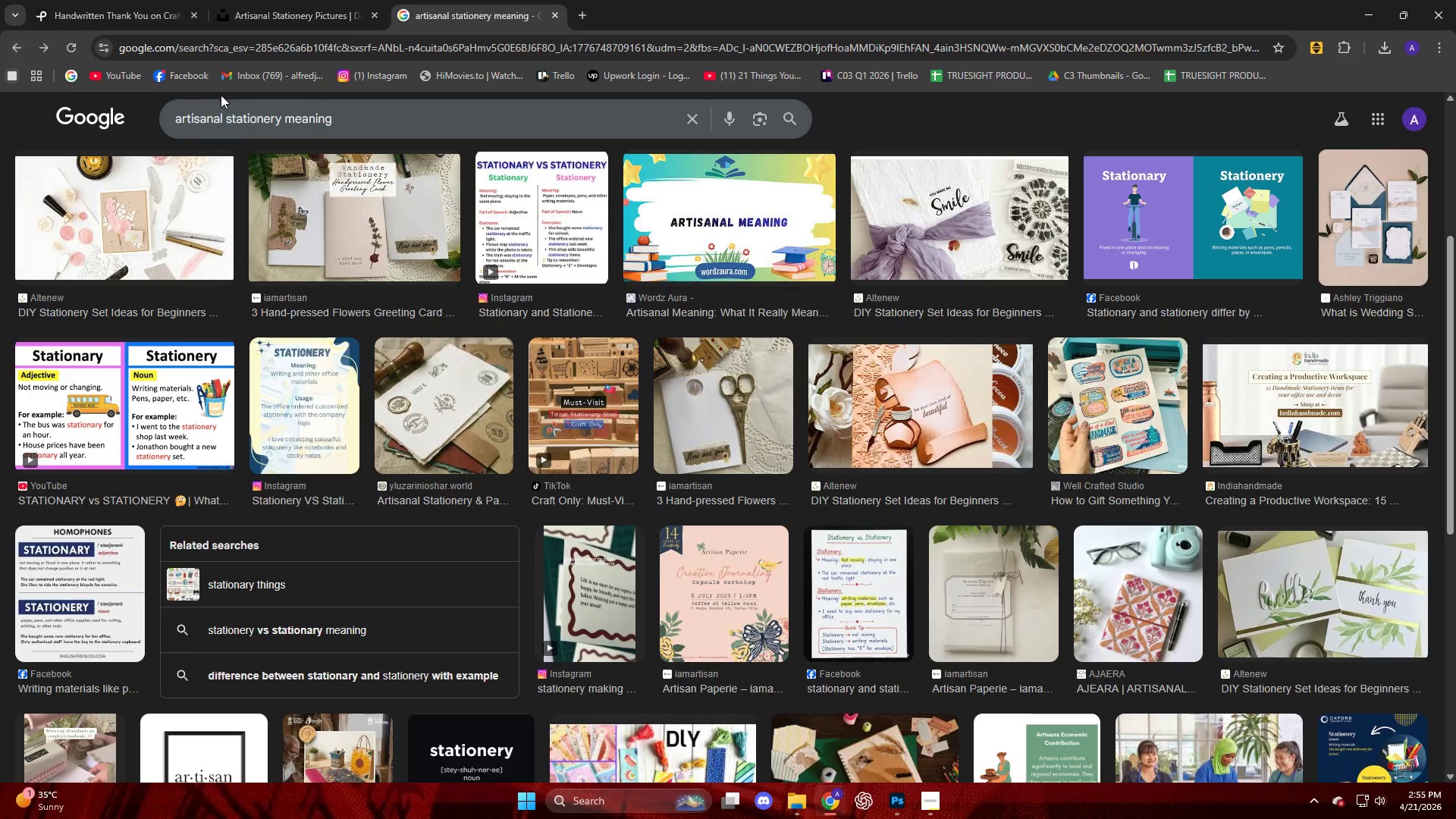 
left_click([136, 3])
 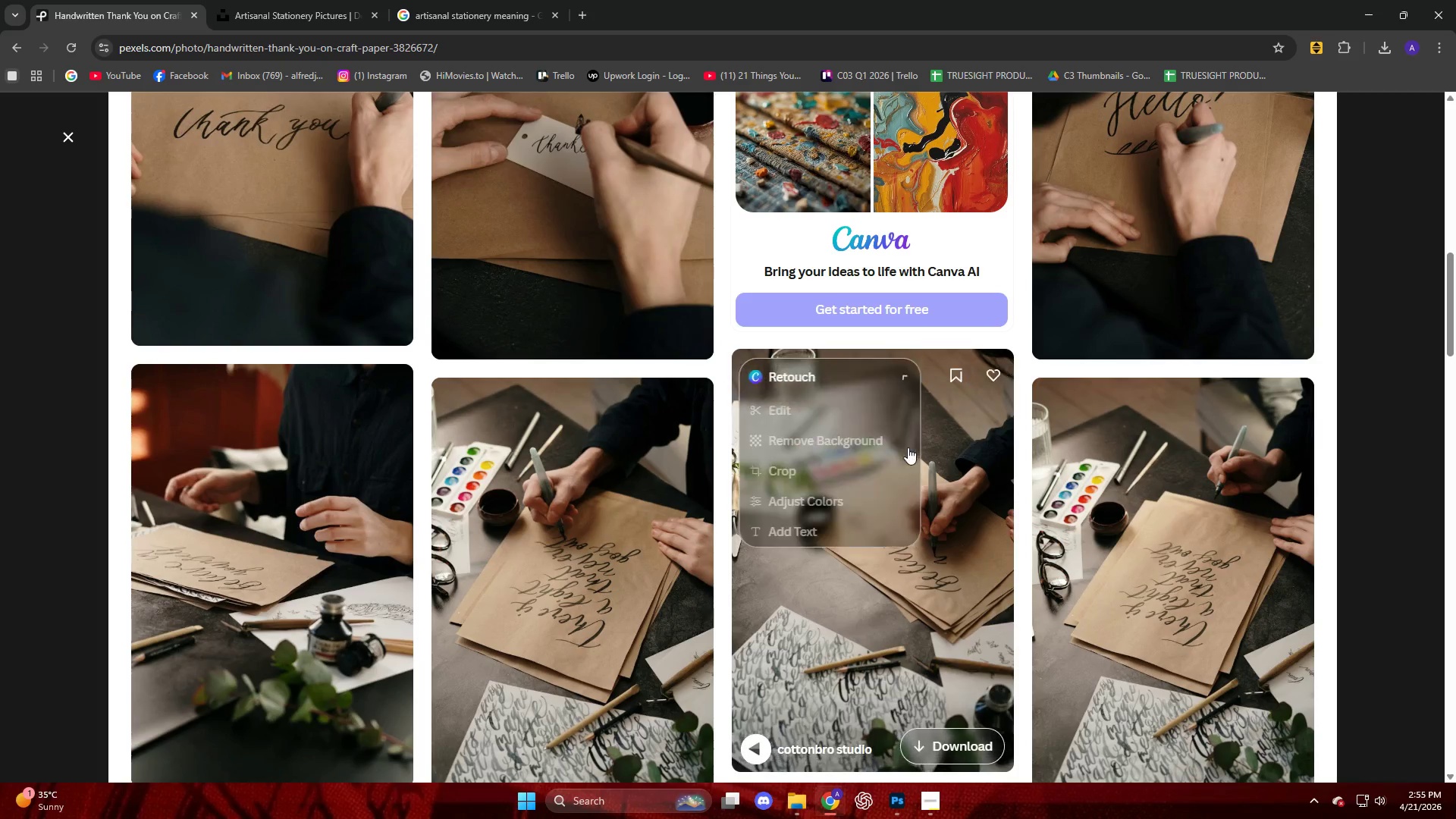 
scroll: coordinate [798, 460], scroll_direction: down, amount: 39.0
 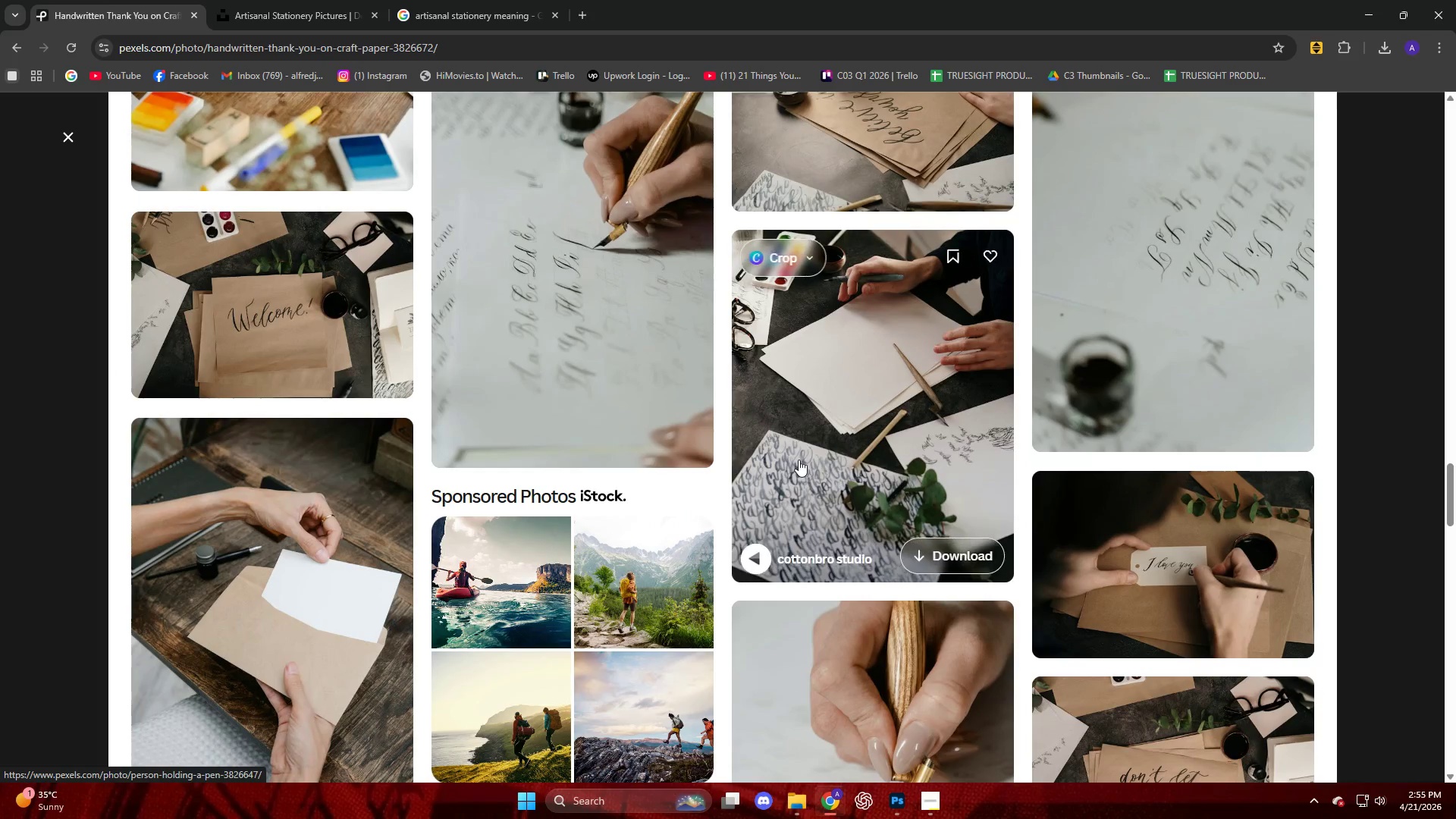 
scroll: coordinate [802, 460], scroll_direction: down, amount: 8.0
 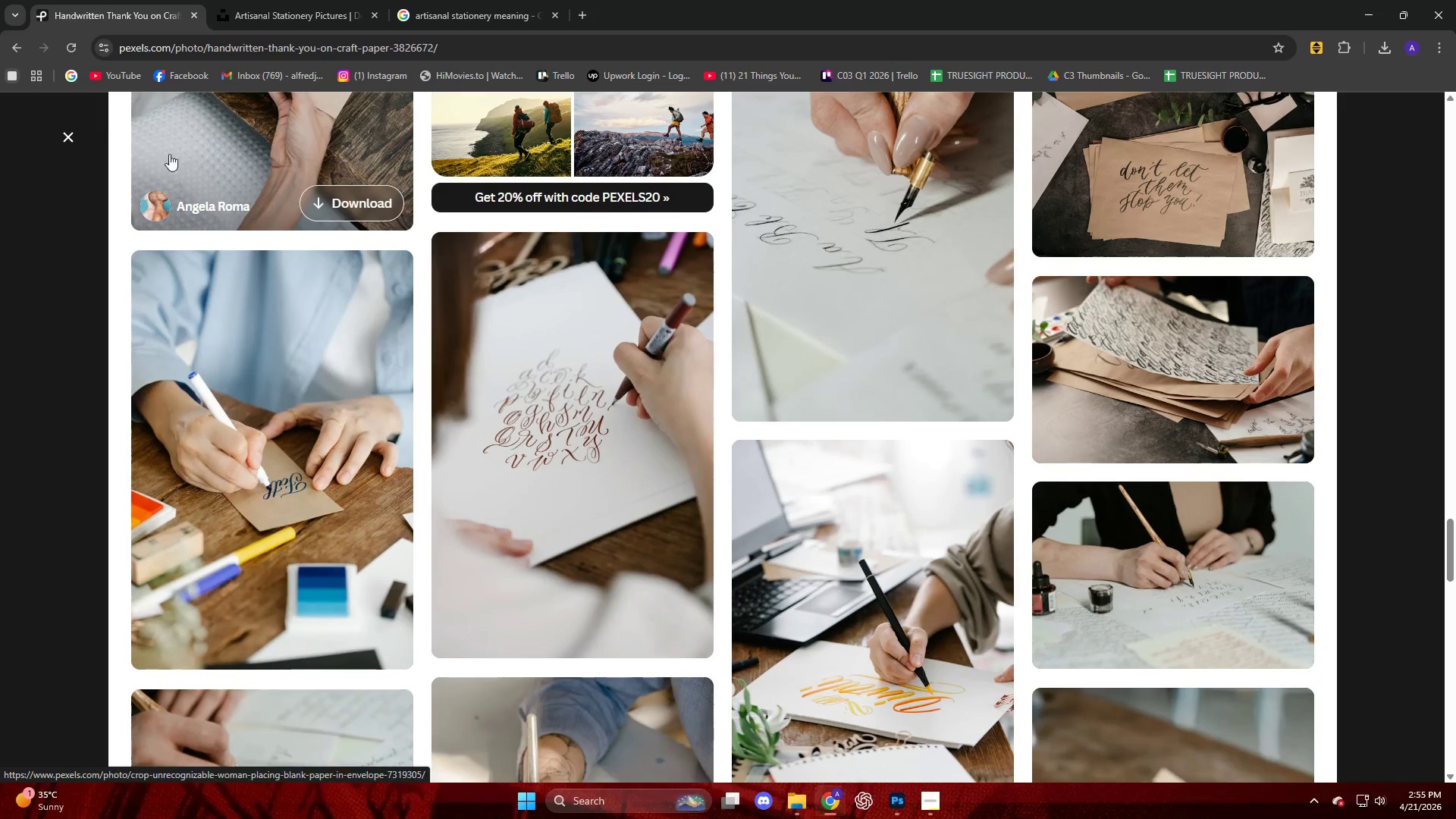 
left_click([68, 136])
 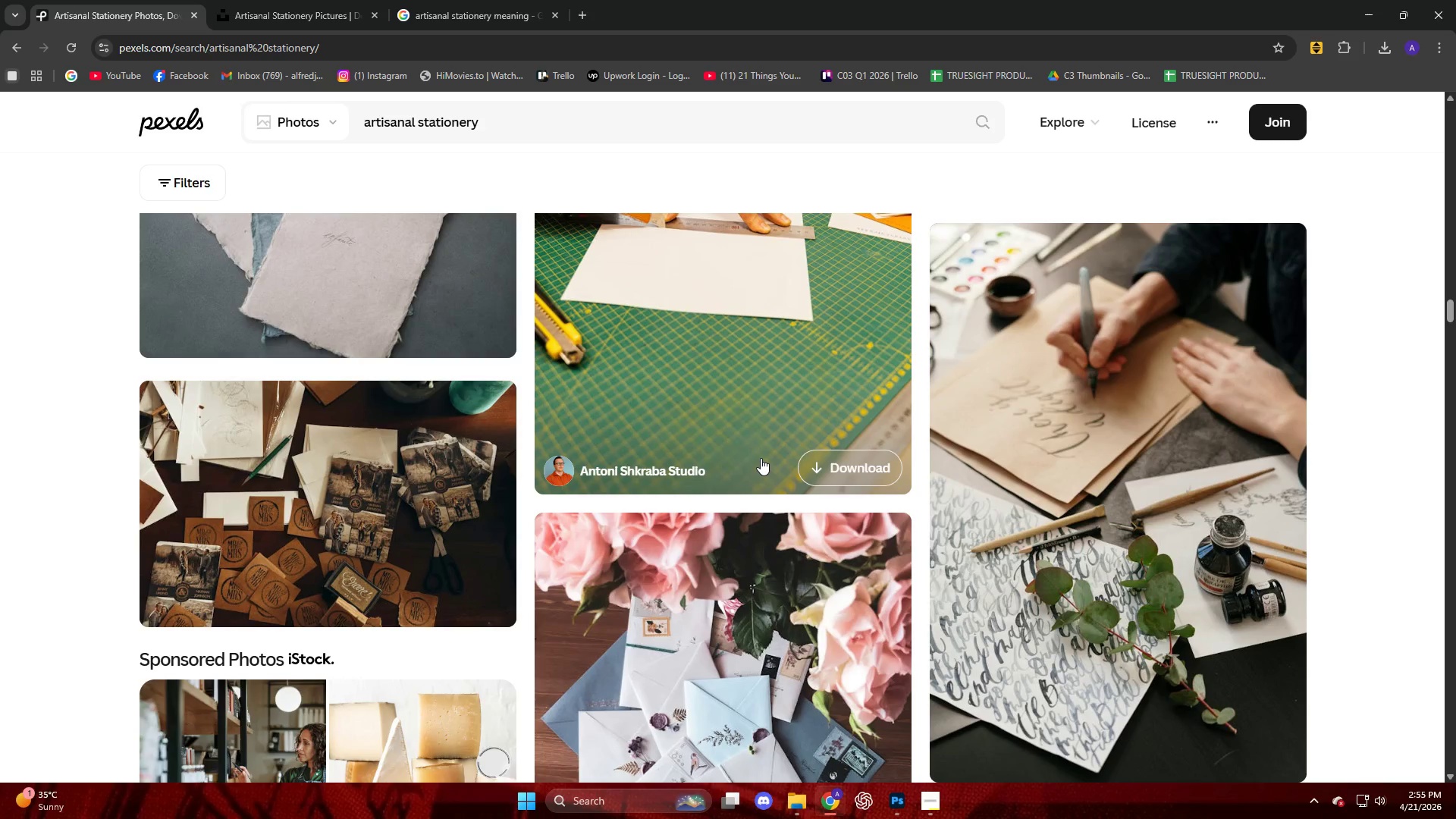 
scroll: coordinate [761, 458], scroll_direction: down, amount: 5.0
 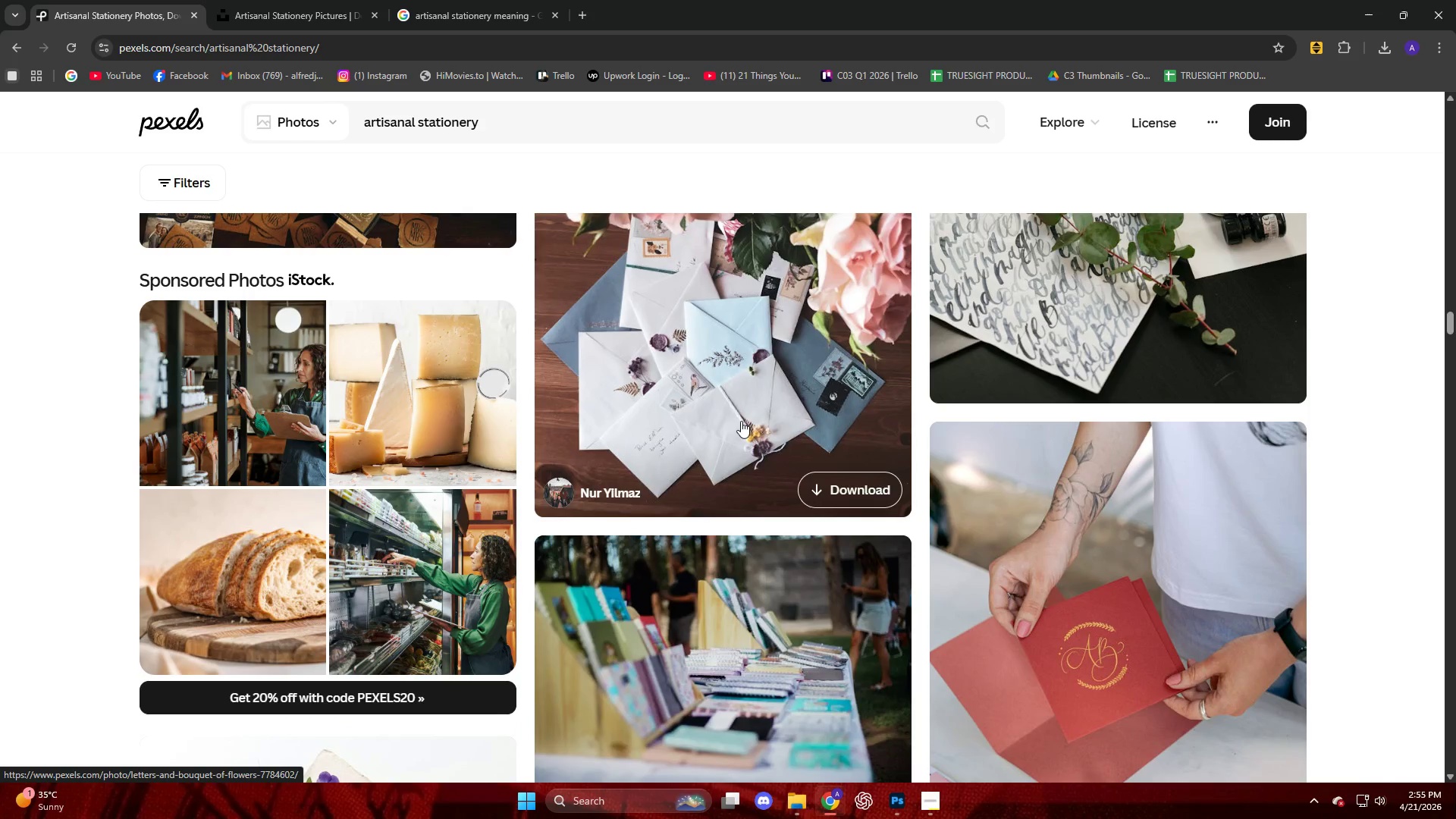 
scroll: coordinate [729, 397], scroll_direction: up, amount: 4.0
 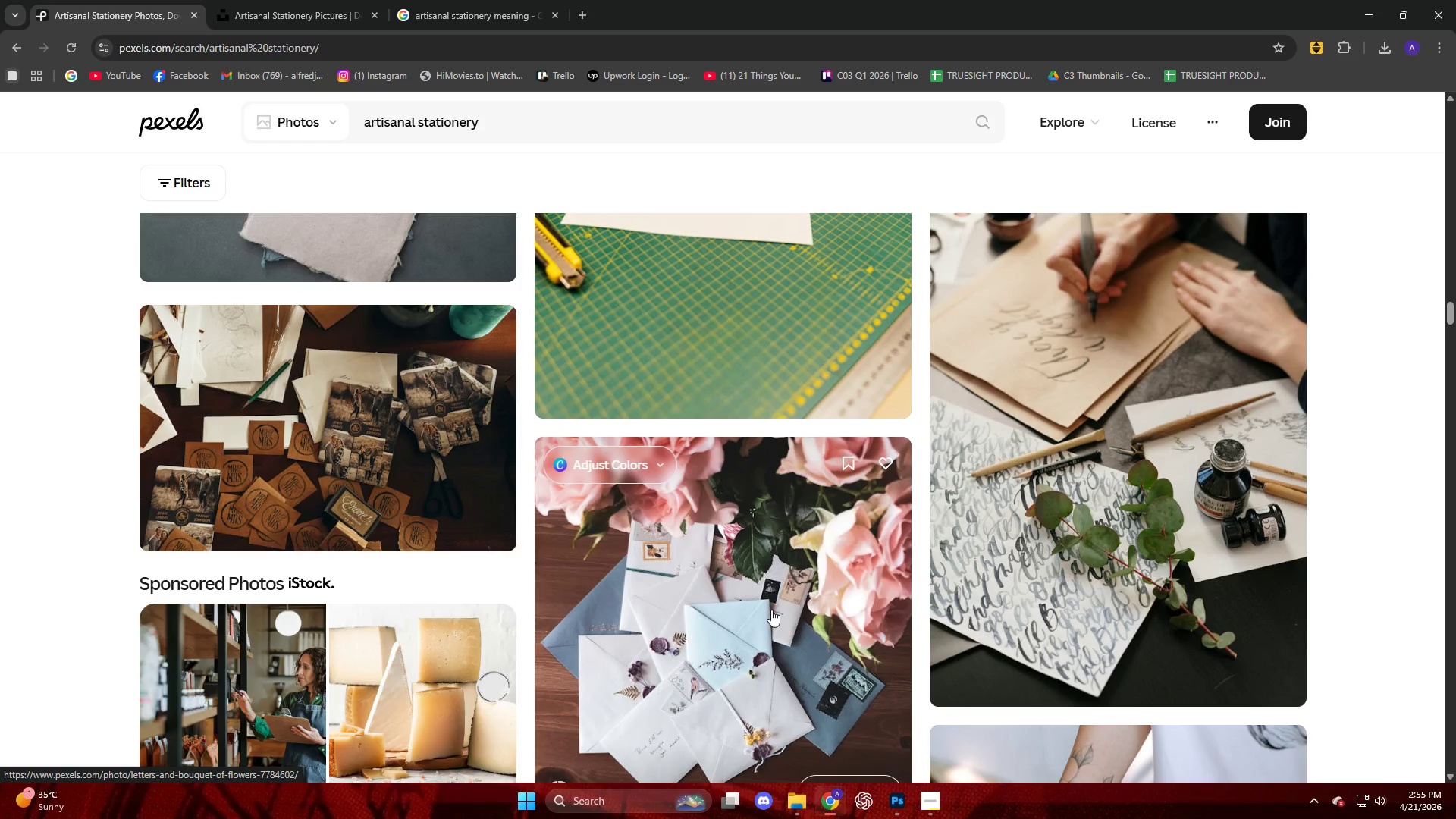 
left_click([771, 604])
 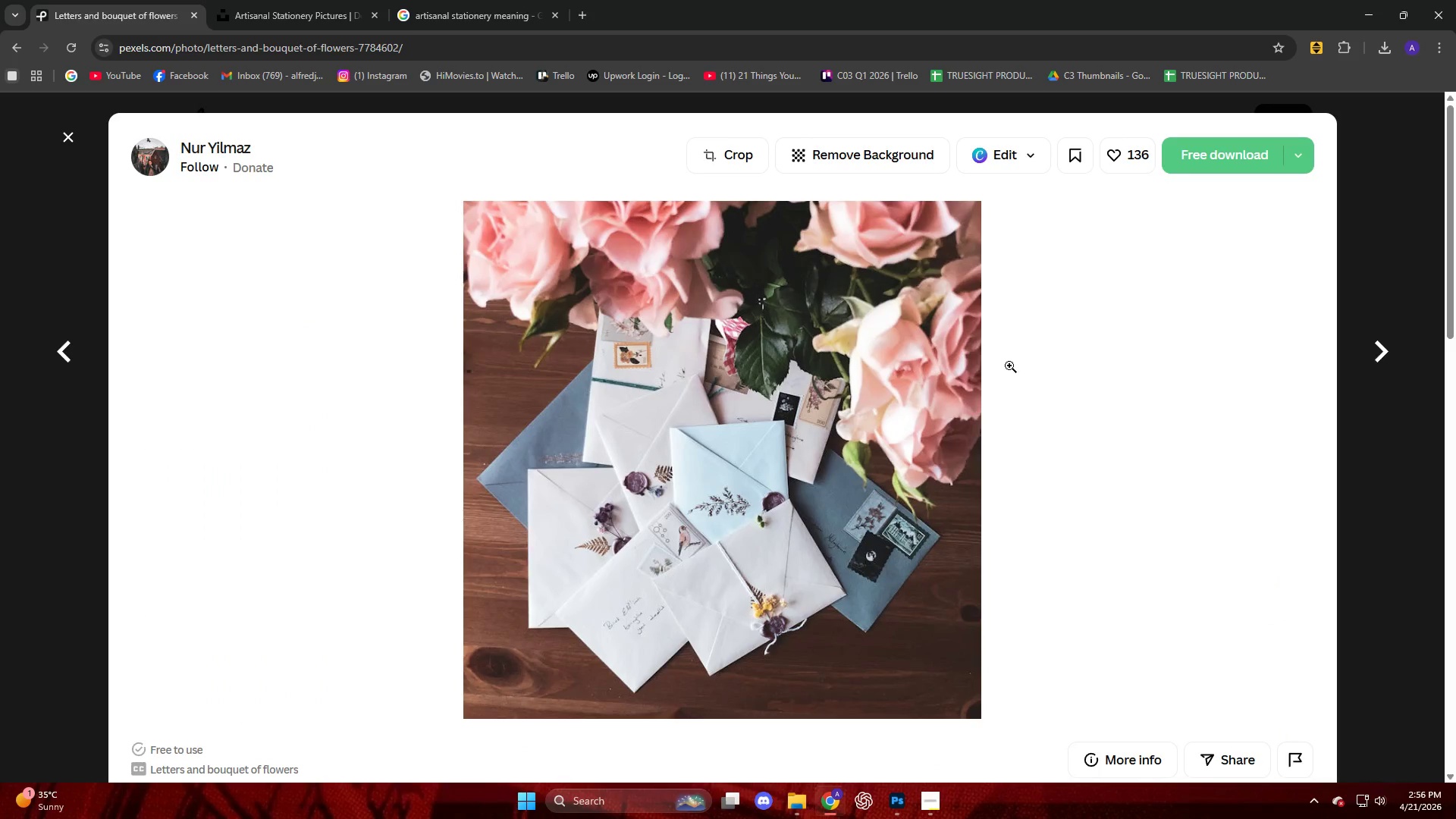 
left_click([1222, 164])
 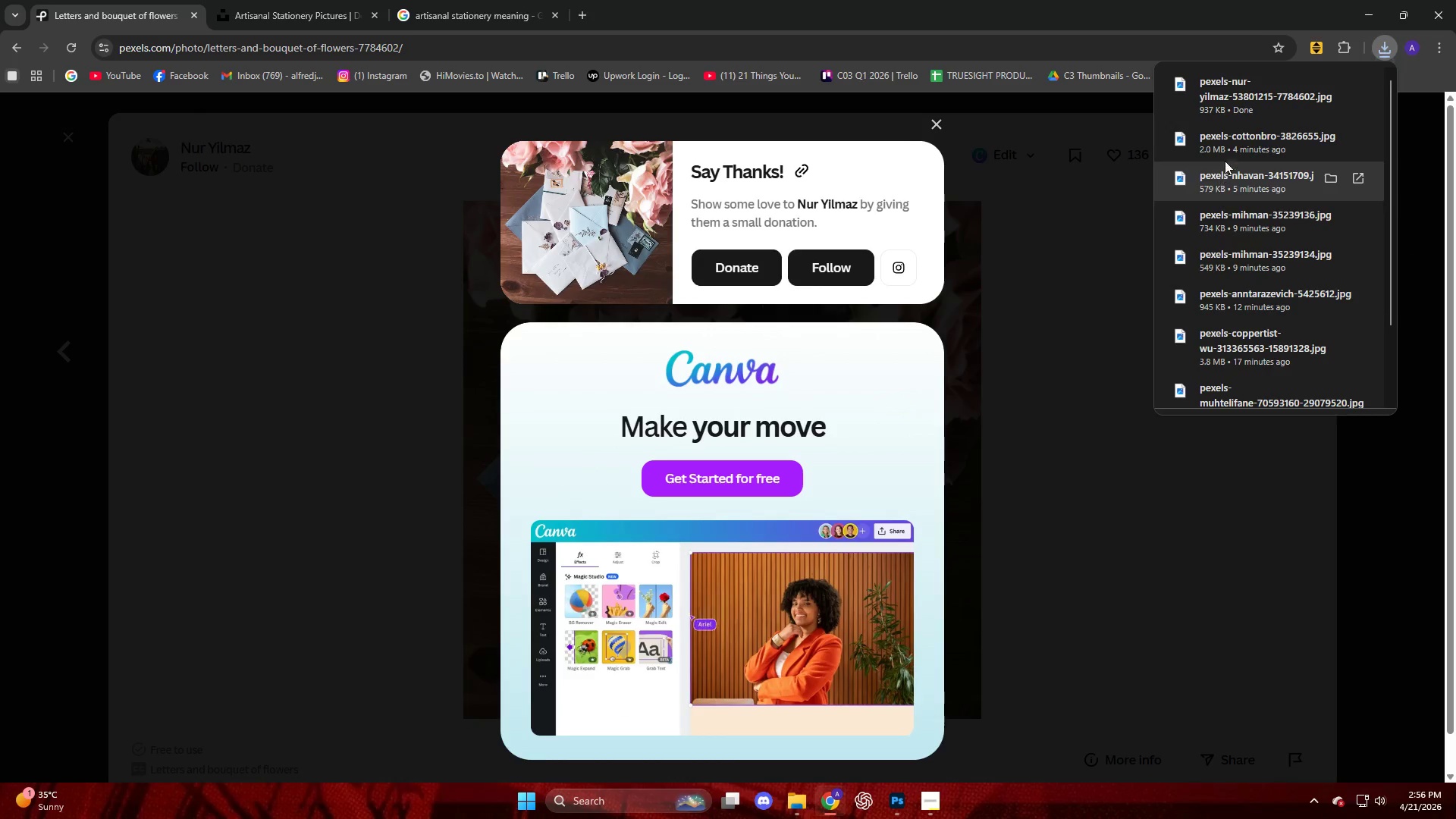 
left_click_drag(start_coordinate=[1231, 105], to_coordinate=[781, 403])
 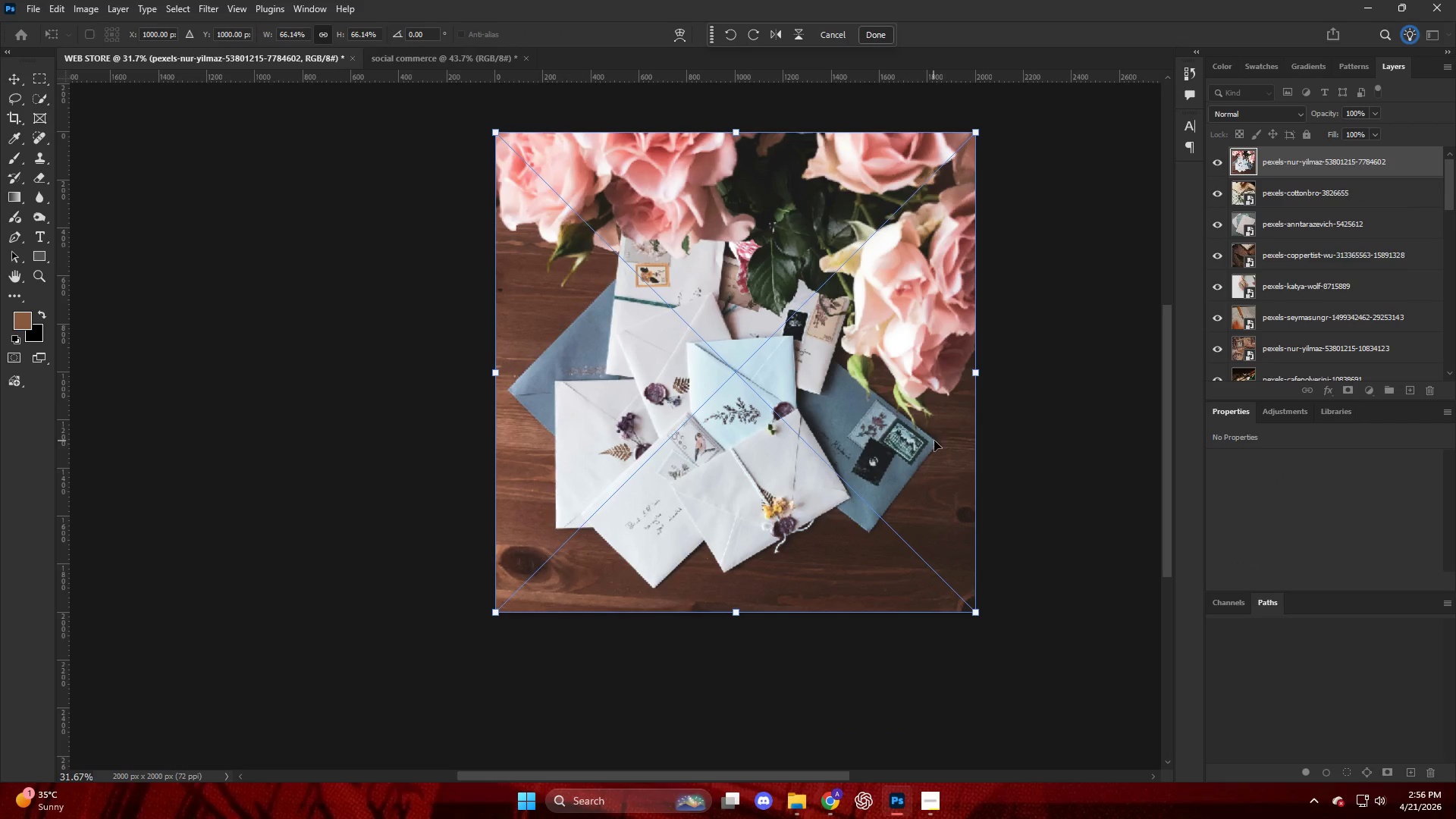 
scroll: coordinate [987, 467], scroll_direction: up, amount: 4.0
 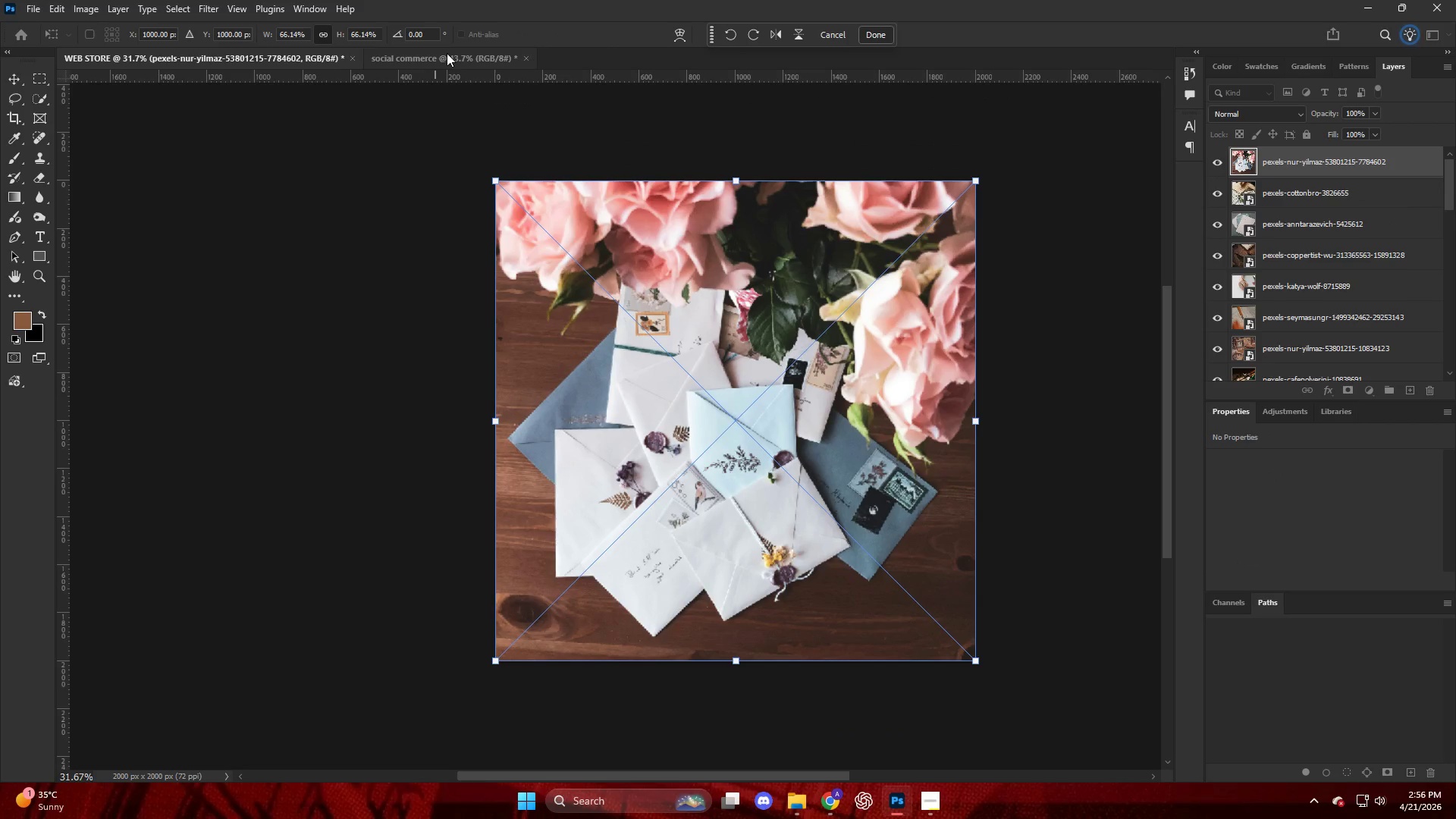 
left_click([447, 60])
 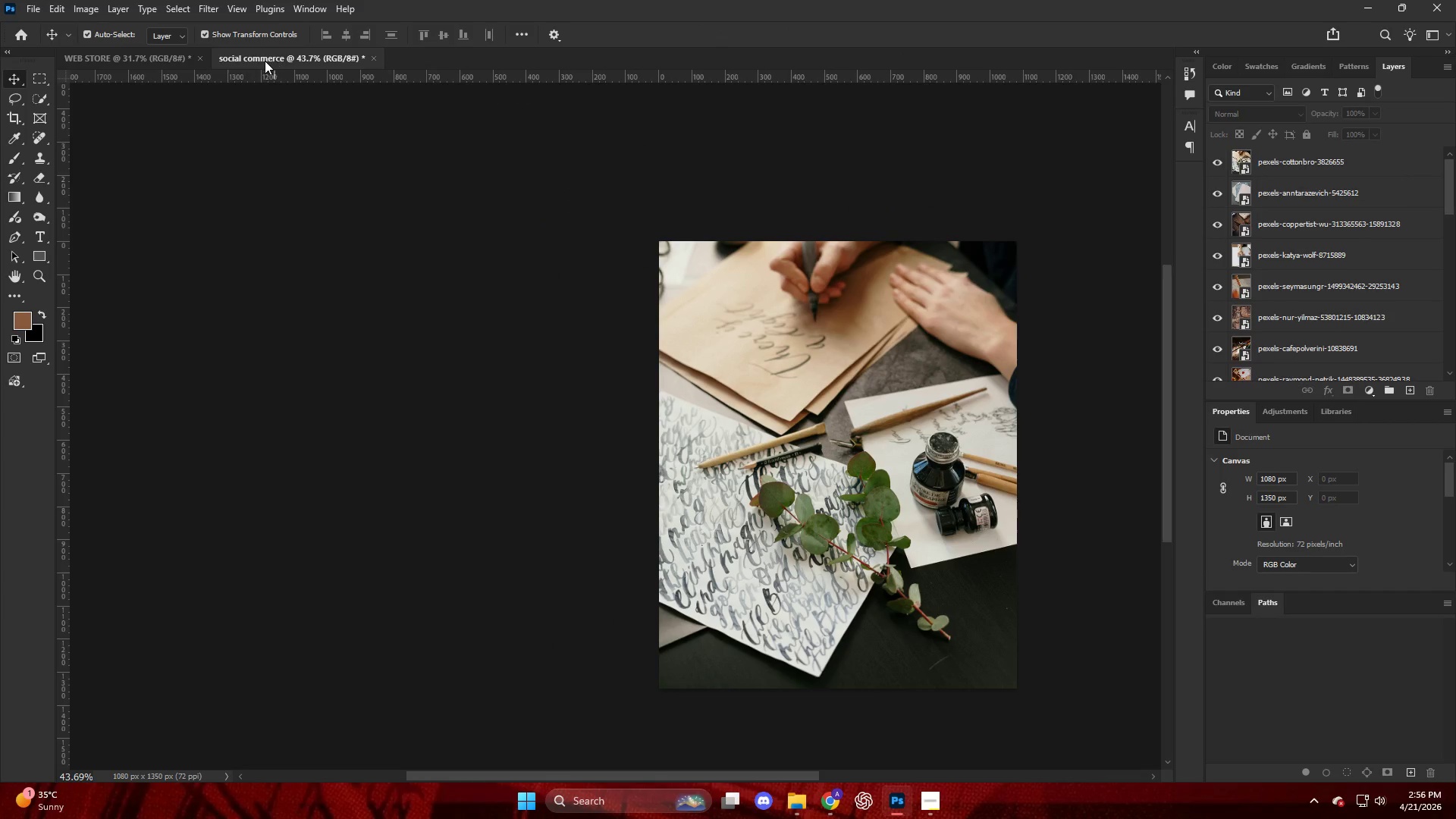 
left_click([177, 58])
 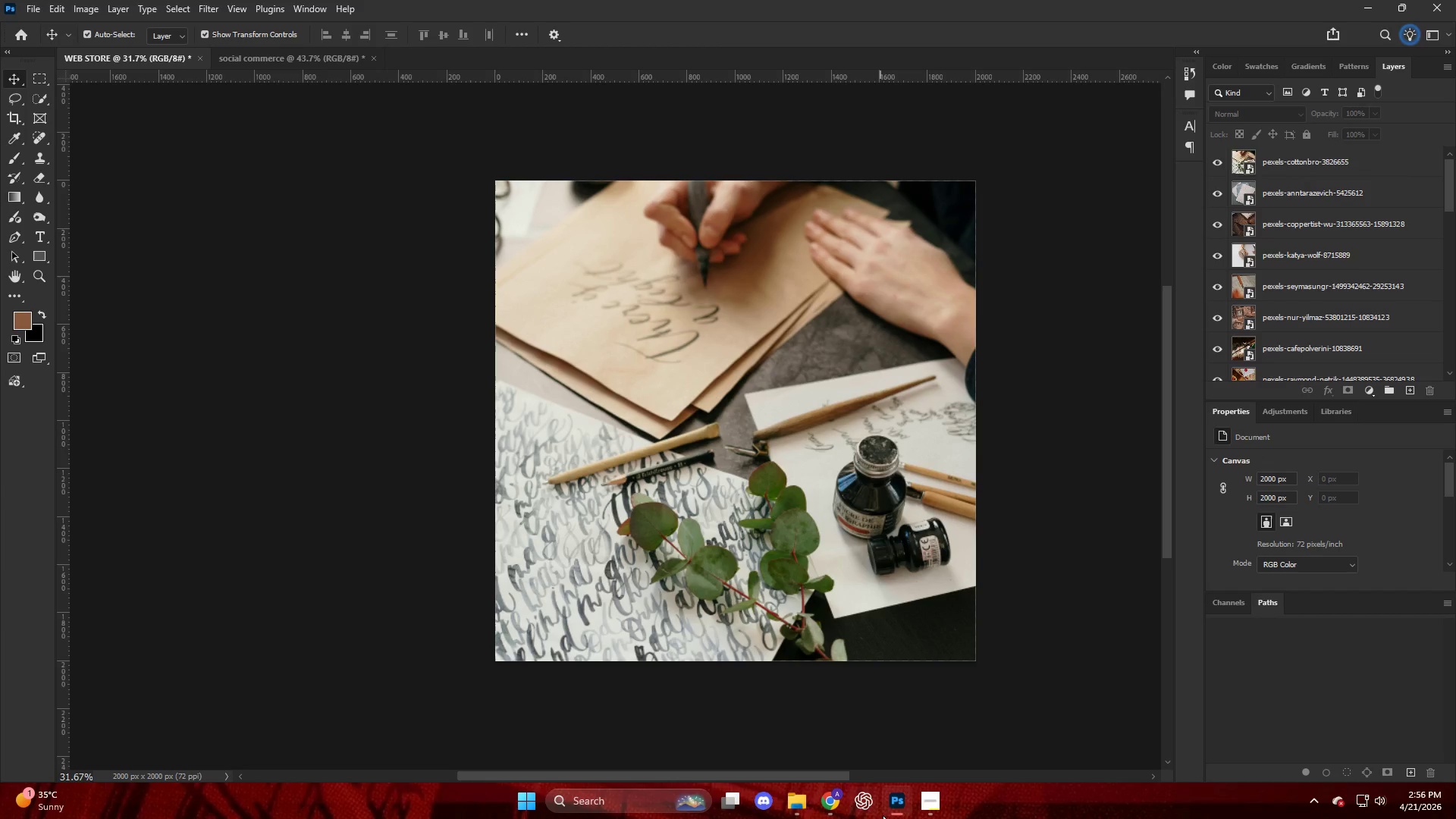 
left_click([827, 807])
 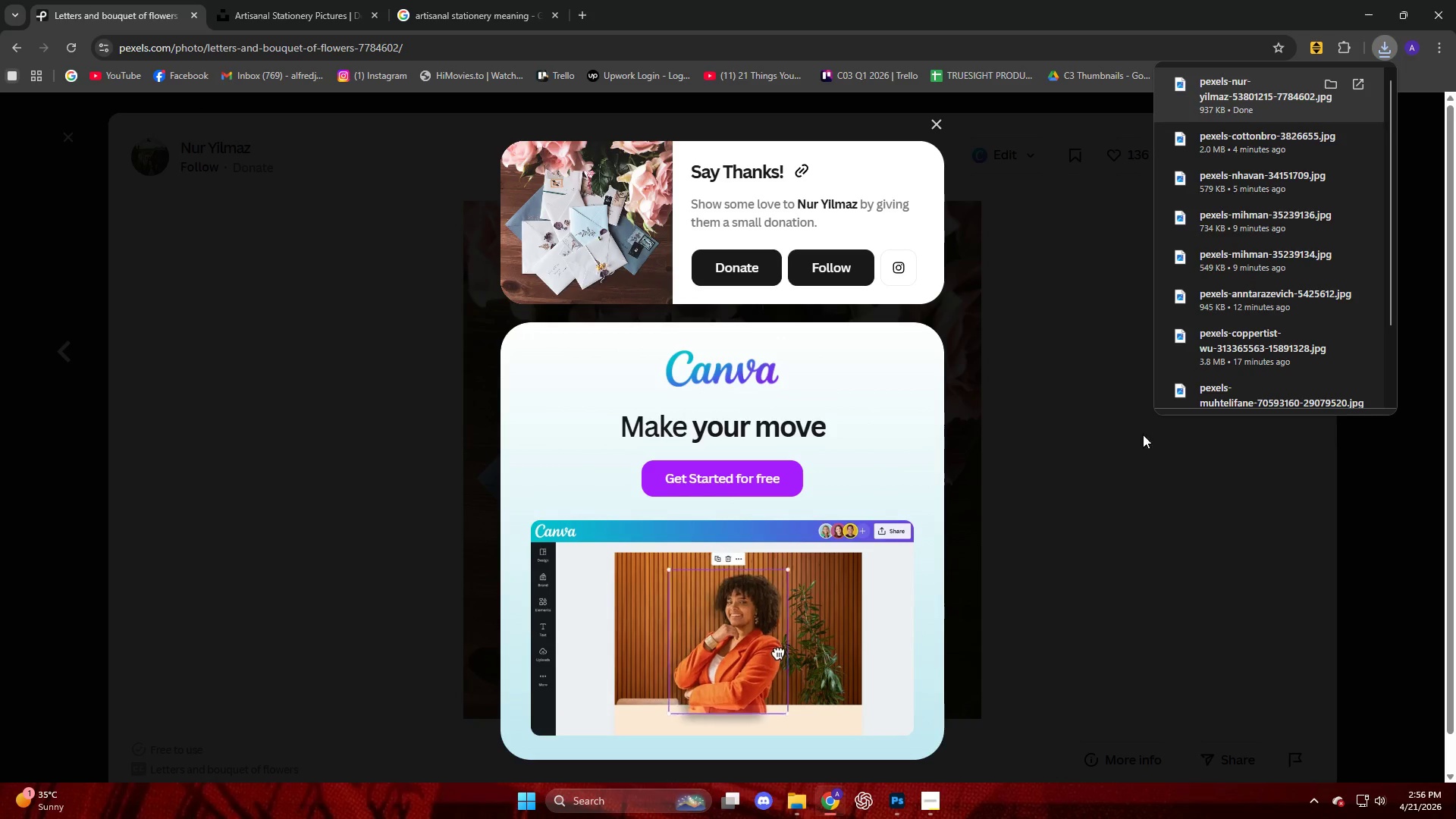 
left_click_drag(start_coordinate=[1252, 108], to_coordinate=[753, 478])
 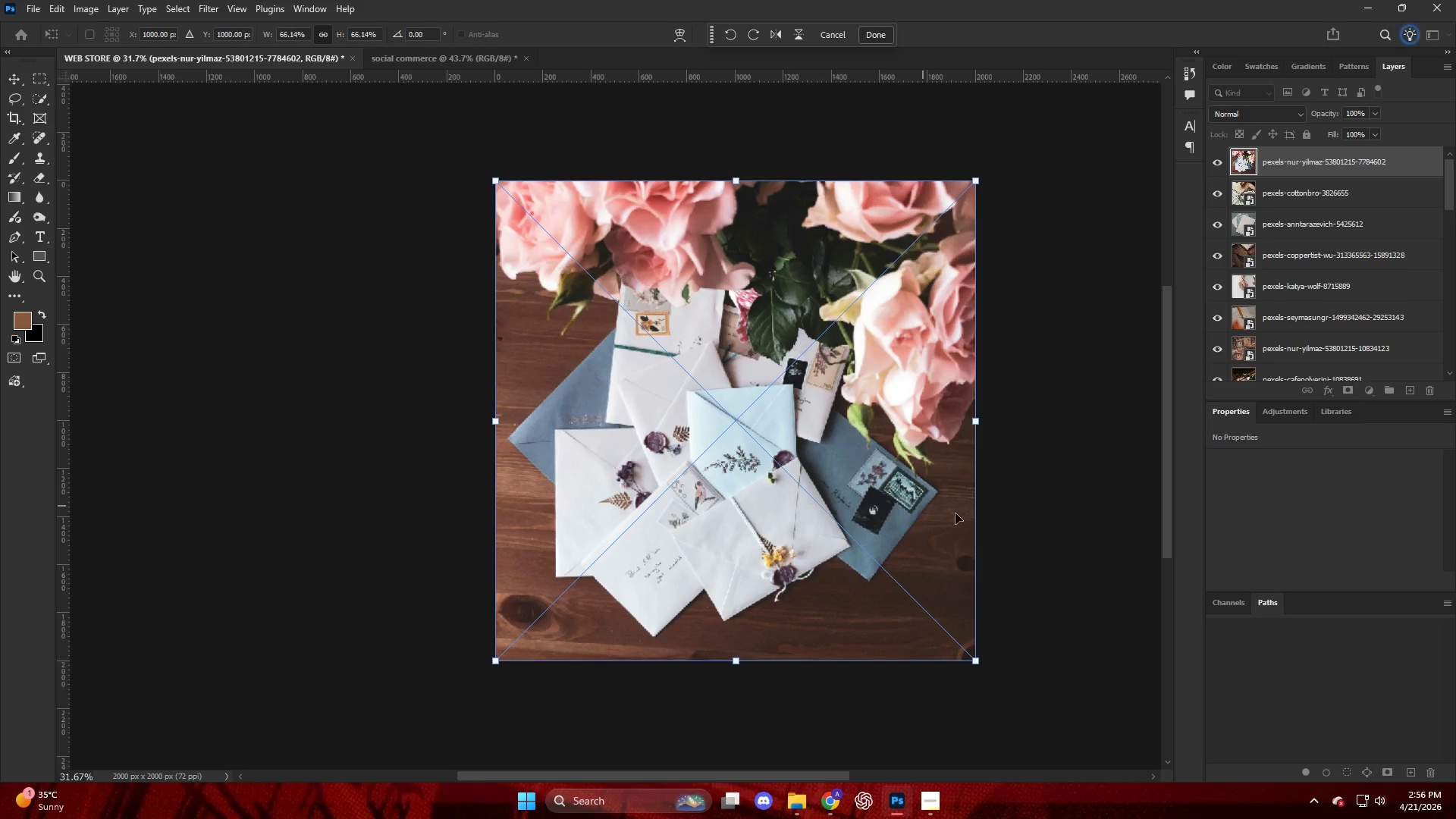 
left_click([1044, 548])
 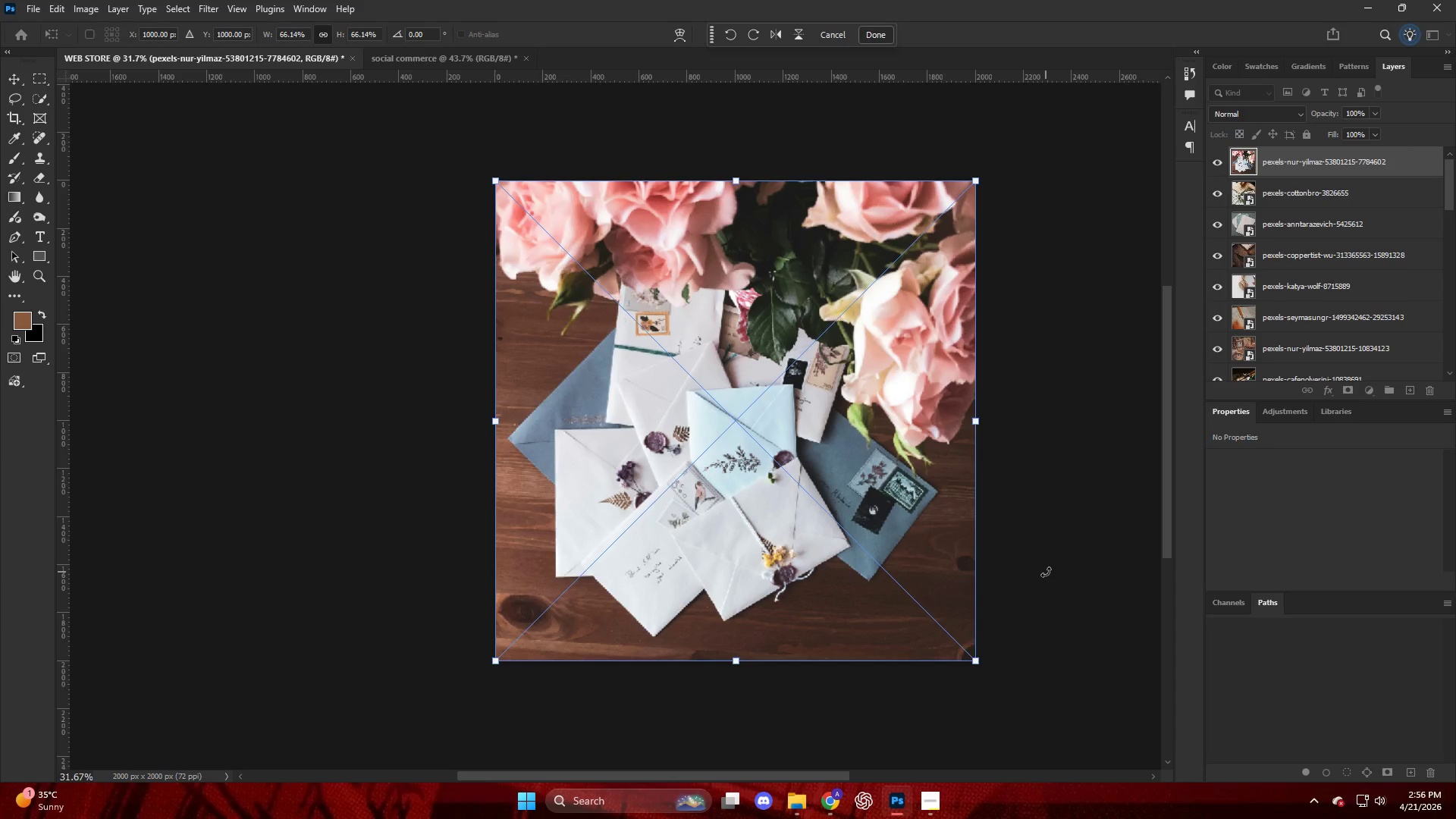 
key(Enter)
 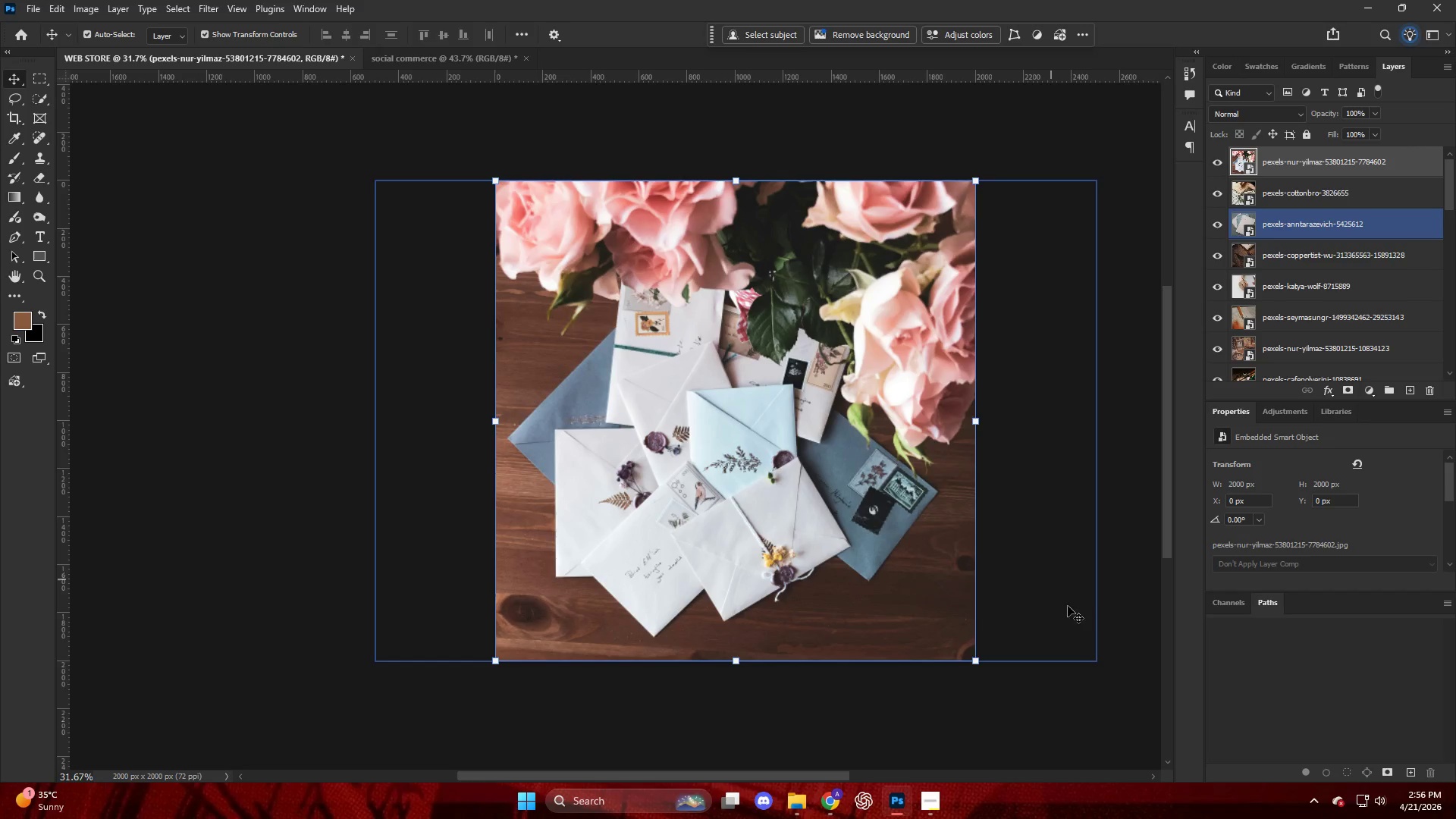 
left_click([1089, 728])
 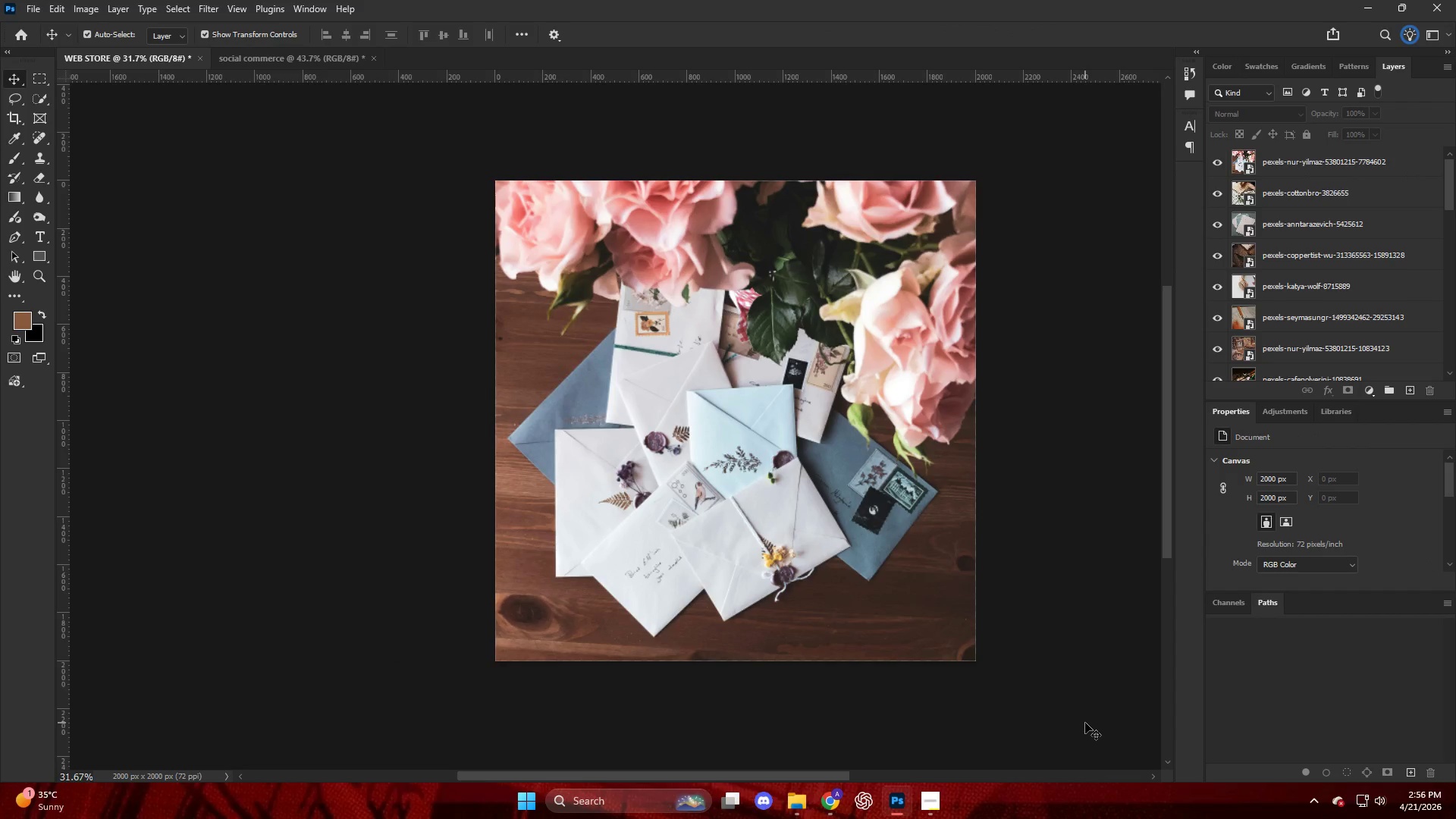 
key(Alt+Control+Shift+W)
 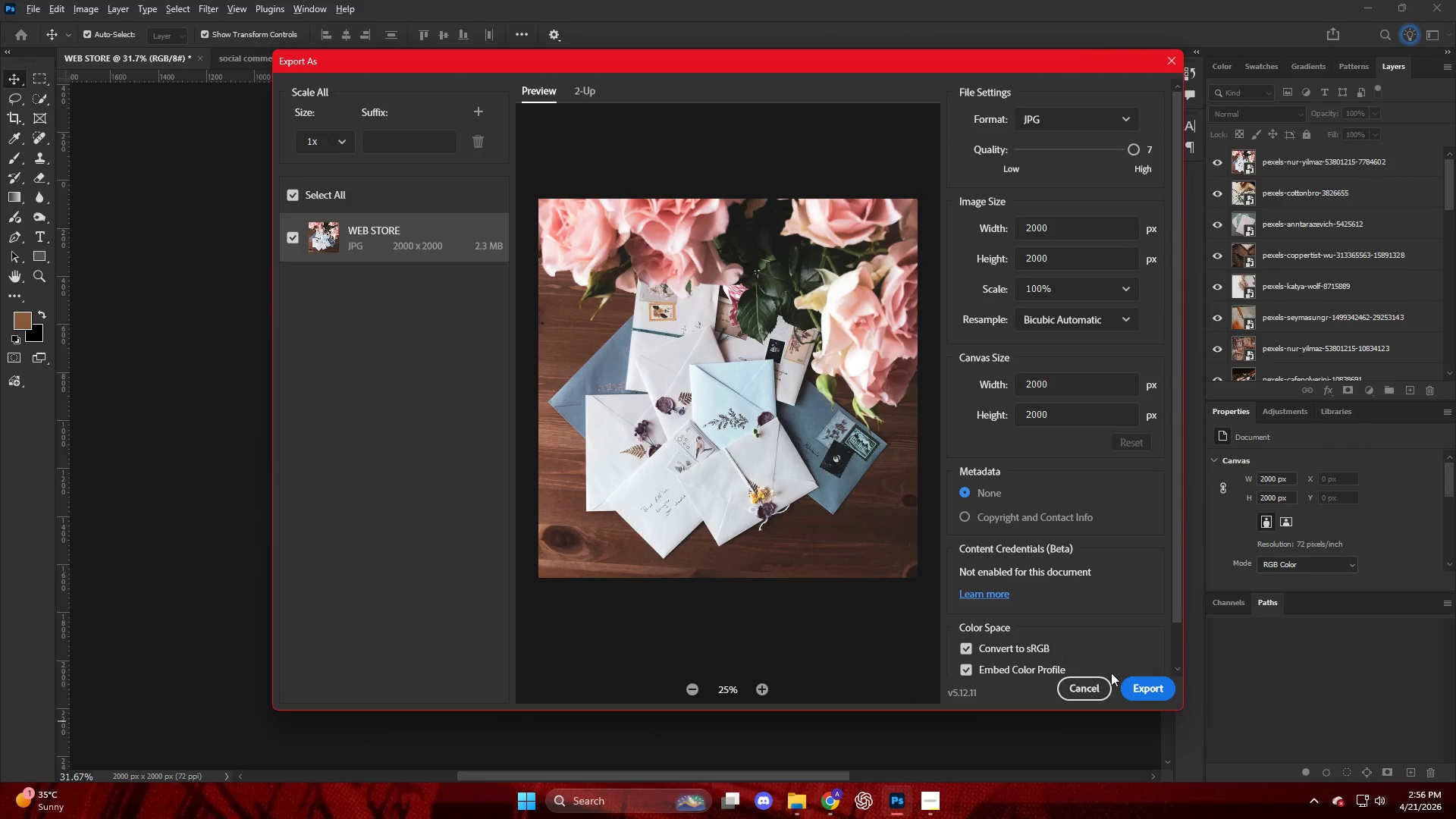 
left_click([1153, 694])
 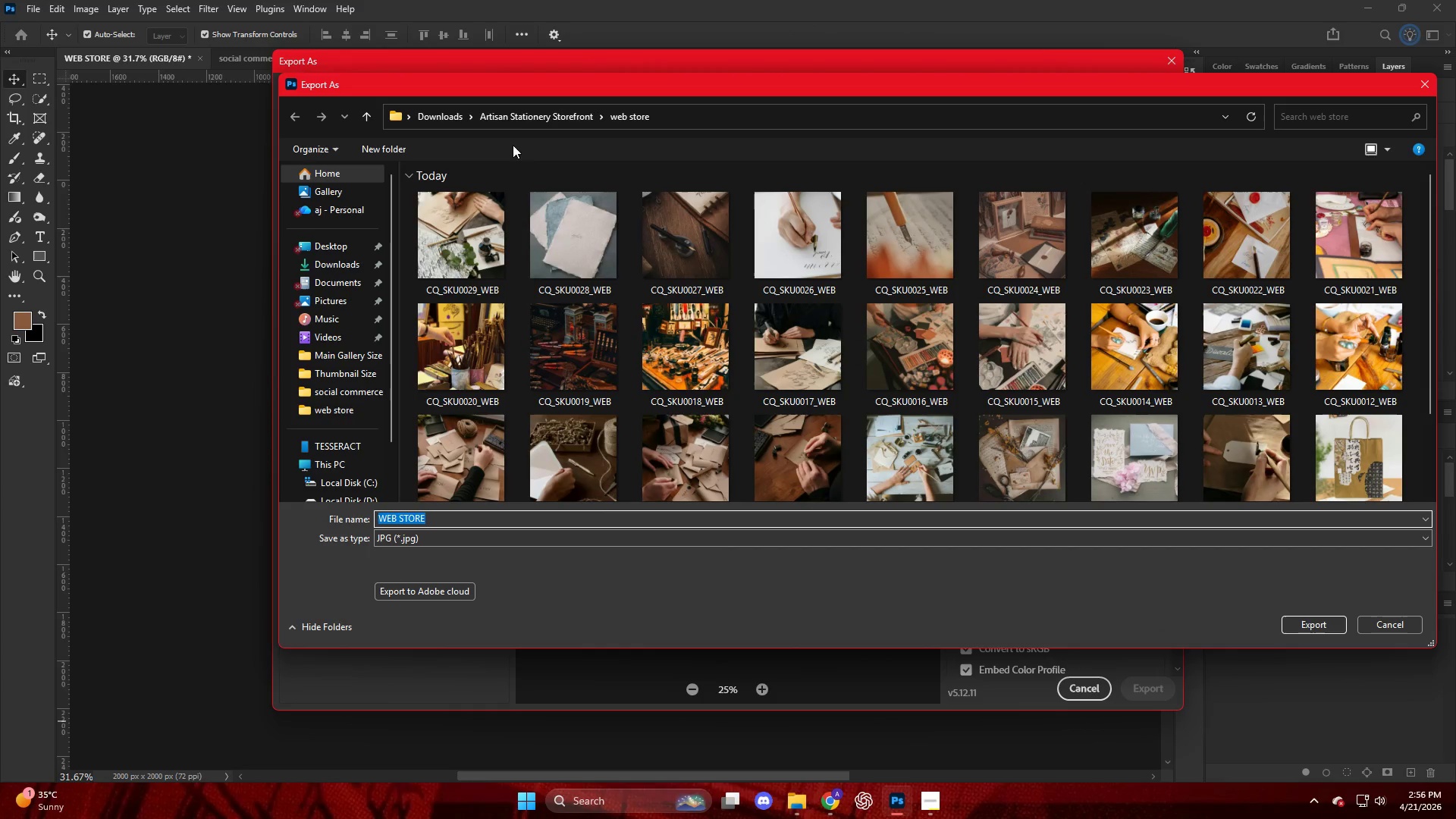 
left_click([532, 113])
 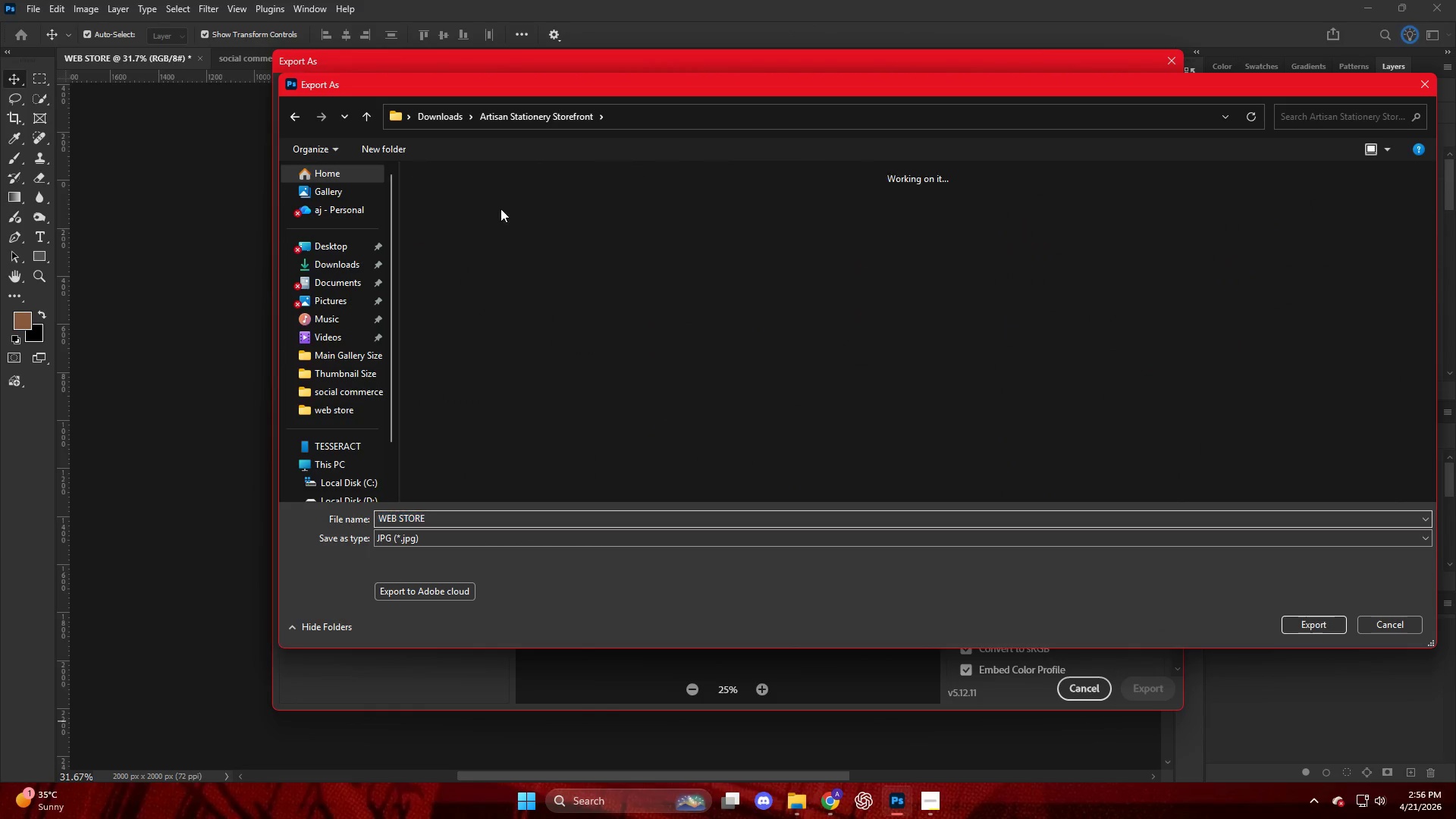 
left_click([488, 231])
 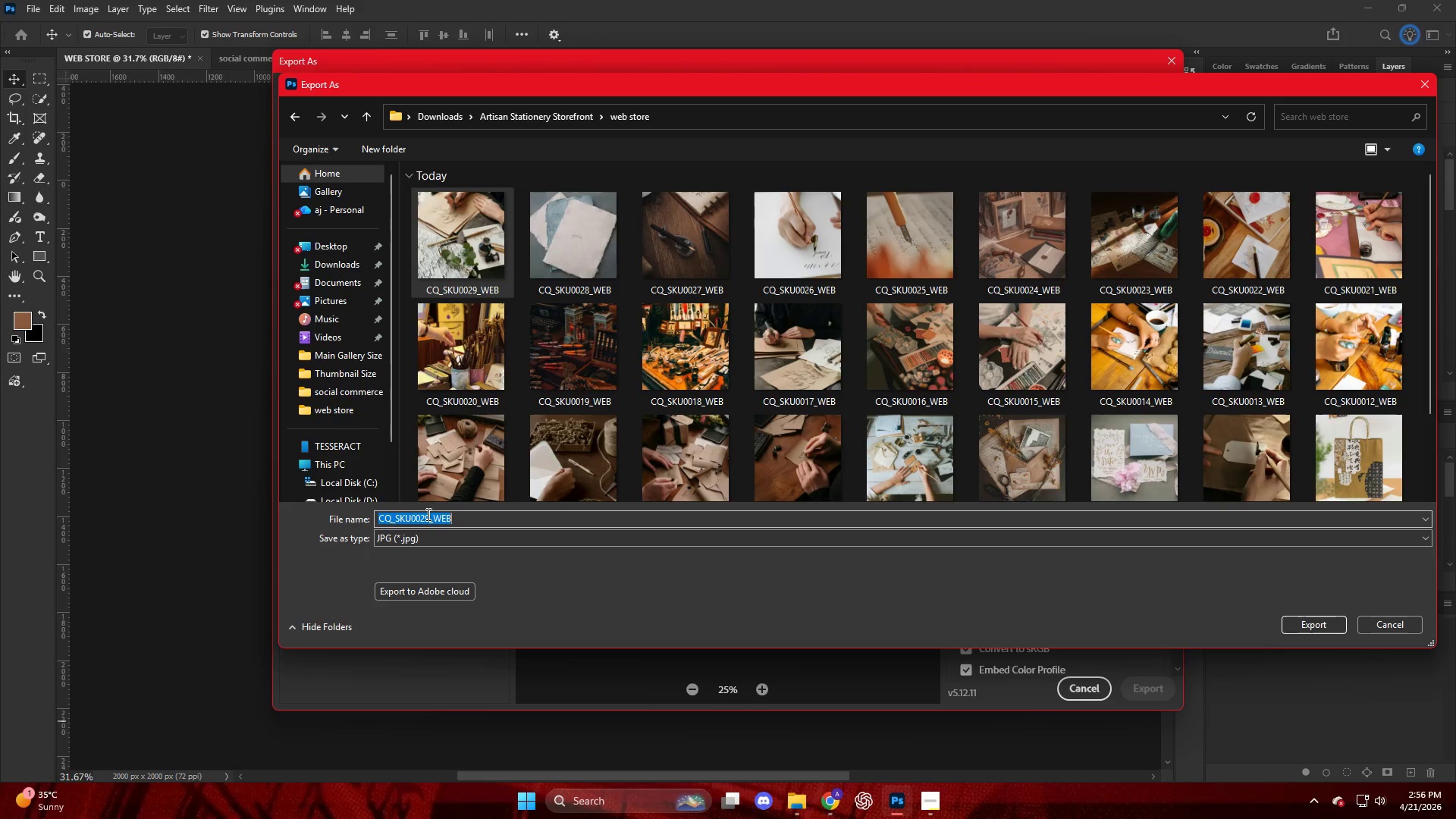 
double_click([430, 517])
 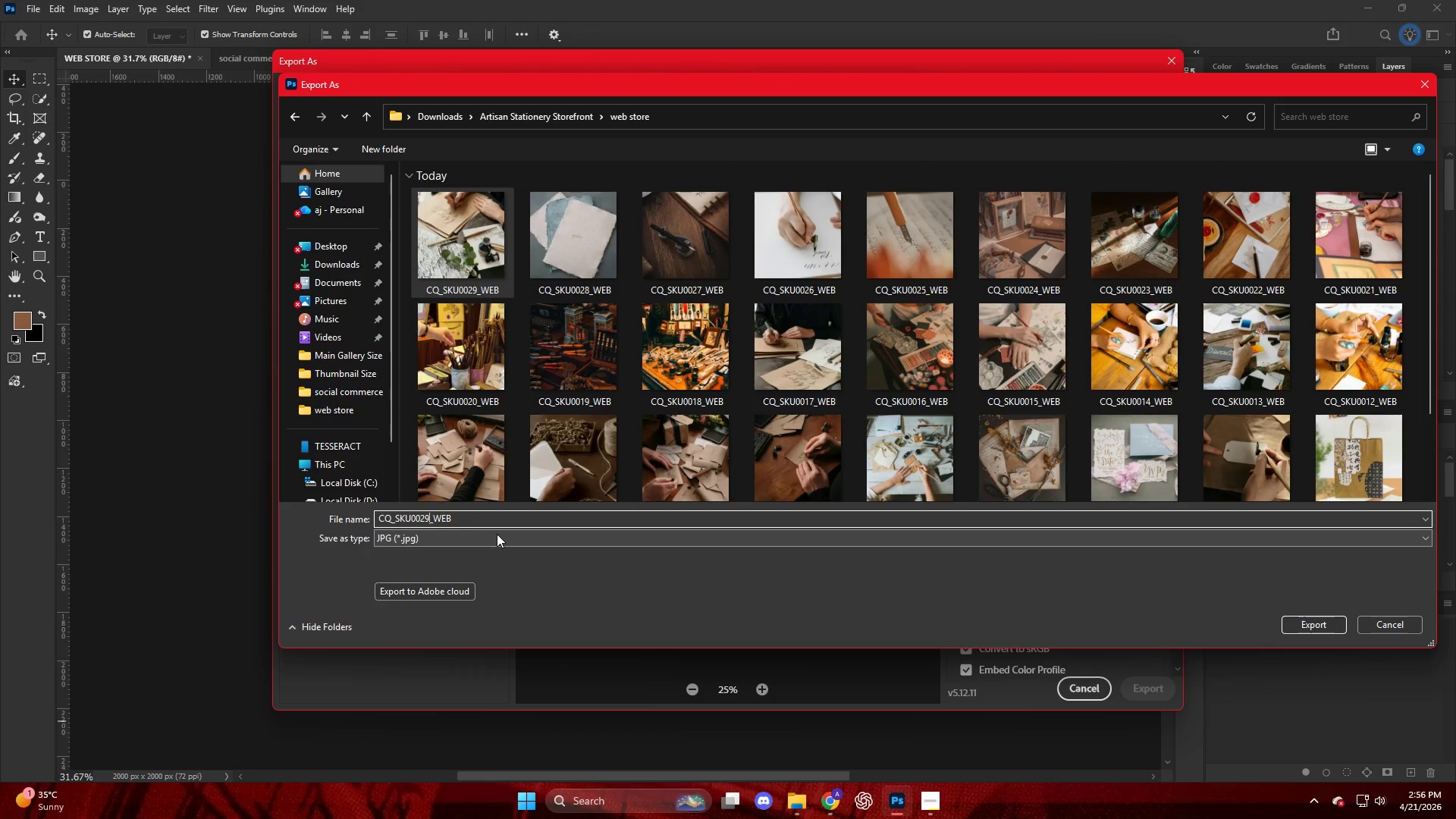 
key(Backspace)
 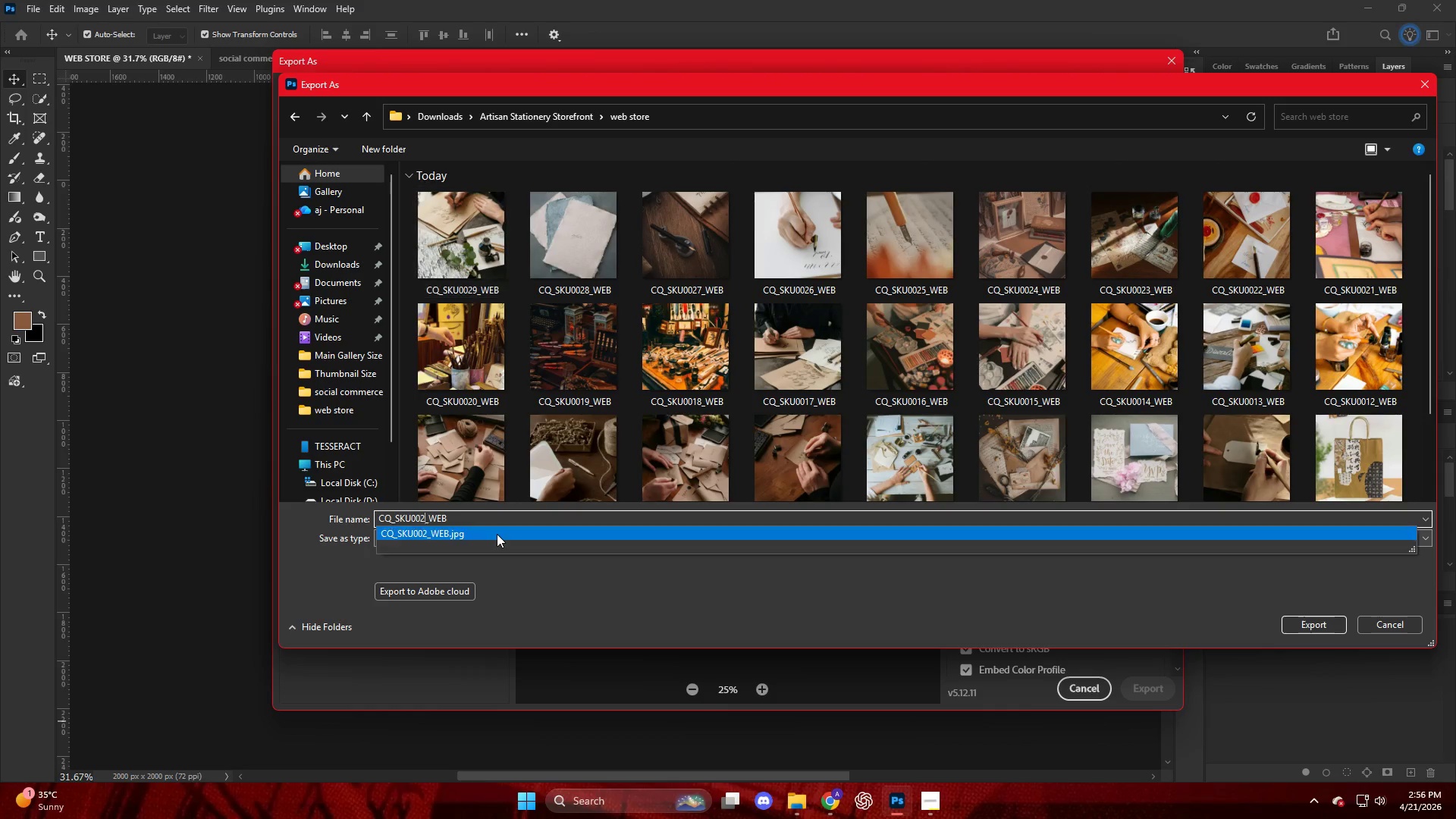 
key(Backspace)
 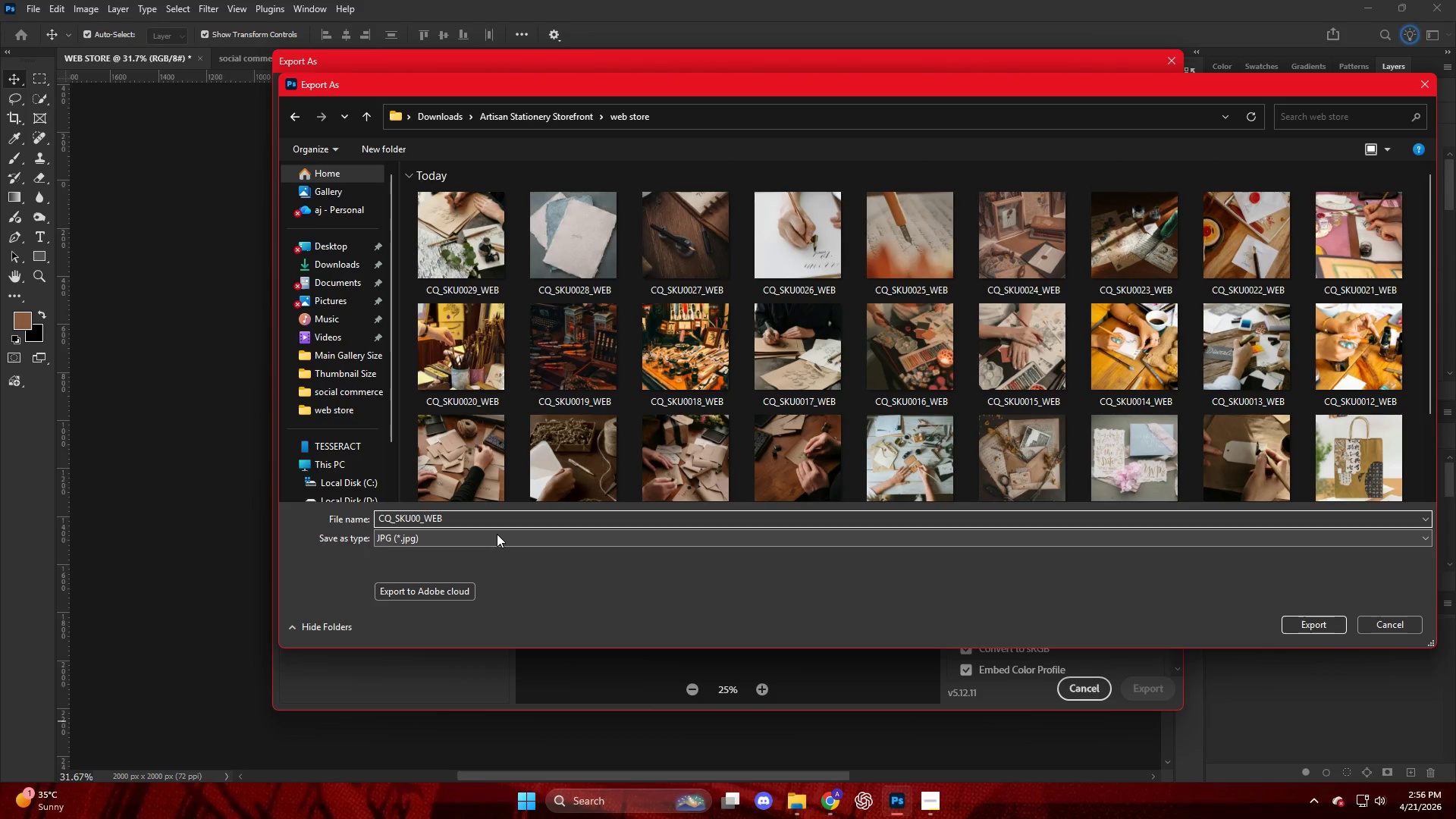 
key(Numpad3)
 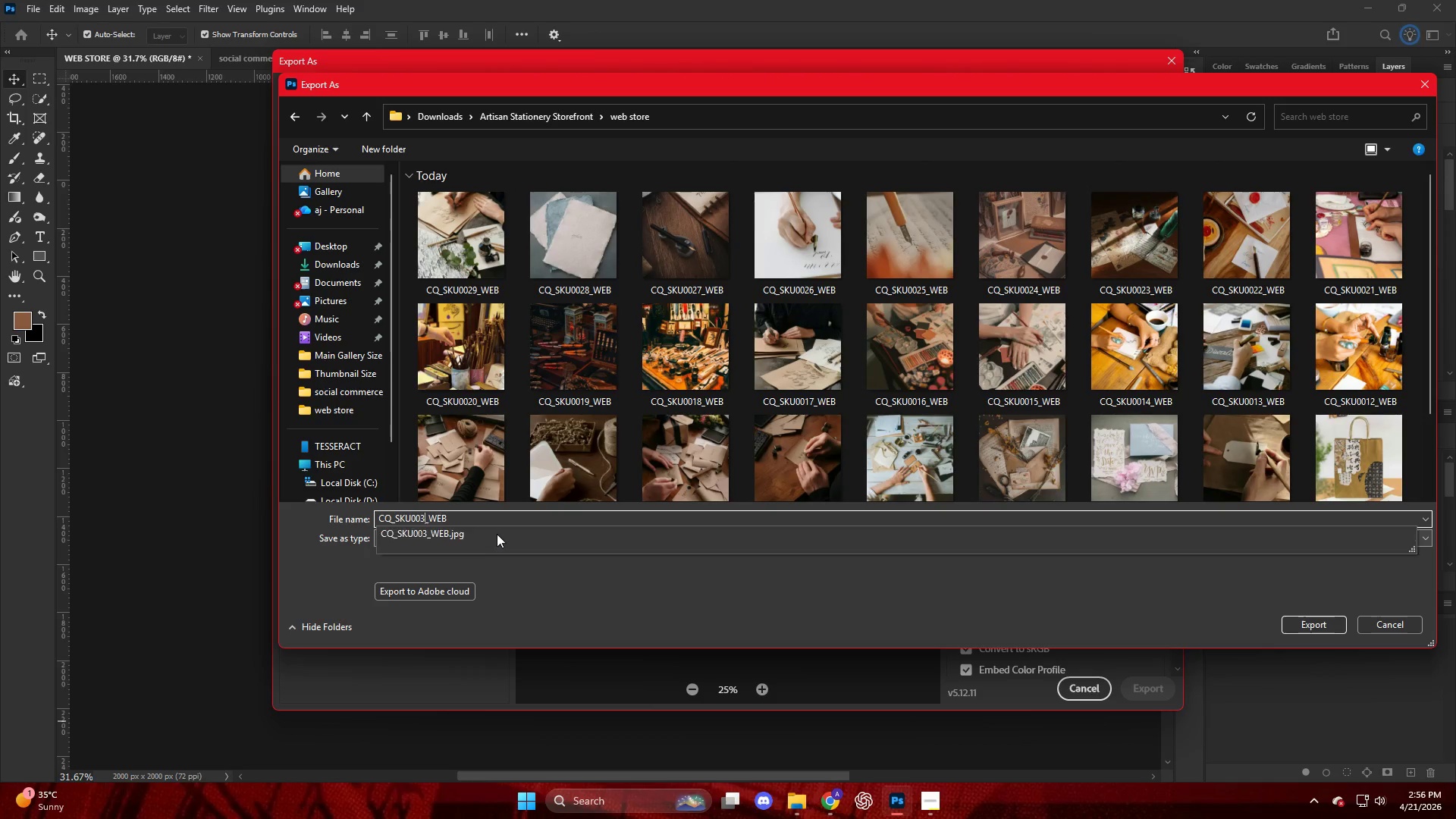 
key(Numpad0)
 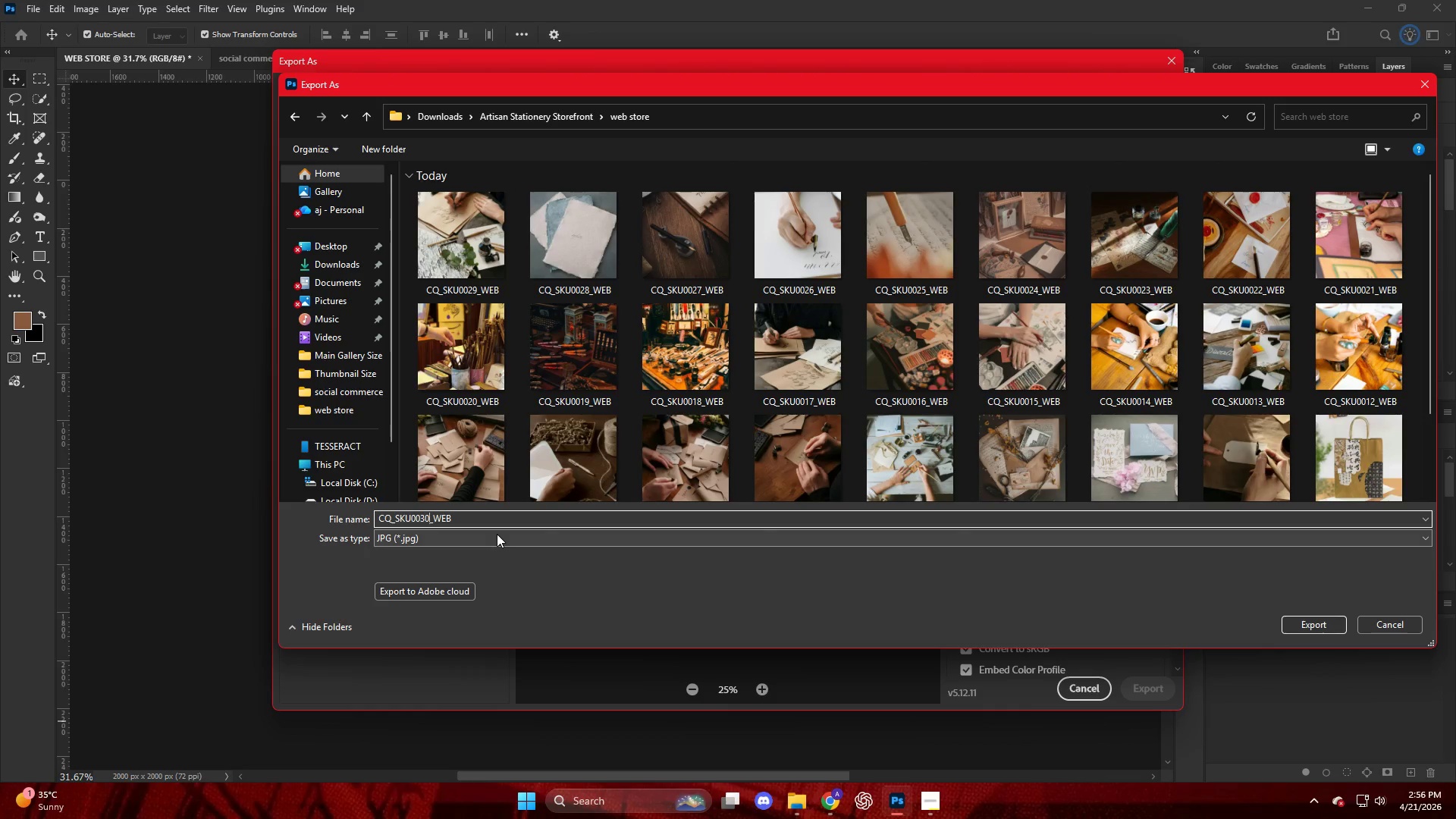 
key(NumpadEnter)
 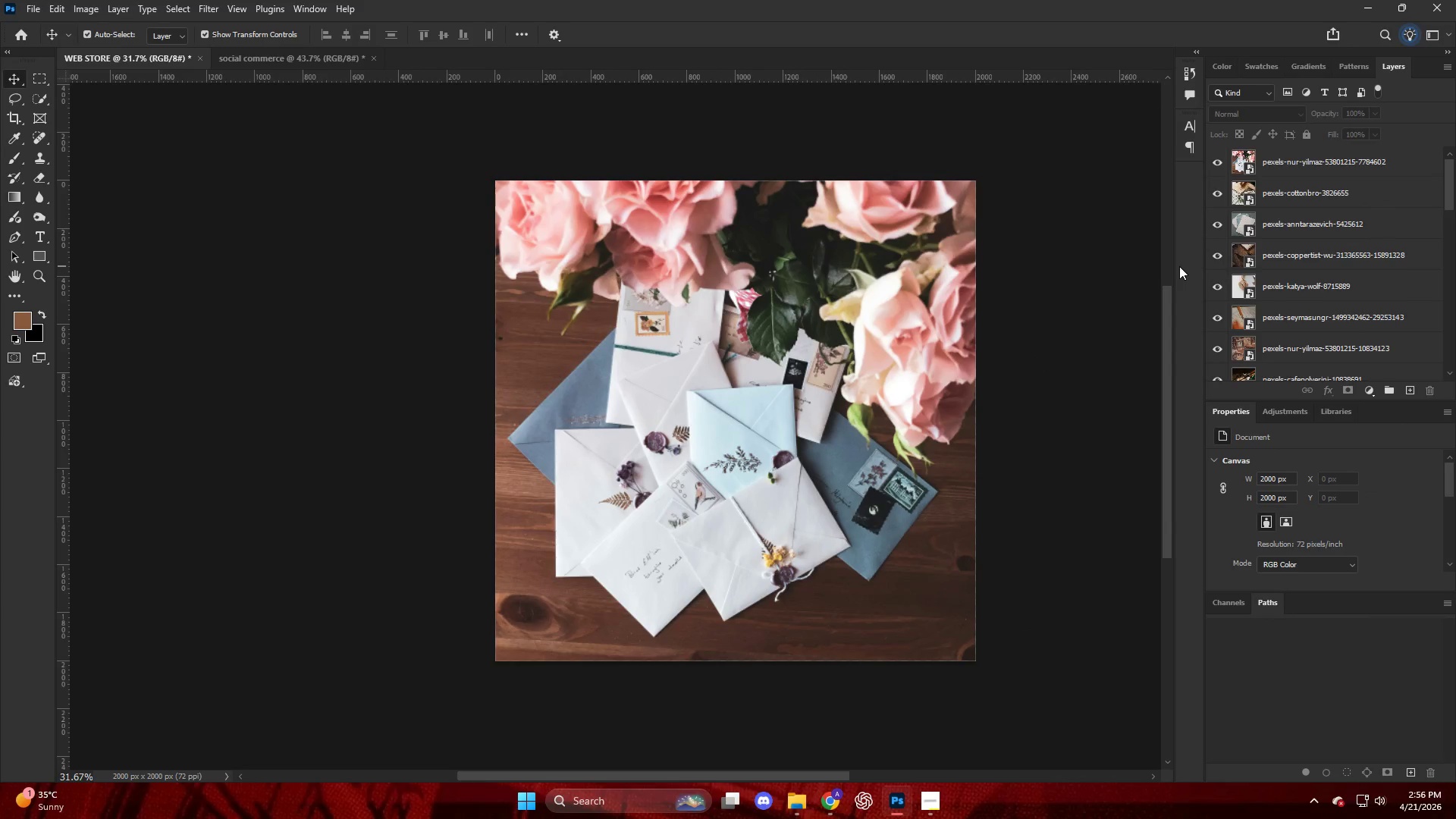 
left_click_drag(start_coordinate=[1326, 162], to_coordinate=[827, 439])
 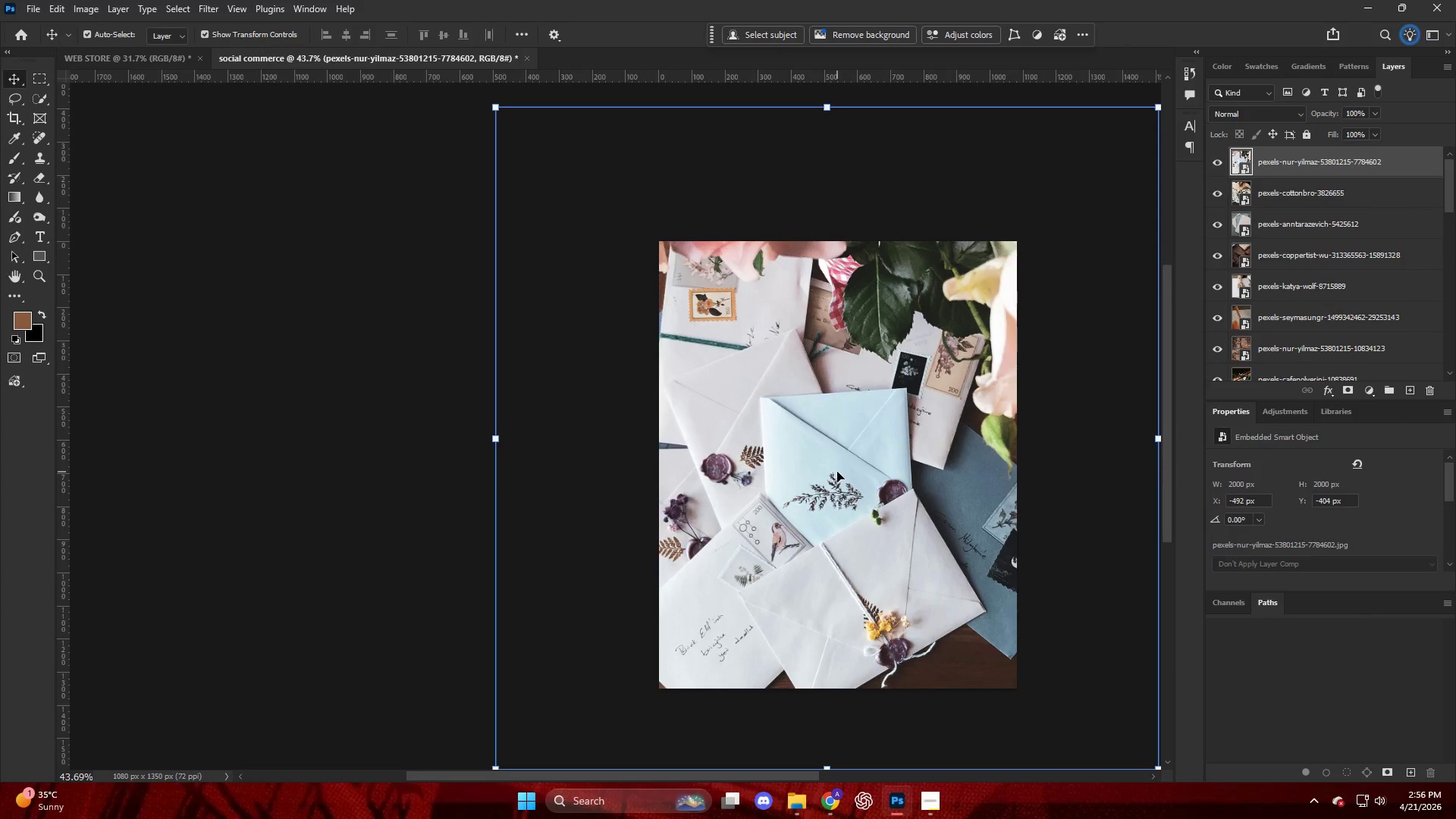 
hold_key(key=AltLeft, duration=0.66)
scroll: coordinate [672, 454], scroll_direction: down, amount: 4.0
 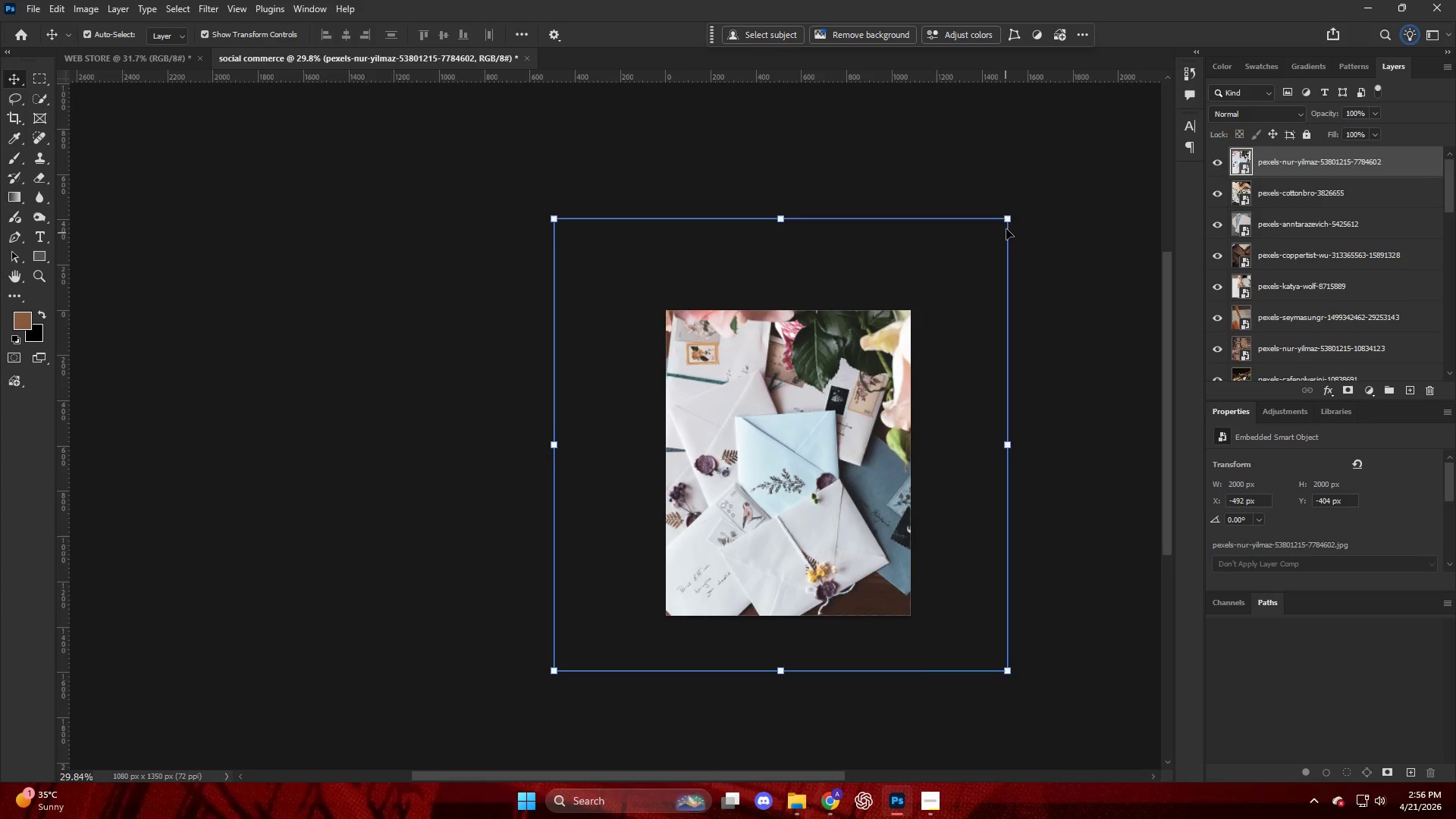 
left_click_drag(start_coordinate=[1007, 221], to_coordinate=[777, 440])
 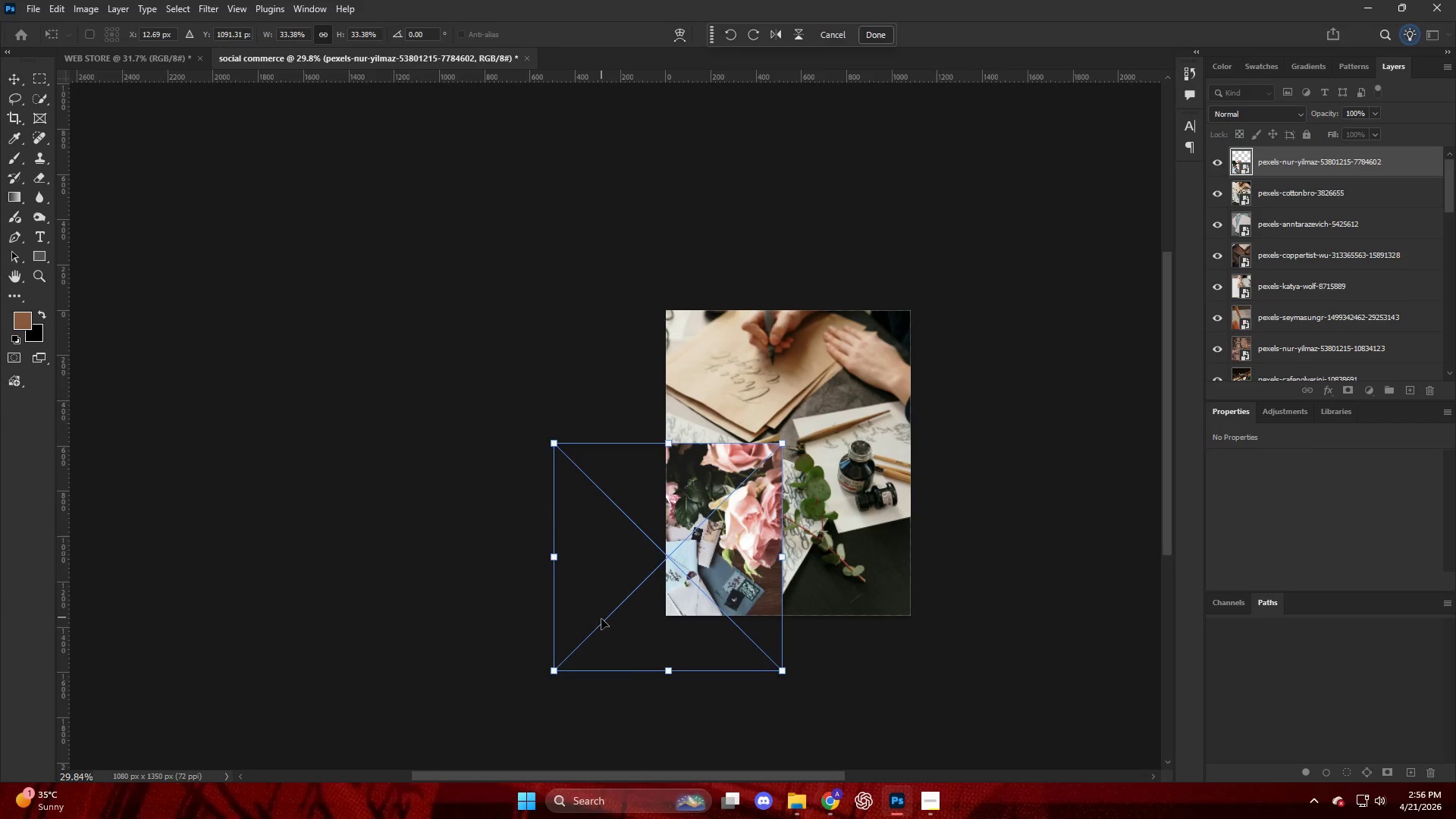 
left_click_drag(start_coordinate=[601, 619], to_coordinate=[713, 508])
 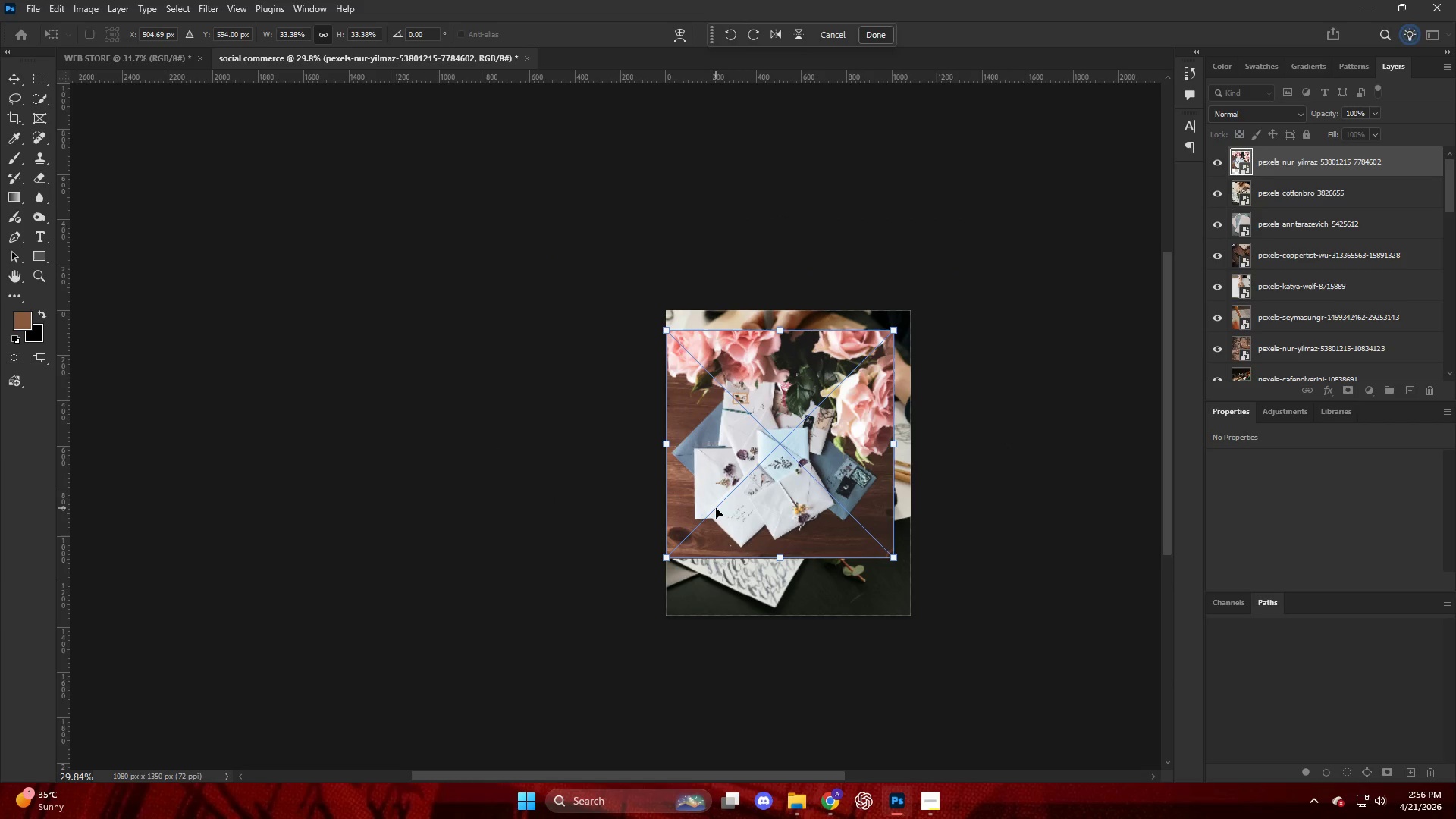 
hold_key(key=AltLeft, duration=0.86)
scroll: coordinate [791, 469], scroll_direction: up, amount: 5.0
 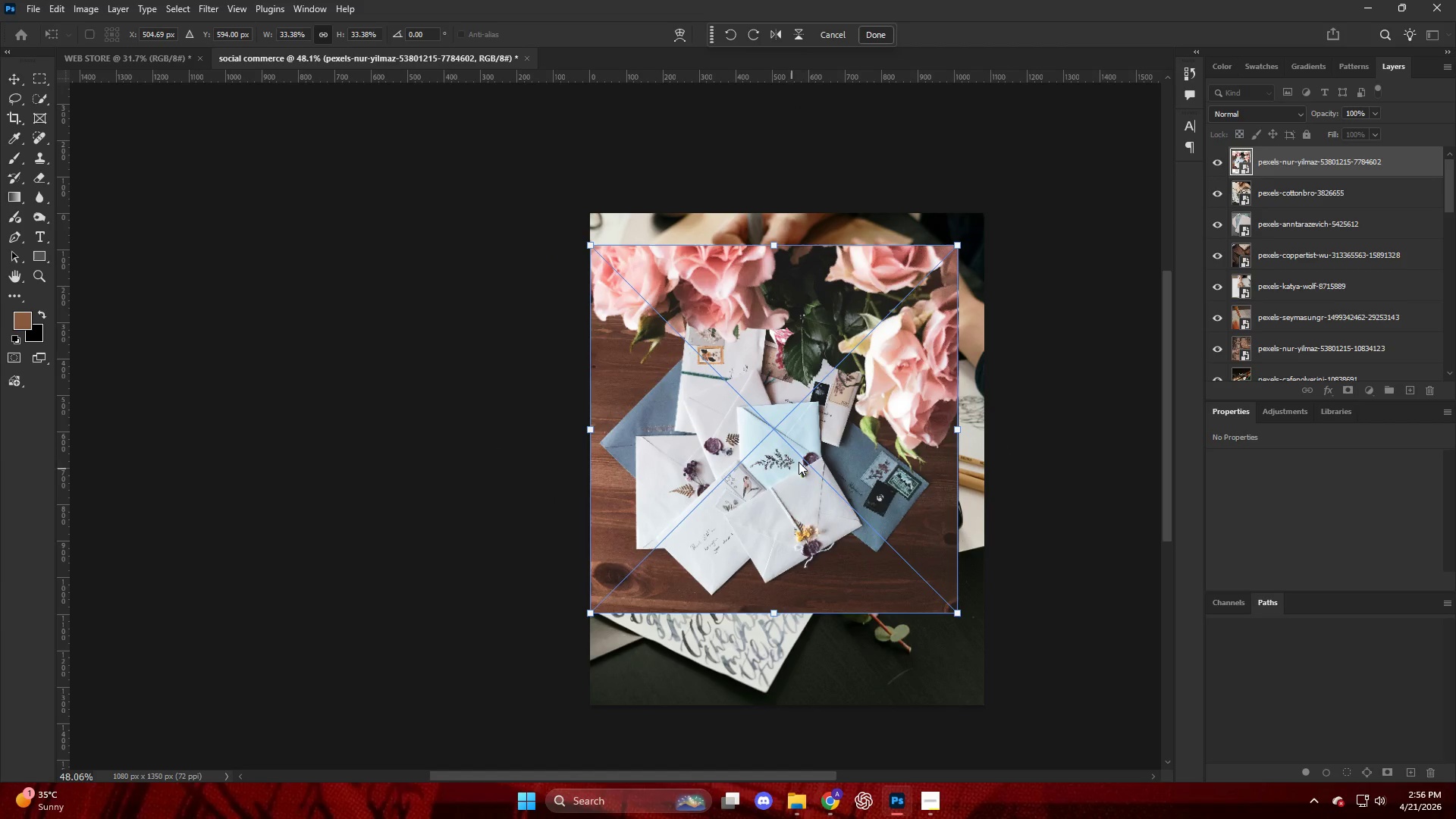 
left_click_drag(start_coordinate=[802, 460], to_coordinate=[802, 429])
 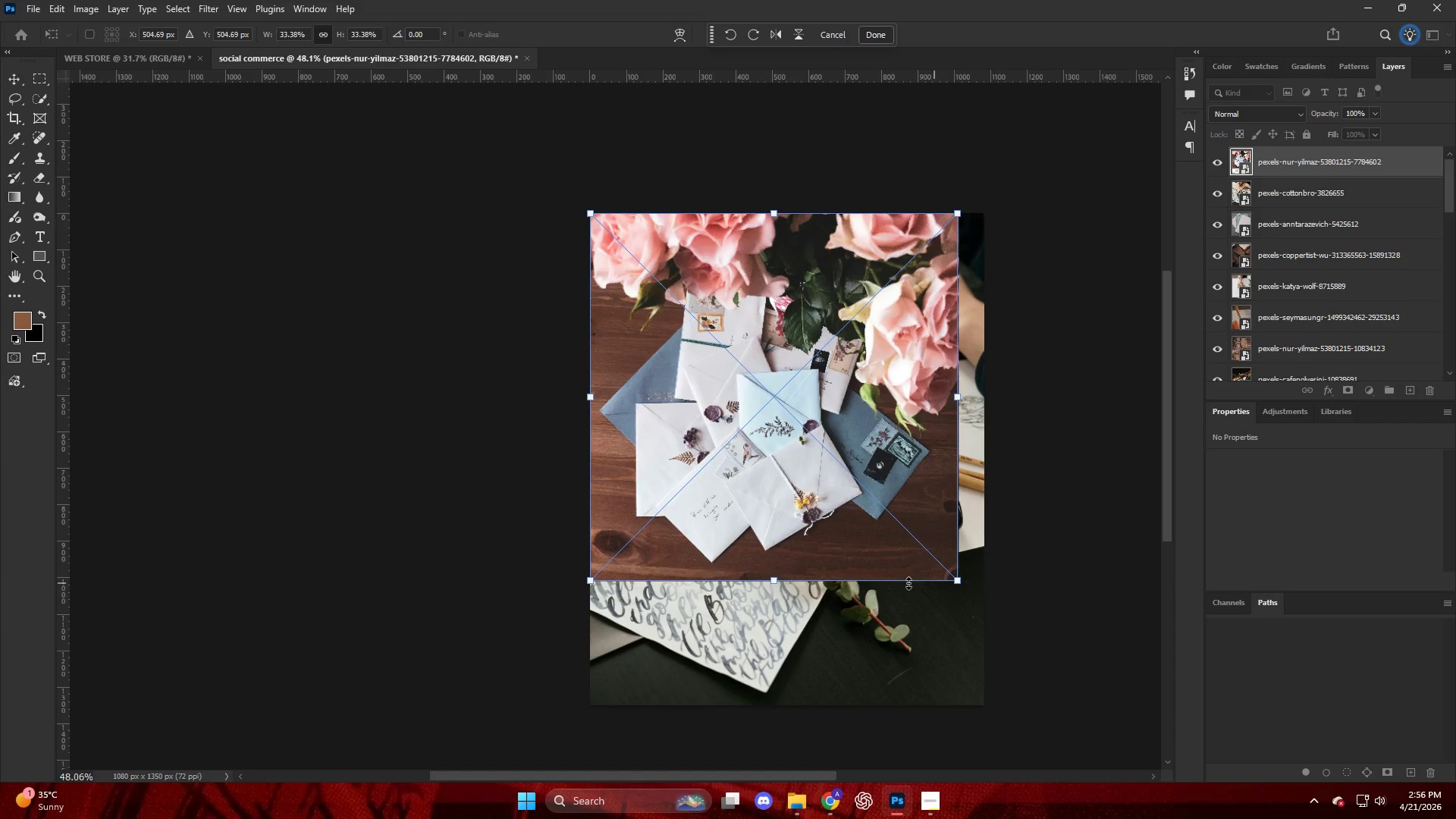 
left_click_drag(start_coordinate=[796, 582], to_coordinate=[820, 643])
 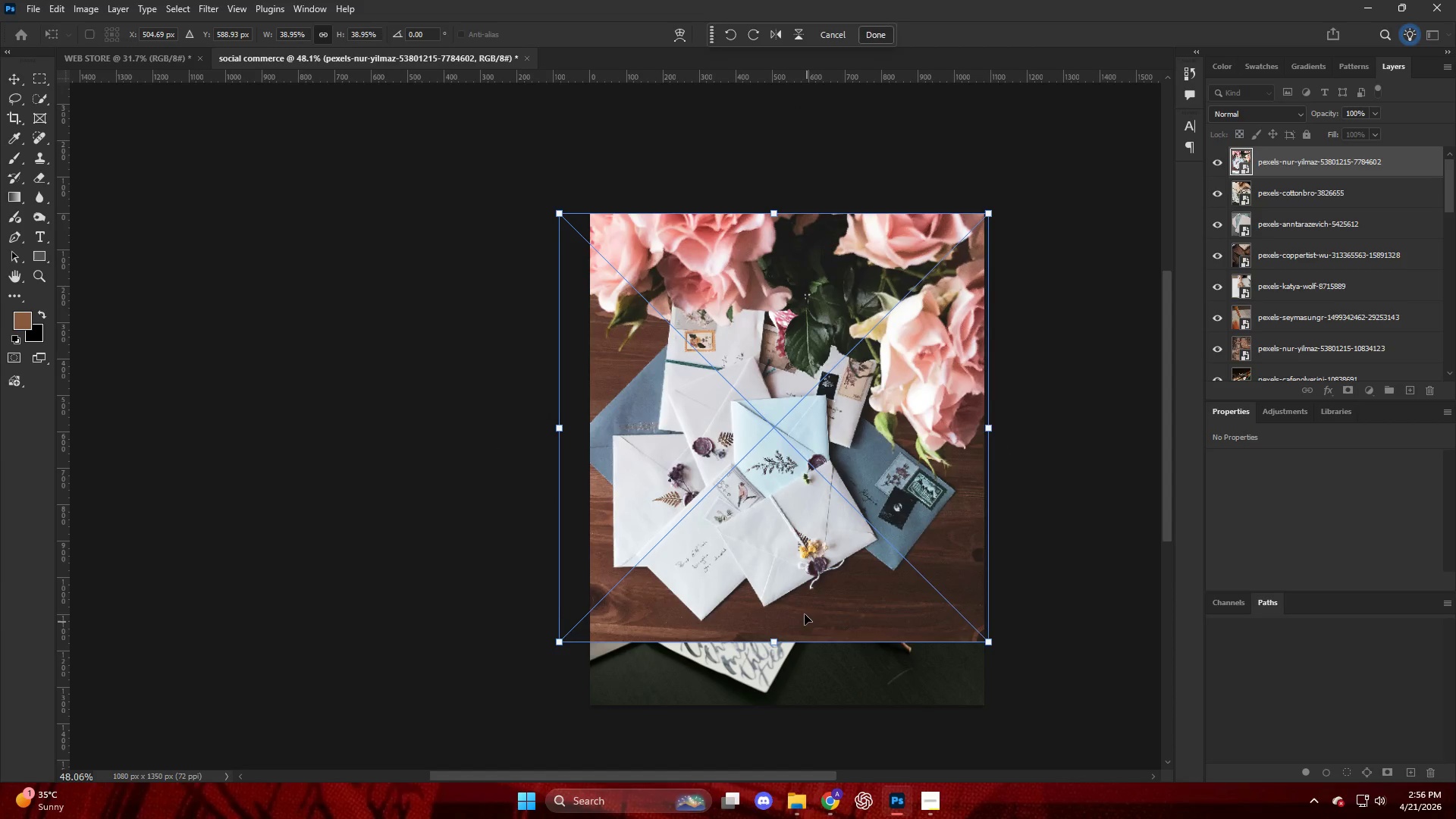 
left_click_drag(start_coordinate=[802, 608], to_coordinate=[827, 612])
 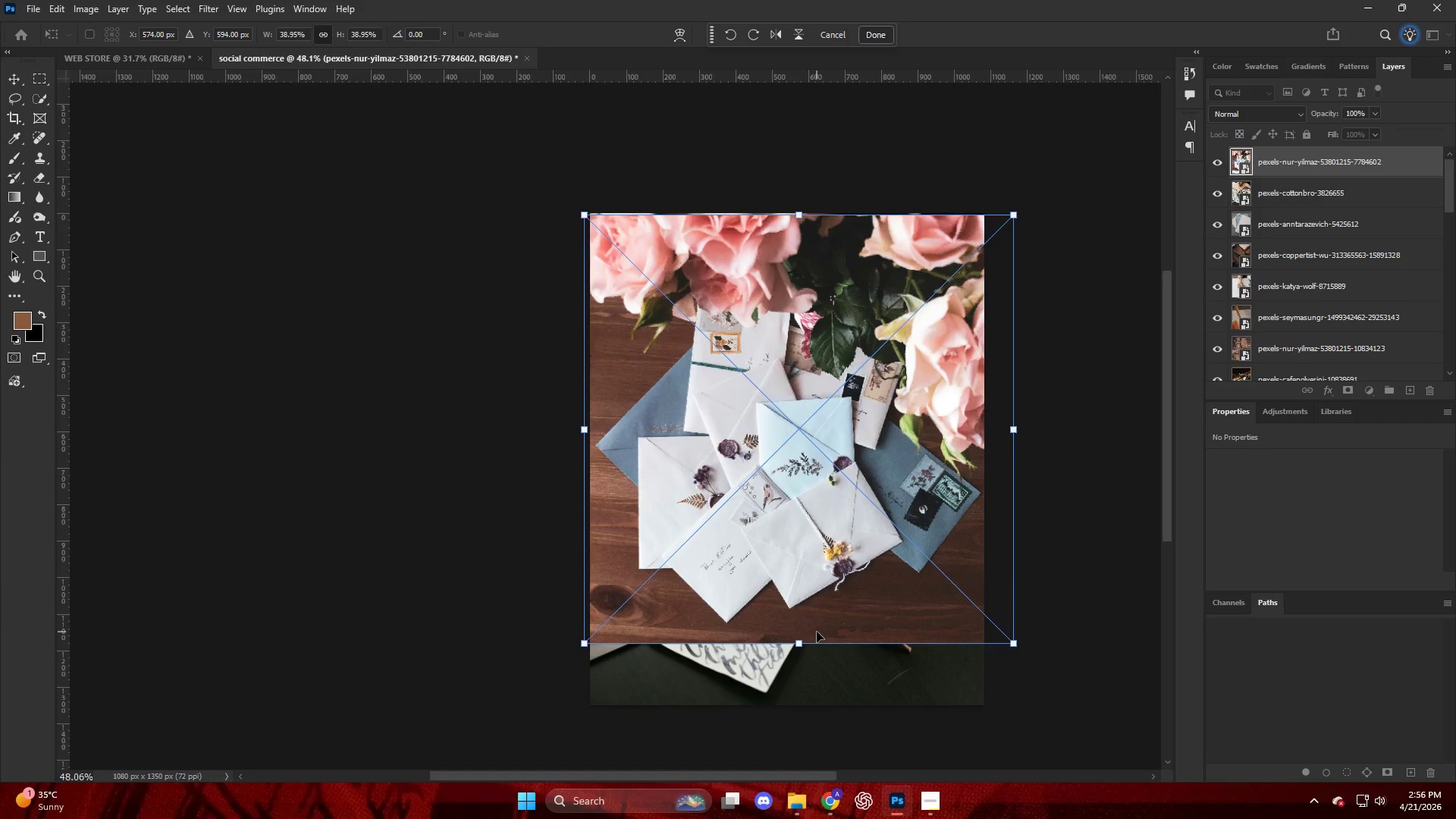 
scroll: coordinate [814, 634], scroll_direction: down, amount: 4.0
 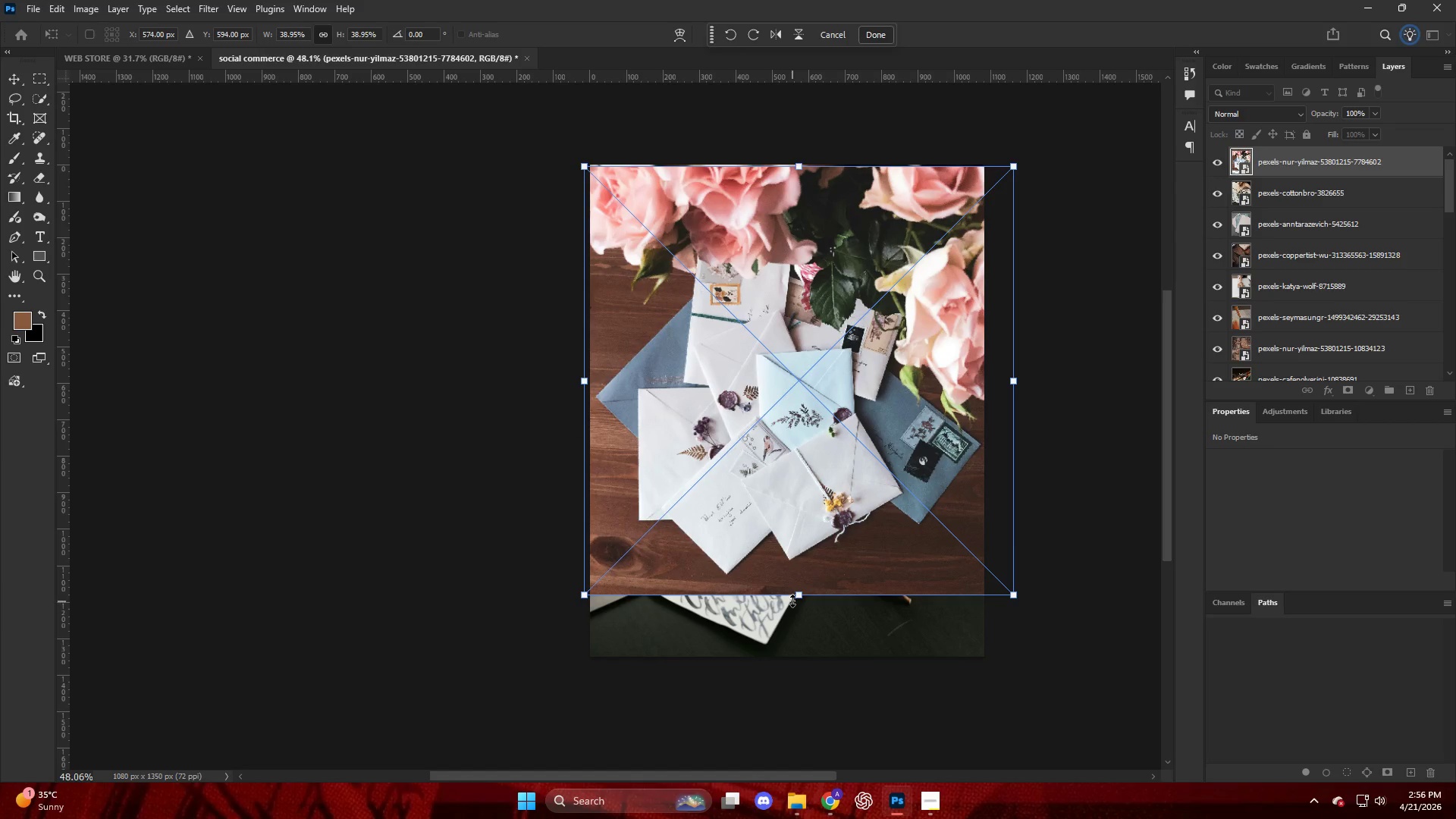 
left_click_drag(start_coordinate=[793, 599], to_coordinate=[787, 657])
 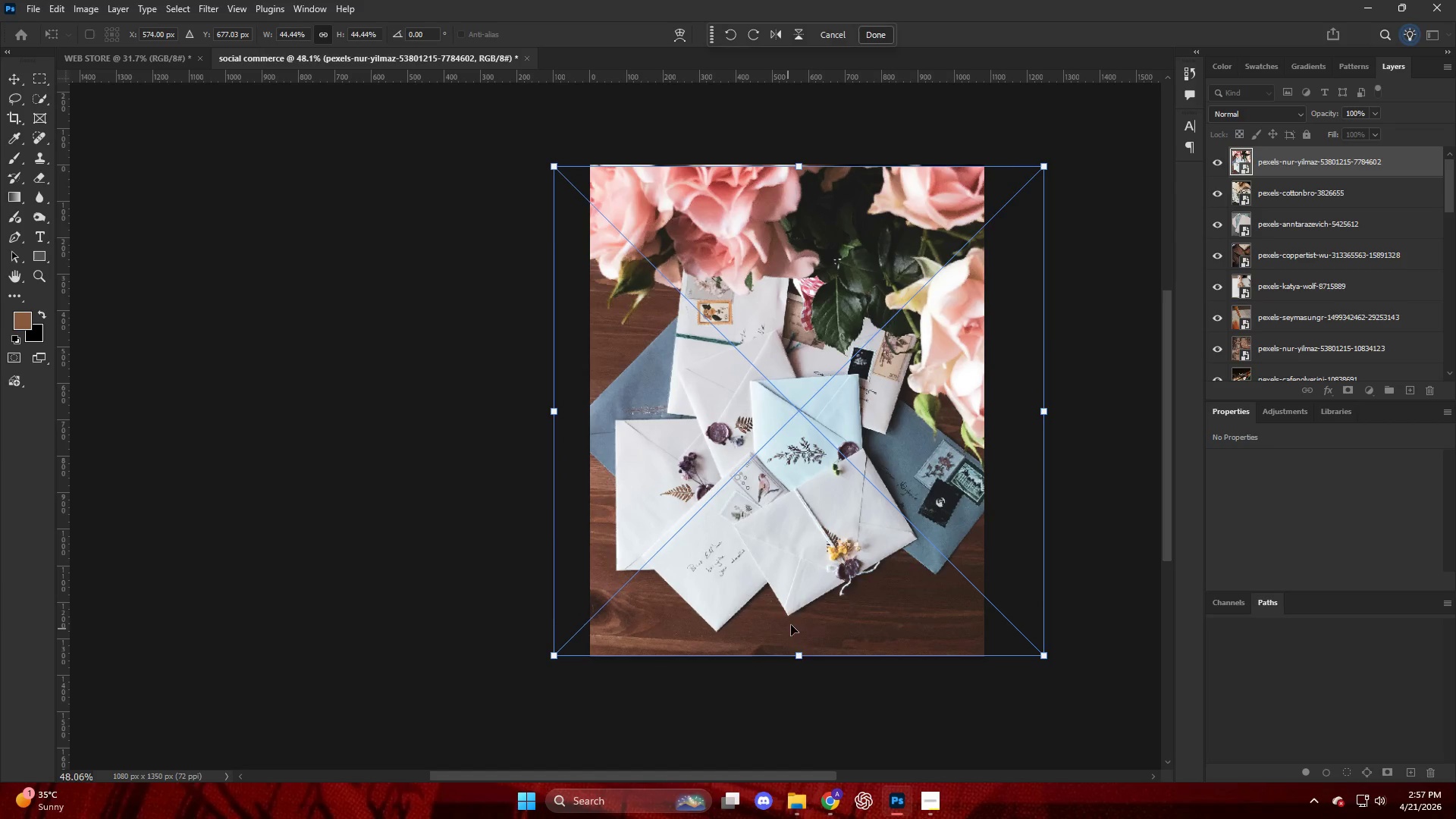 
hold_key(key=AltLeft, duration=0.66)
scroll: coordinate [796, 523], scroll_direction: up, amount: 13.0
 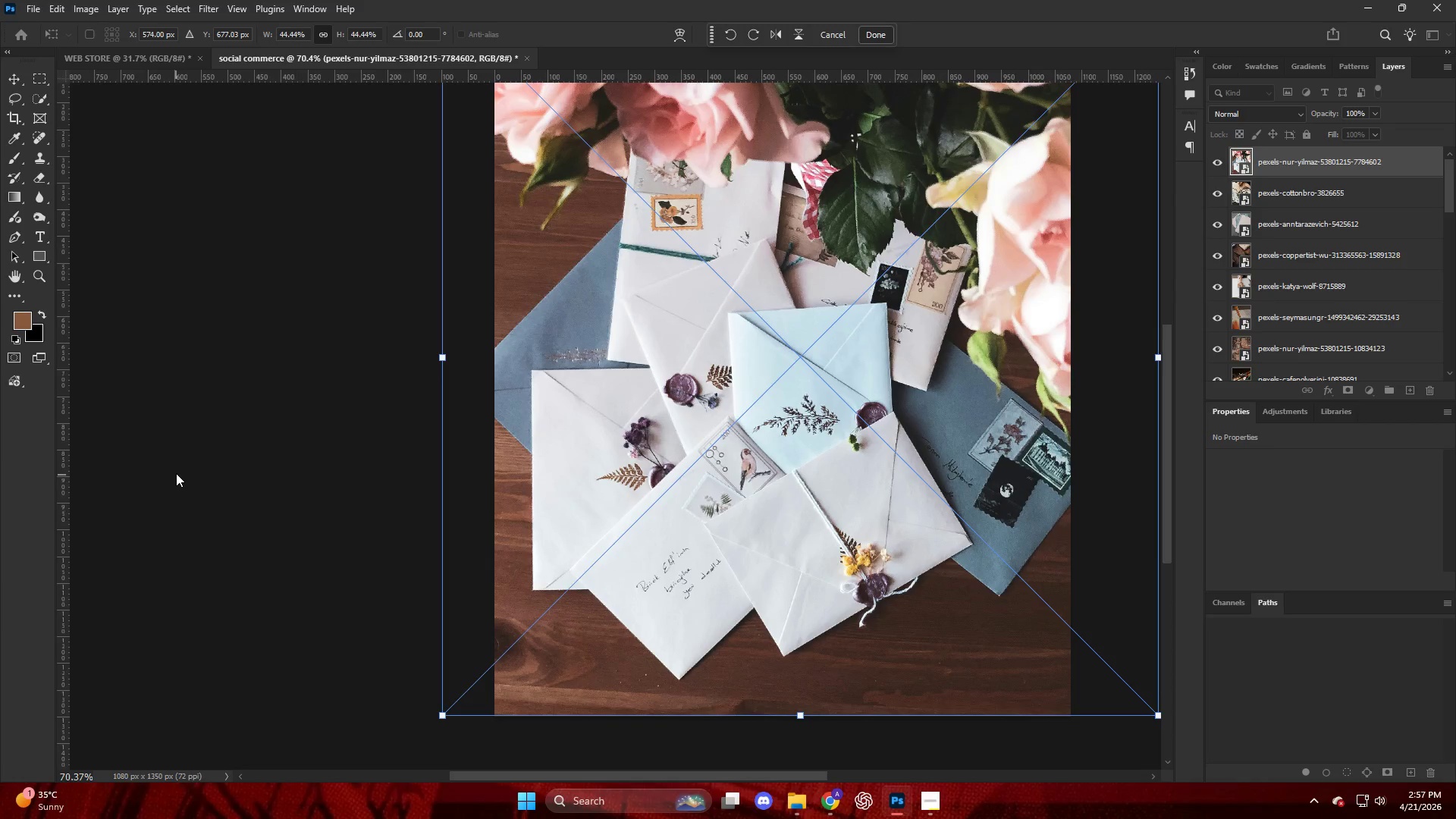 
left_click_drag(start_coordinate=[176, 472], to_coordinate=[180, 472])
 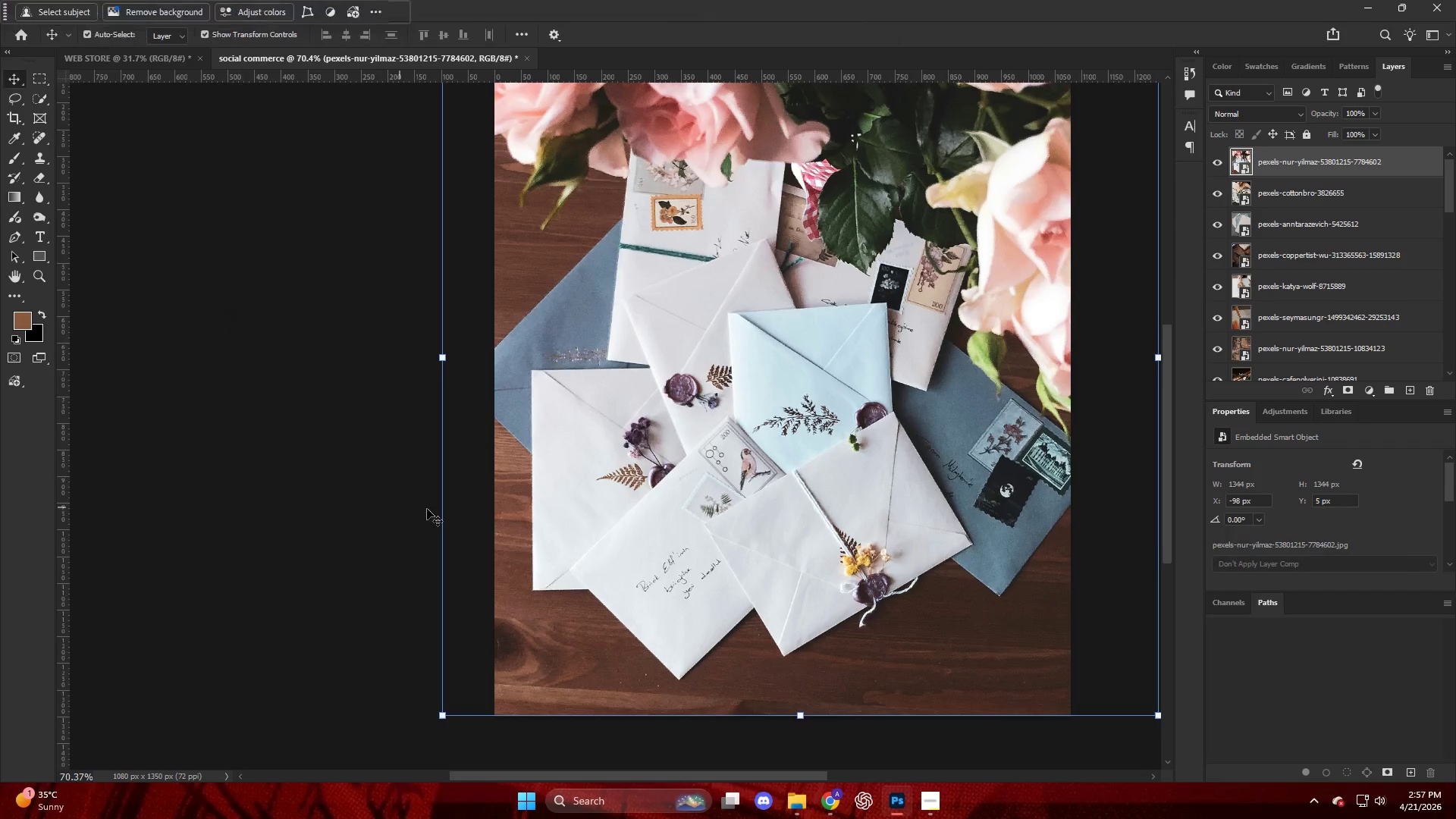 
scroll: coordinate [708, 491], scroll_direction: up, amount: 15.0
 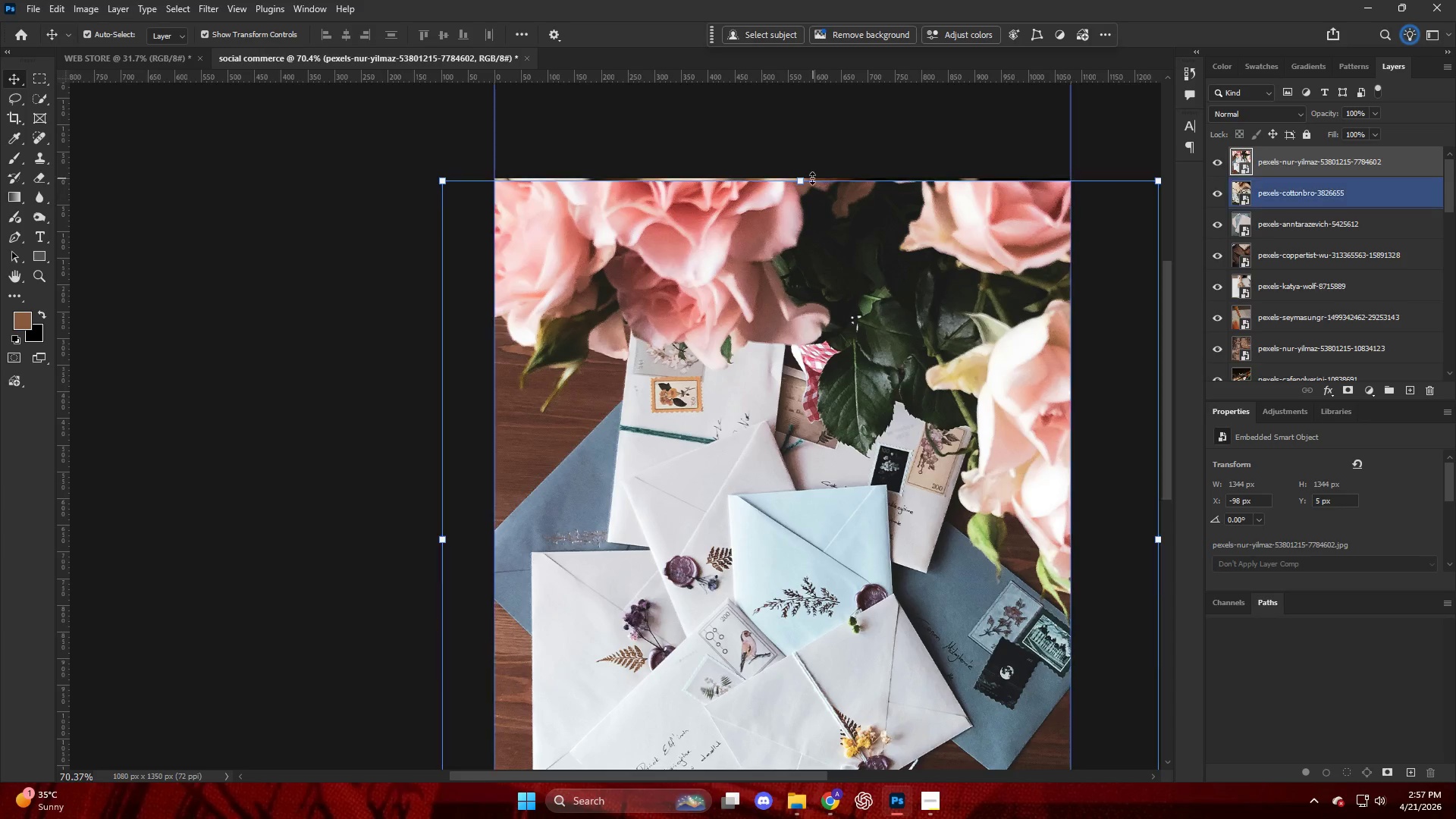 
left_click_drag(start_coordinate=[807, 180], to_coordinate=[811, 179])
 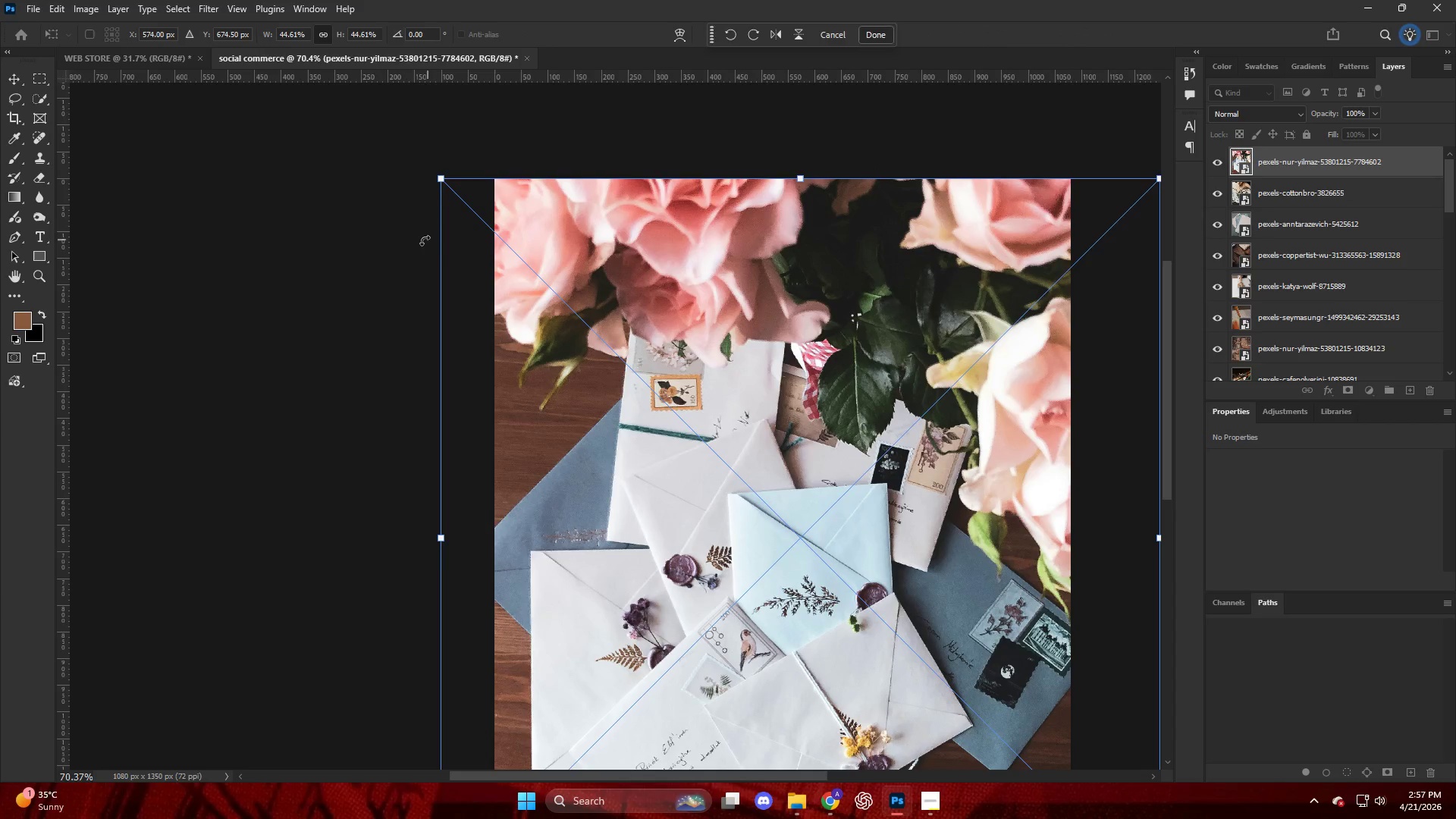 
left_click([397, 244])
 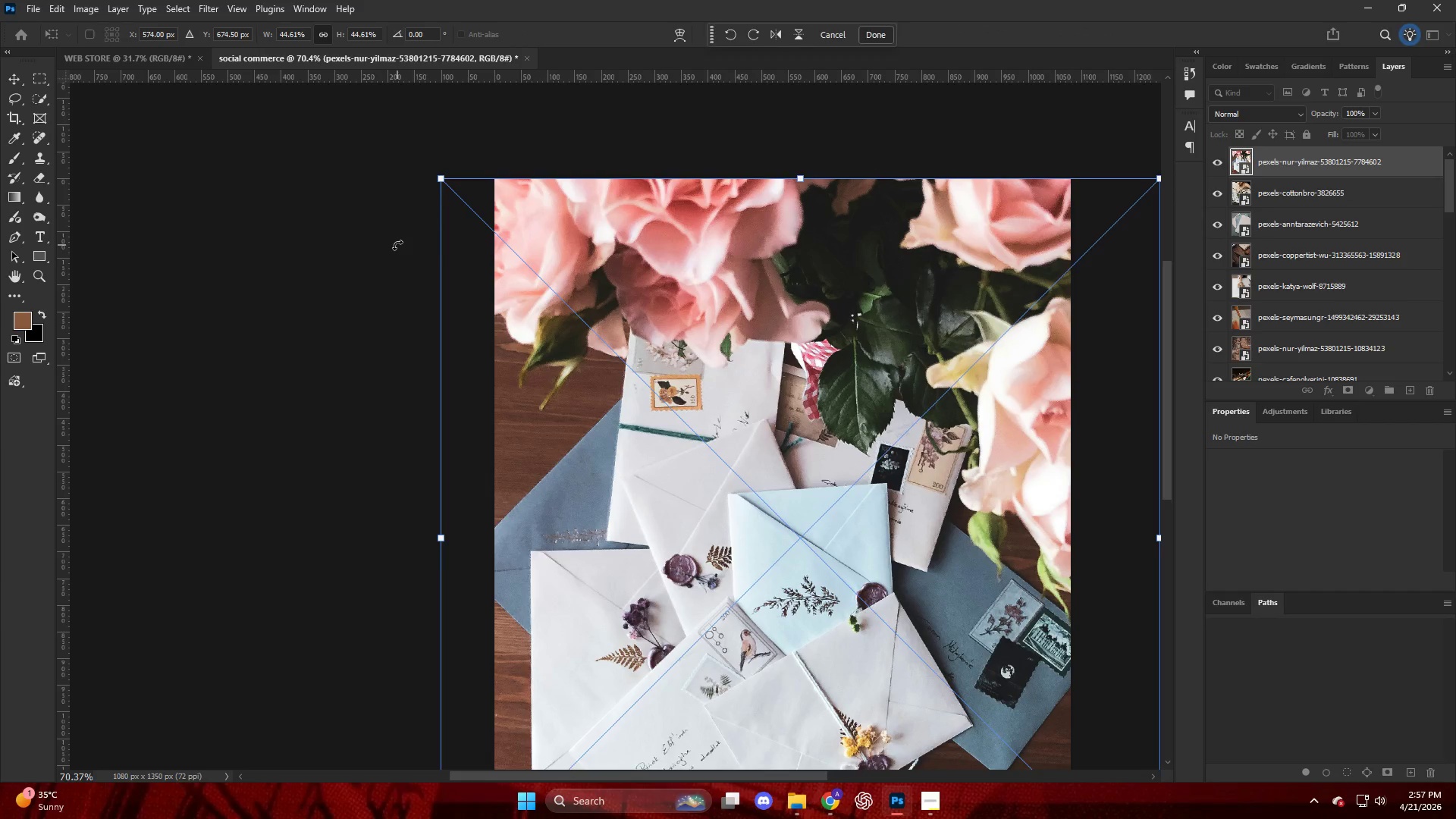 
hold_key(key=AltLeft, duration=0.67)
scroll: coordinate [456, 268], scroll_direction: down, amount: 5.0
 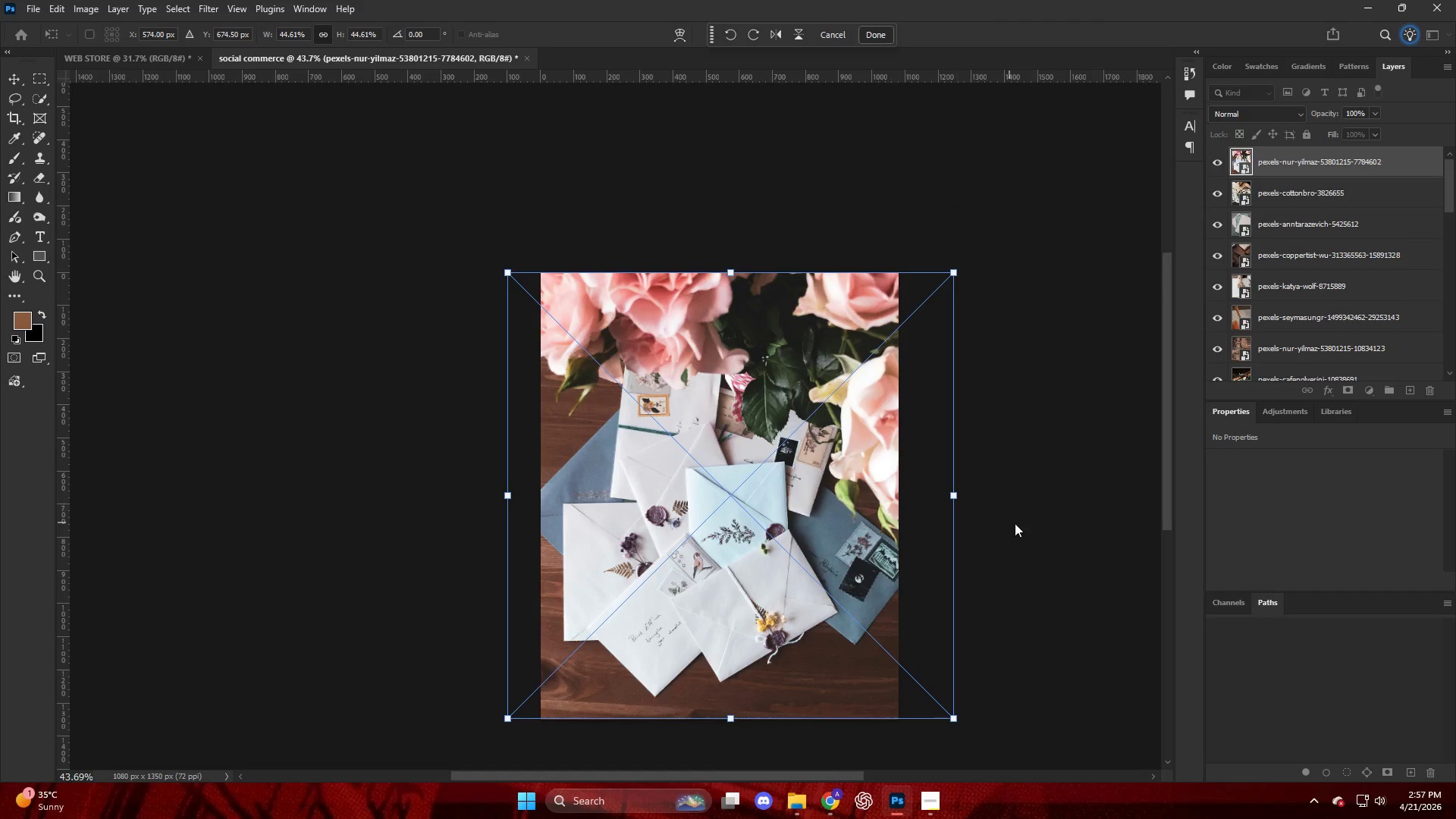 
left_click([1050, 526])
 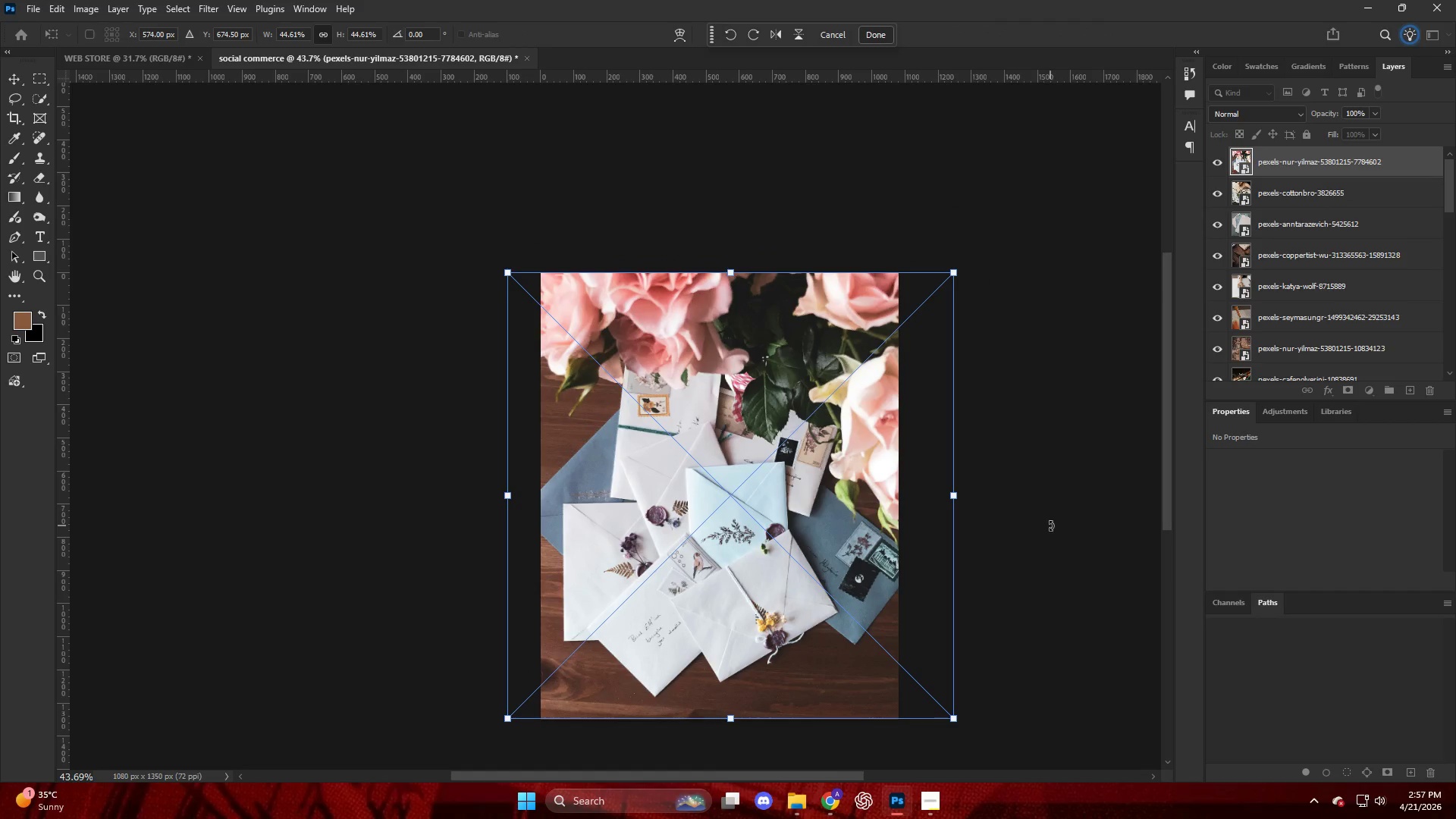 
key(Enter)
 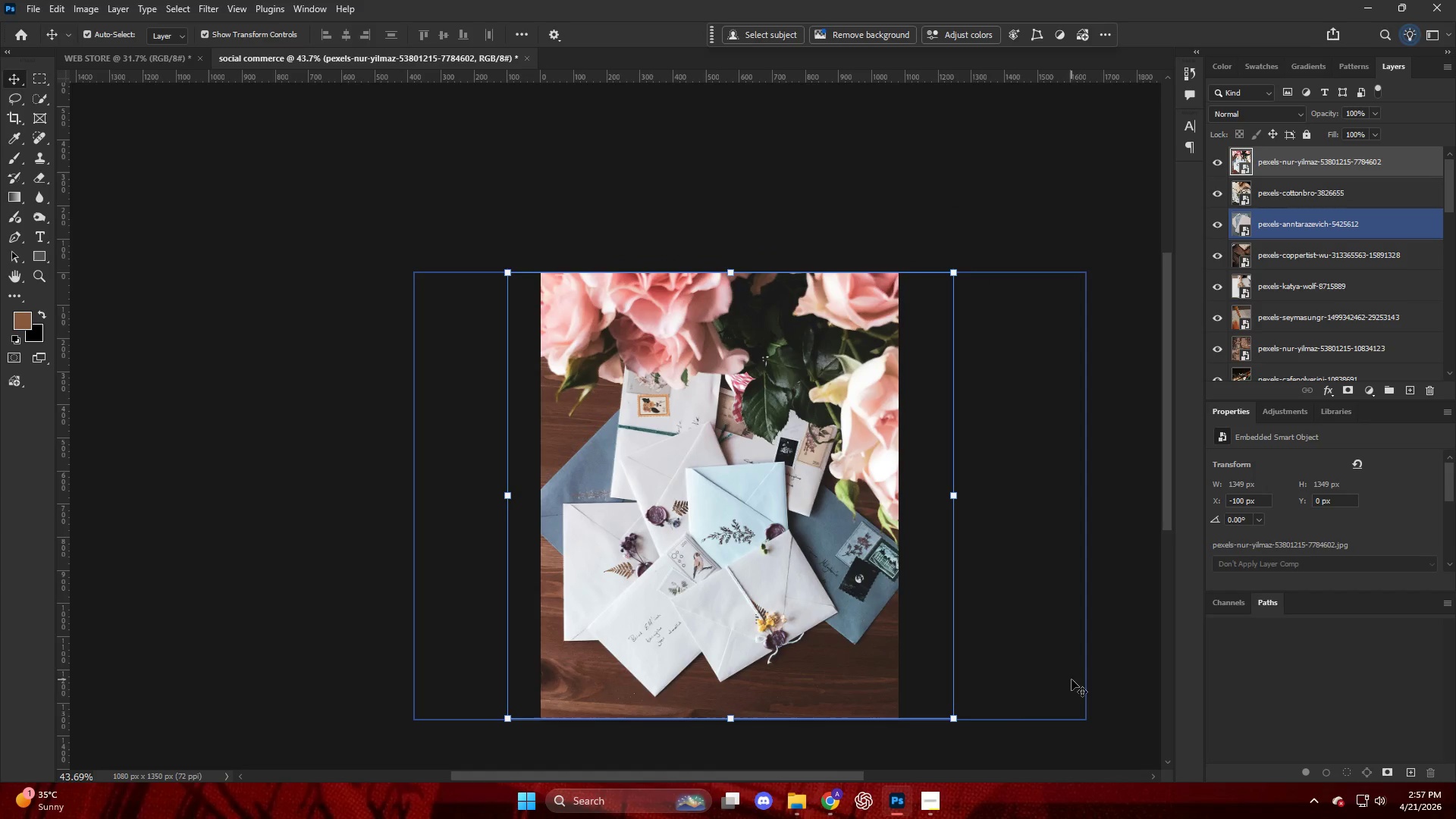 
left_click([1012, 735])
 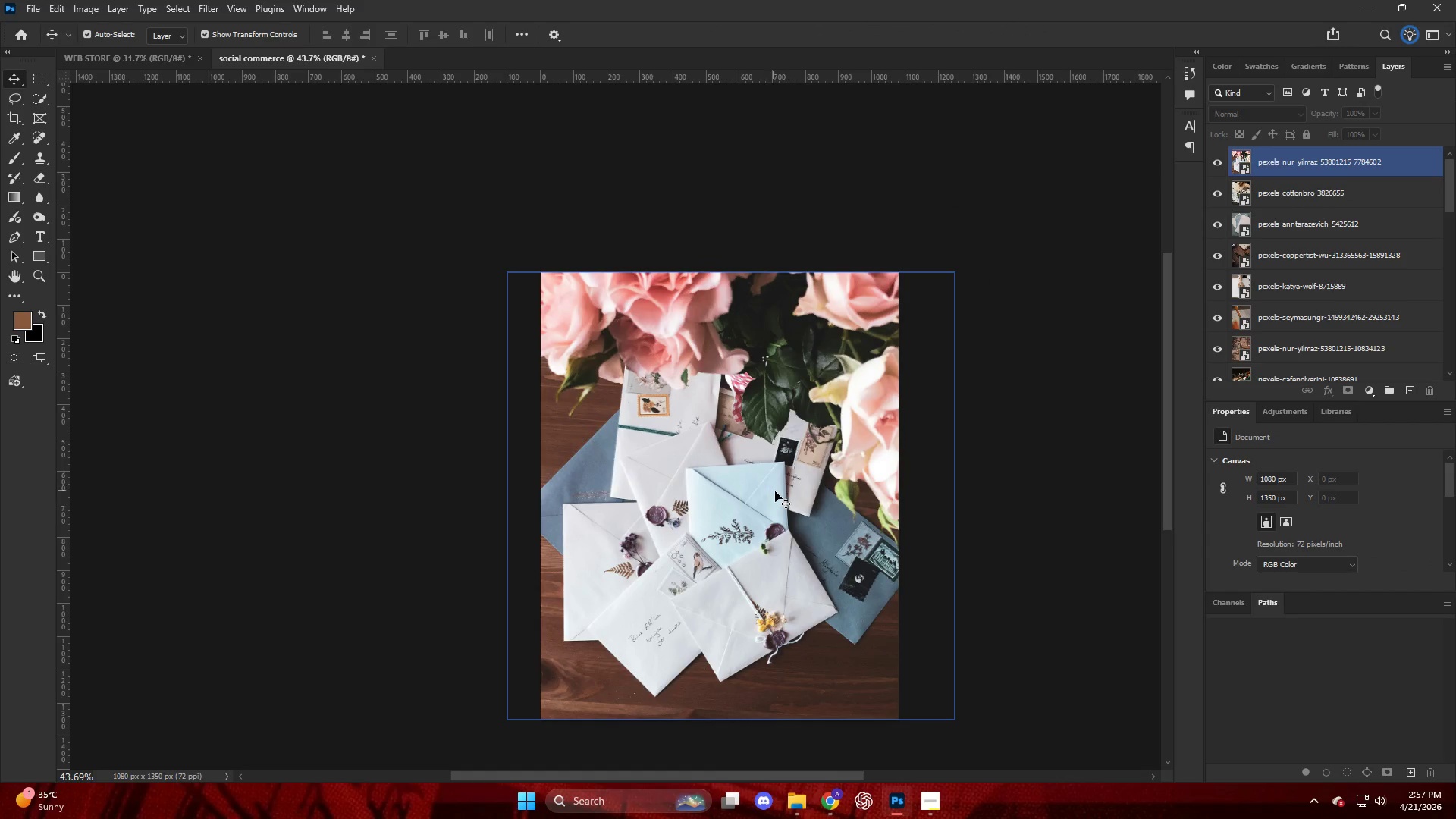 
key(Alt+Control+Shift+W)
 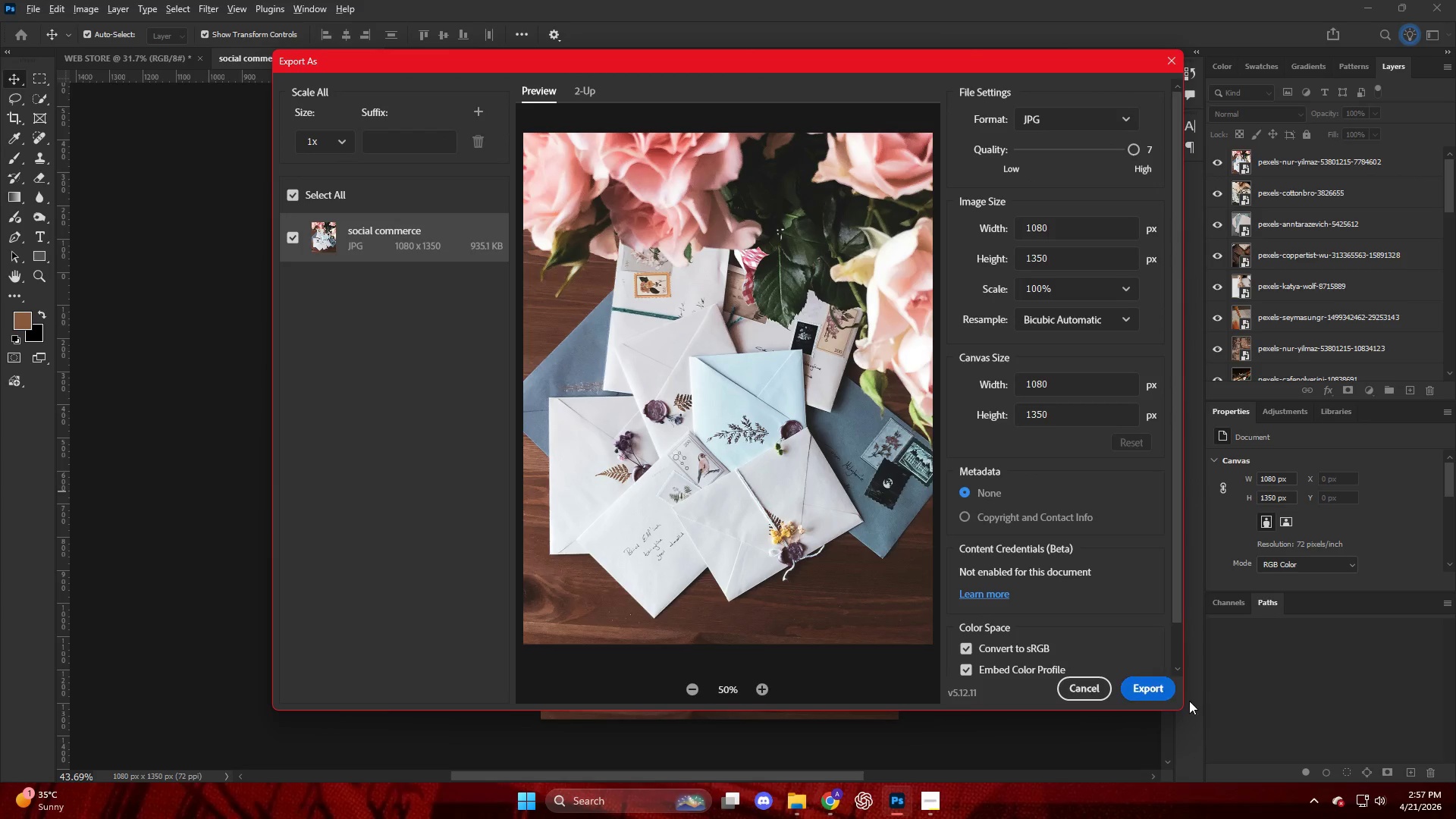 
left_click([1164, 690])
 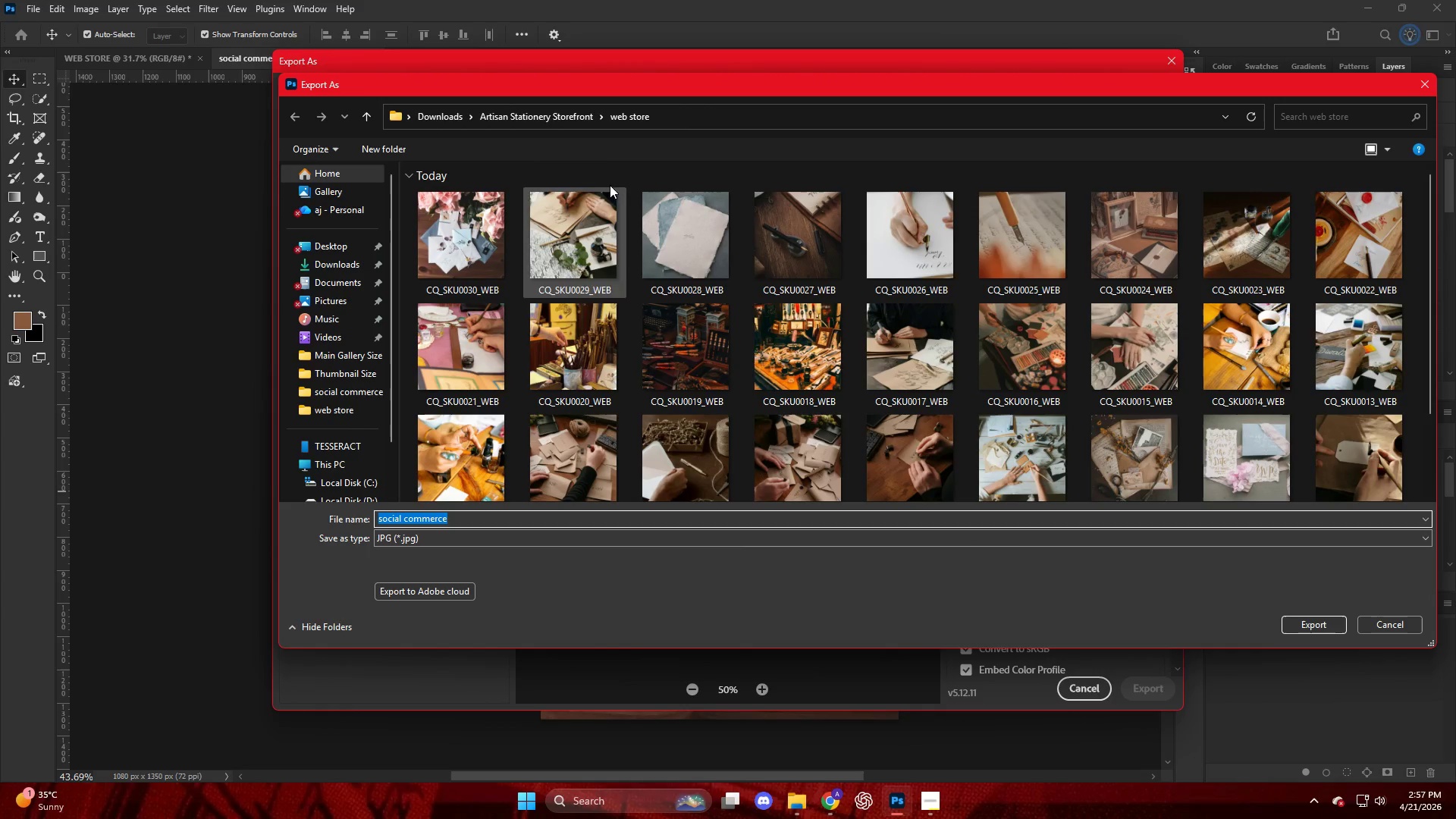 
left_click([554, 112])
 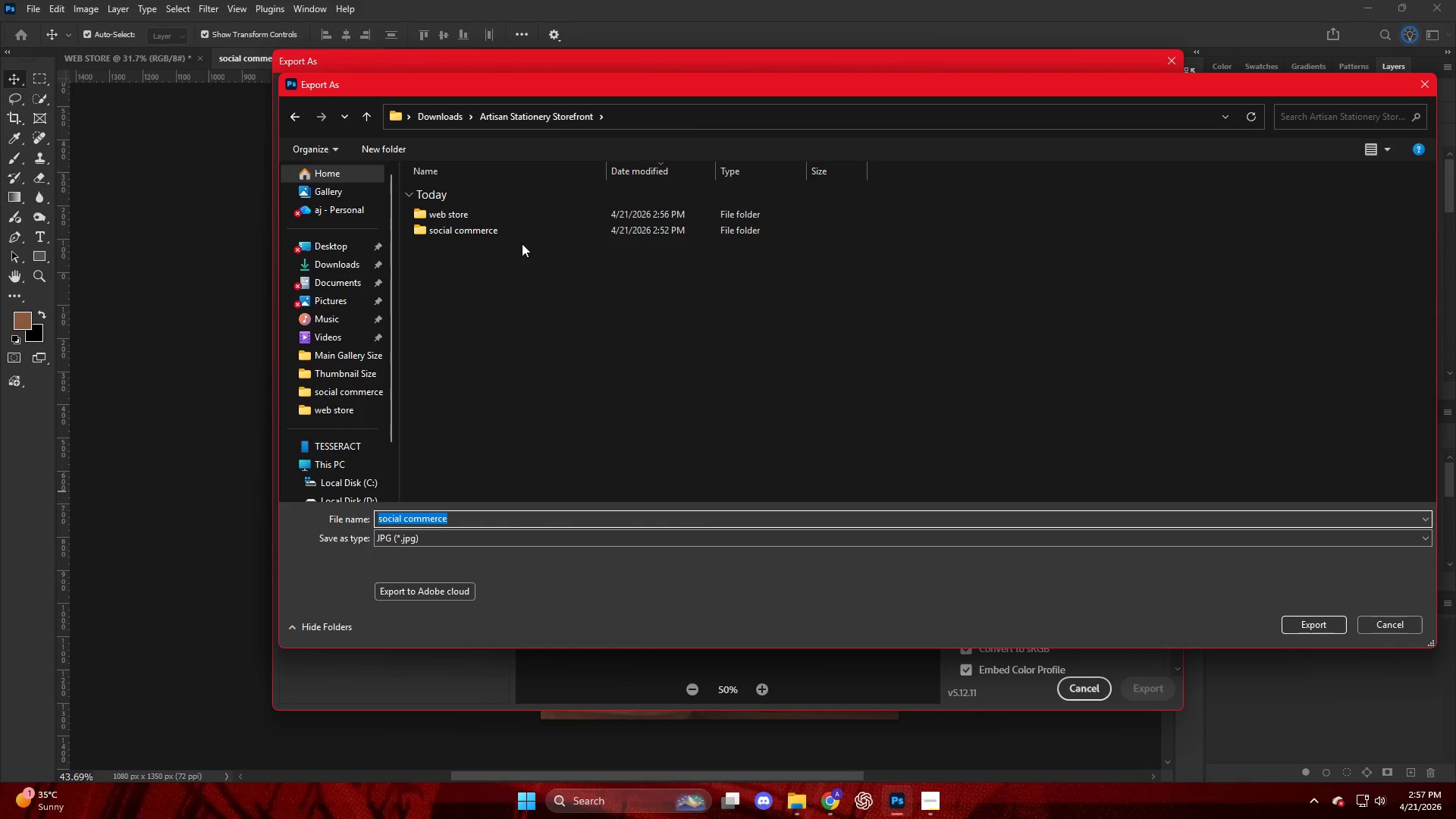 
double_click([526, 235])
 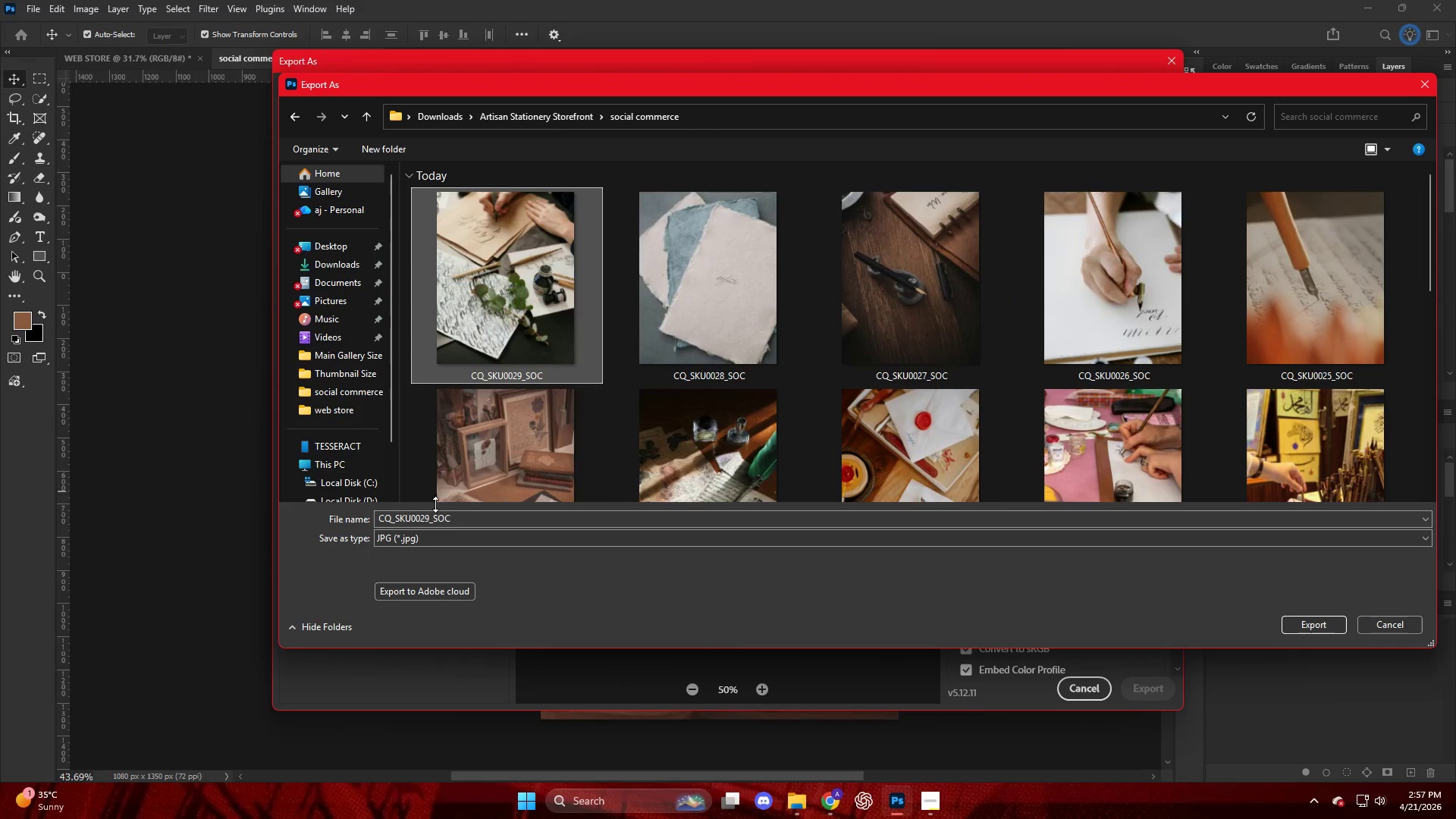 
double_click([431, 520])
 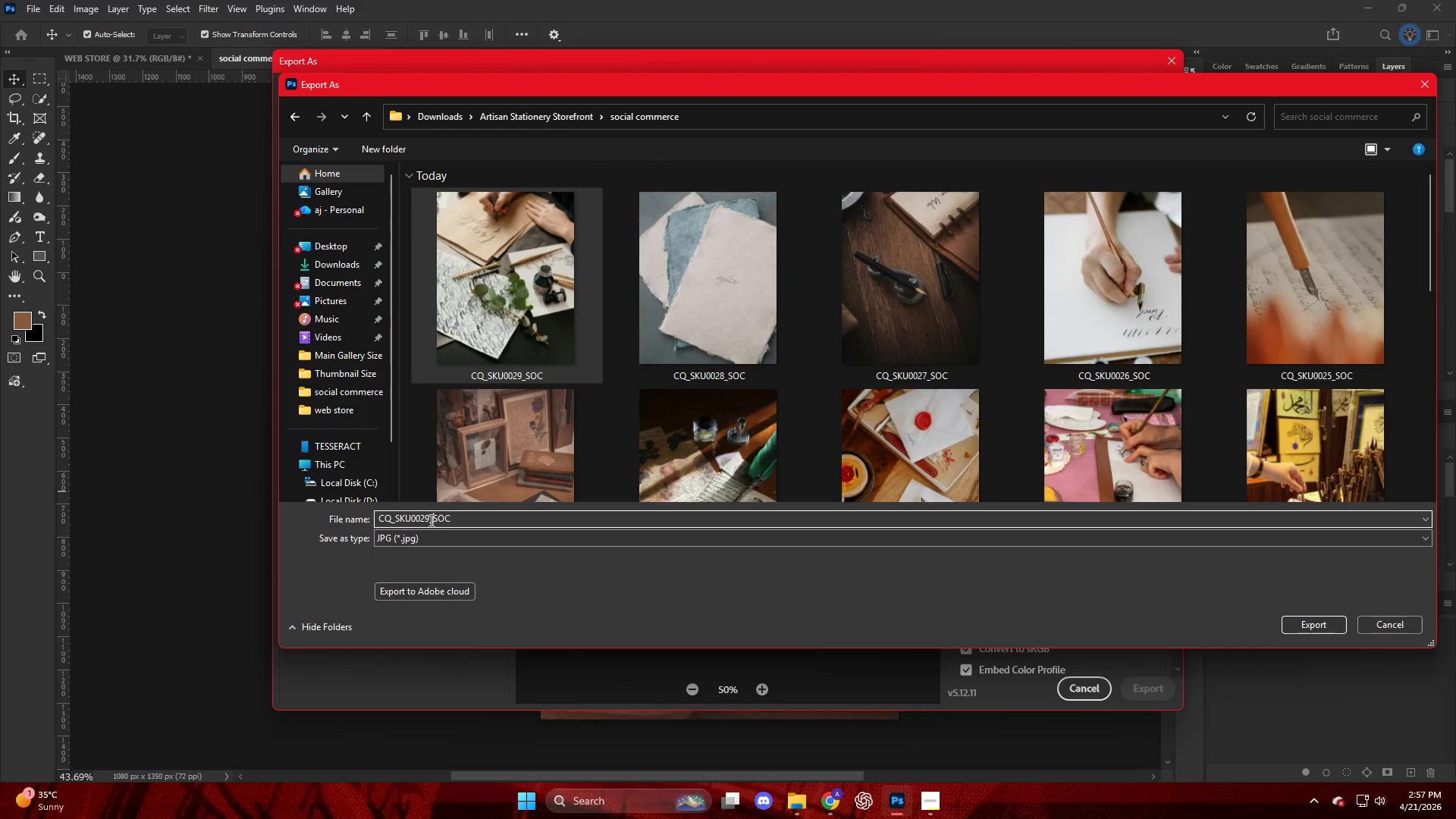 
triple_click([428, 520])
 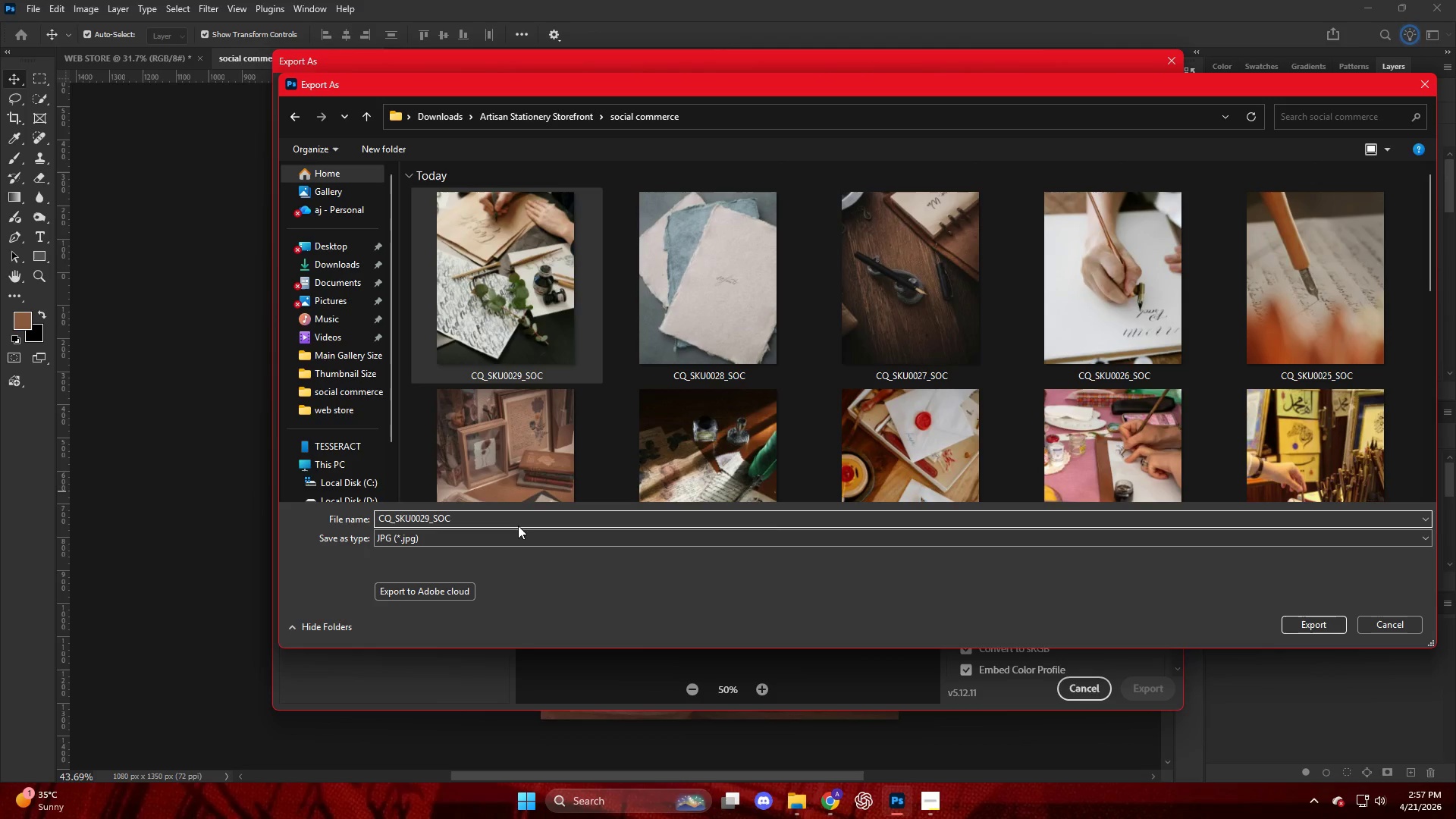 
key(Backspace)
 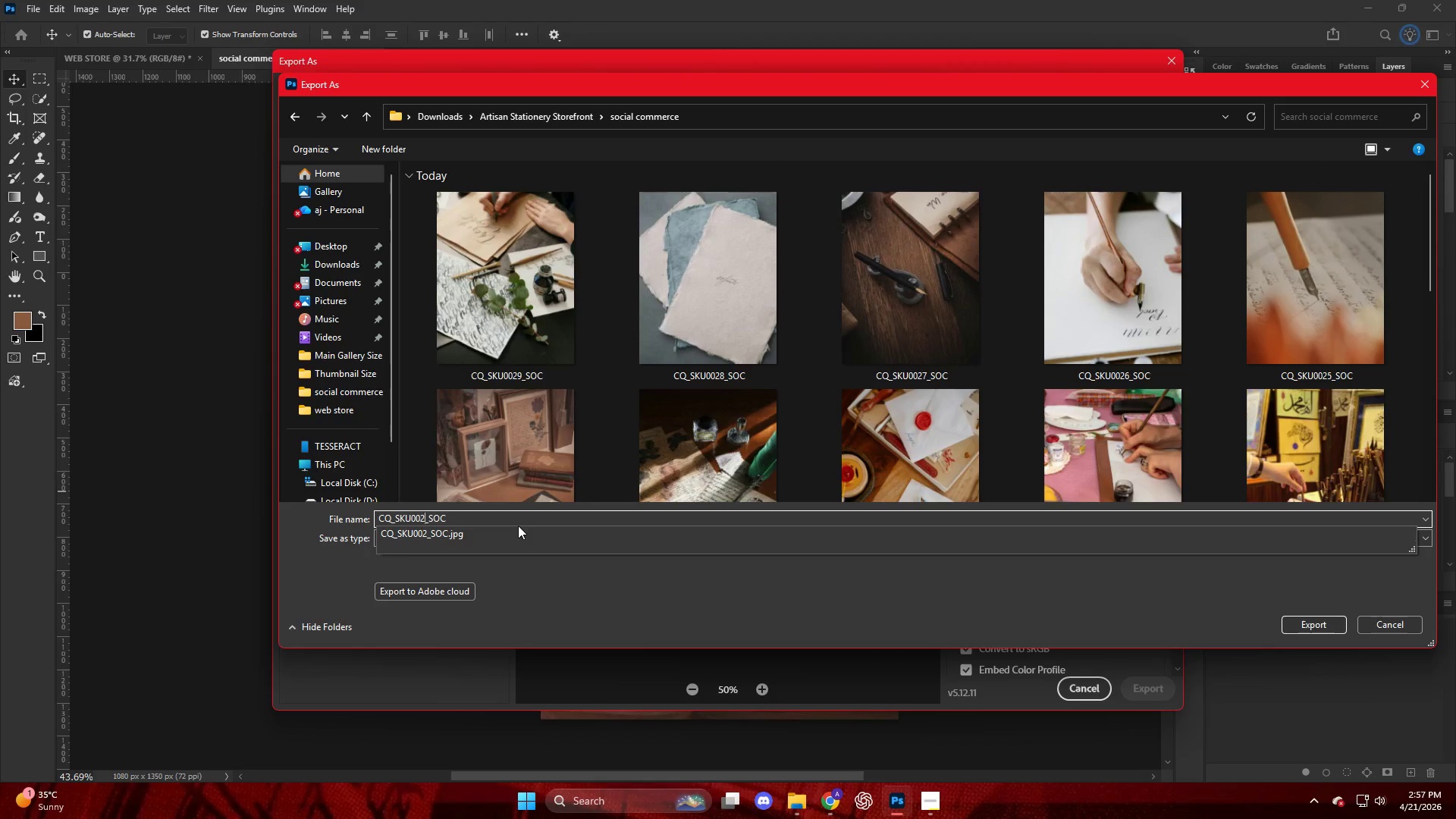 
key(Backspace)
 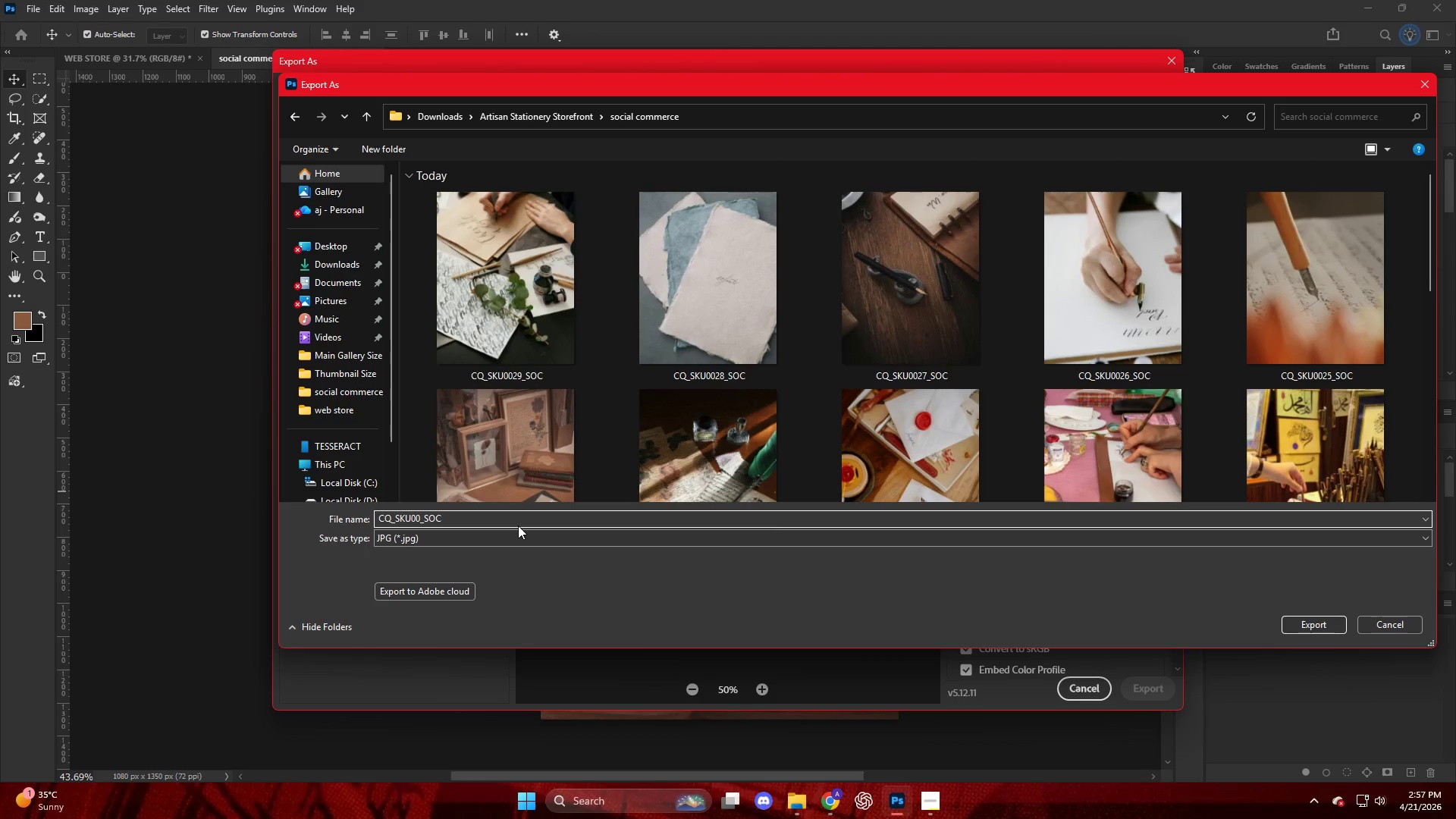 
key(Numpad3)
 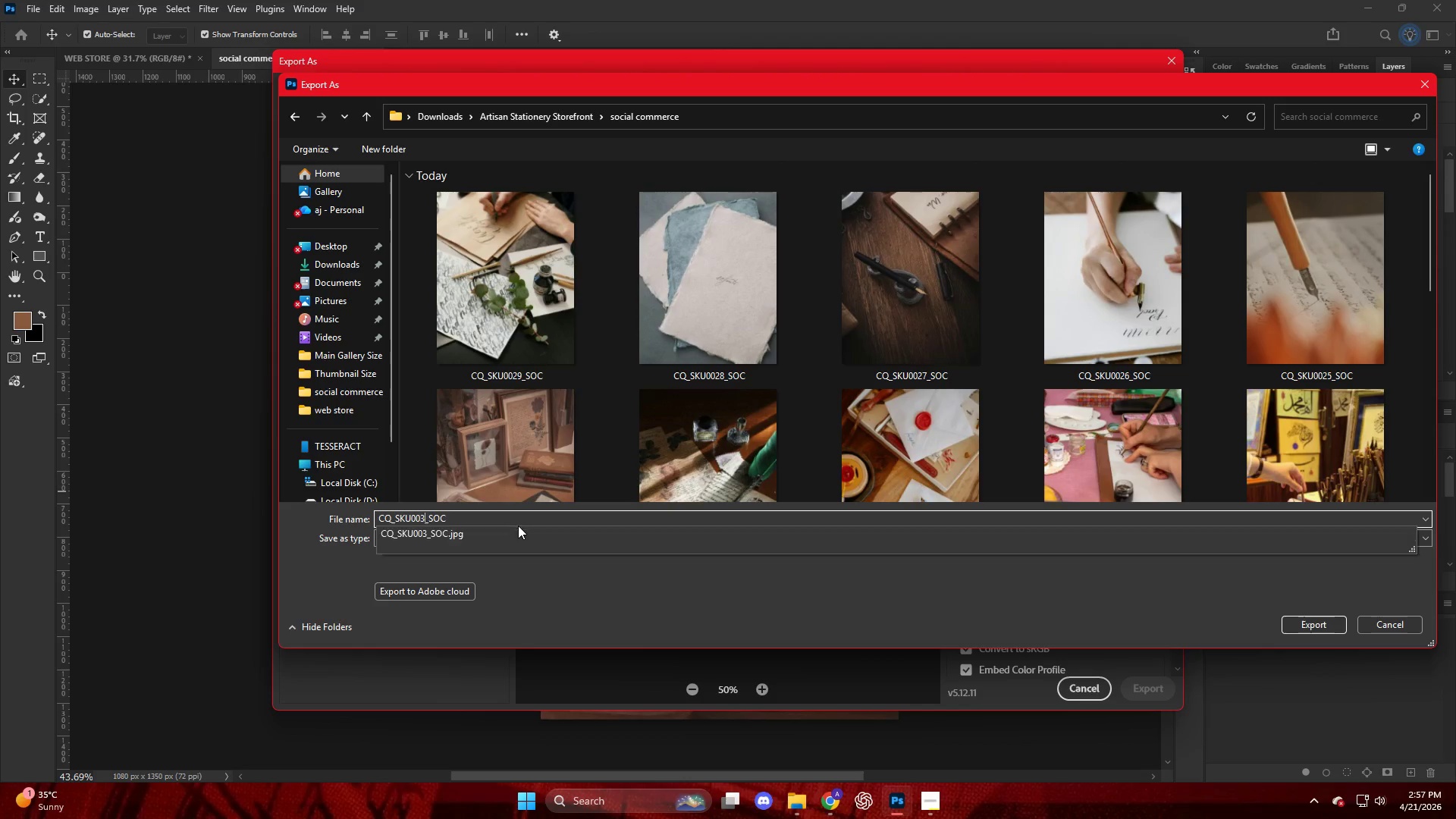 
key(Numpad0)
 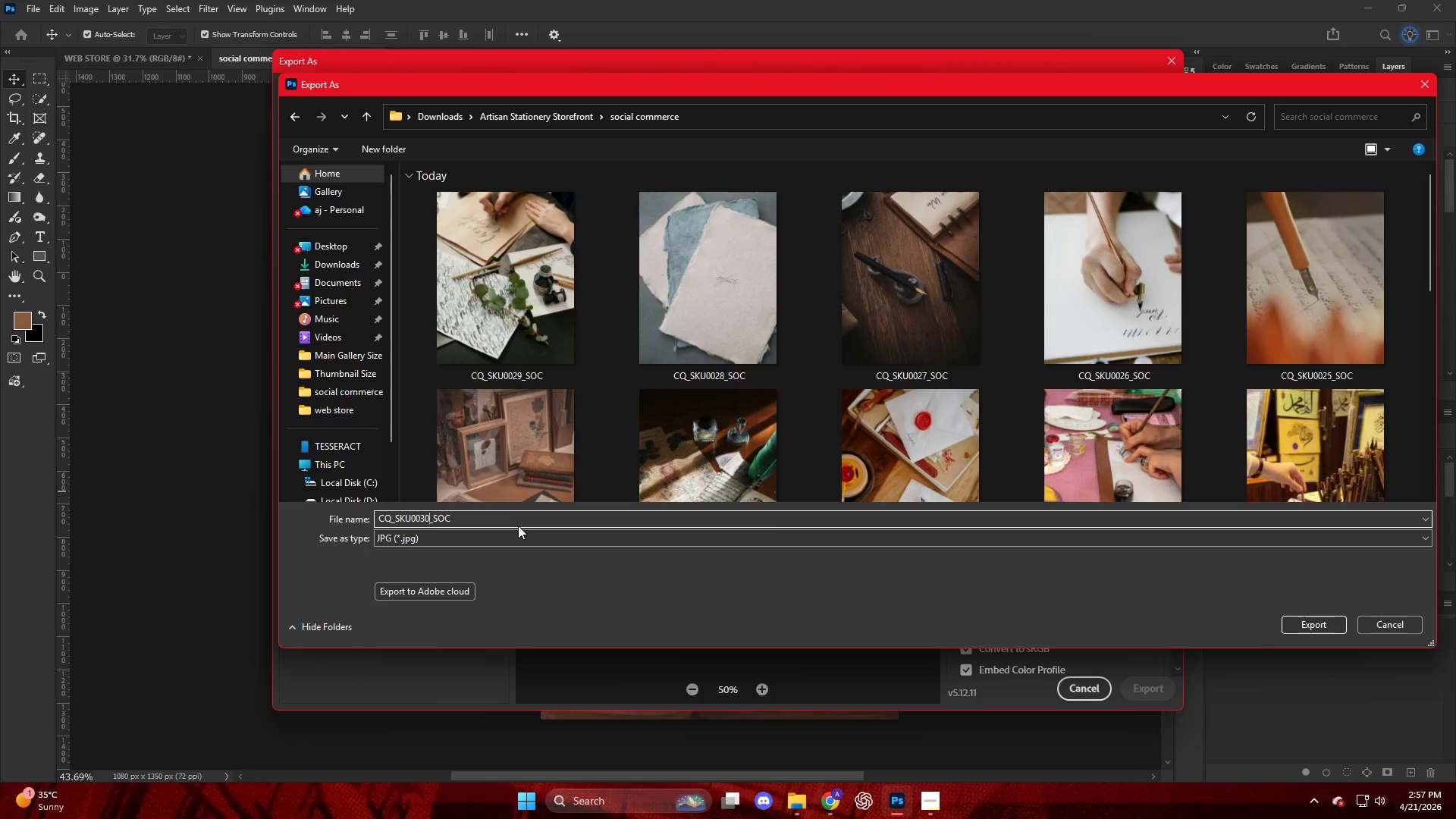 
key(NumpadEnter)
 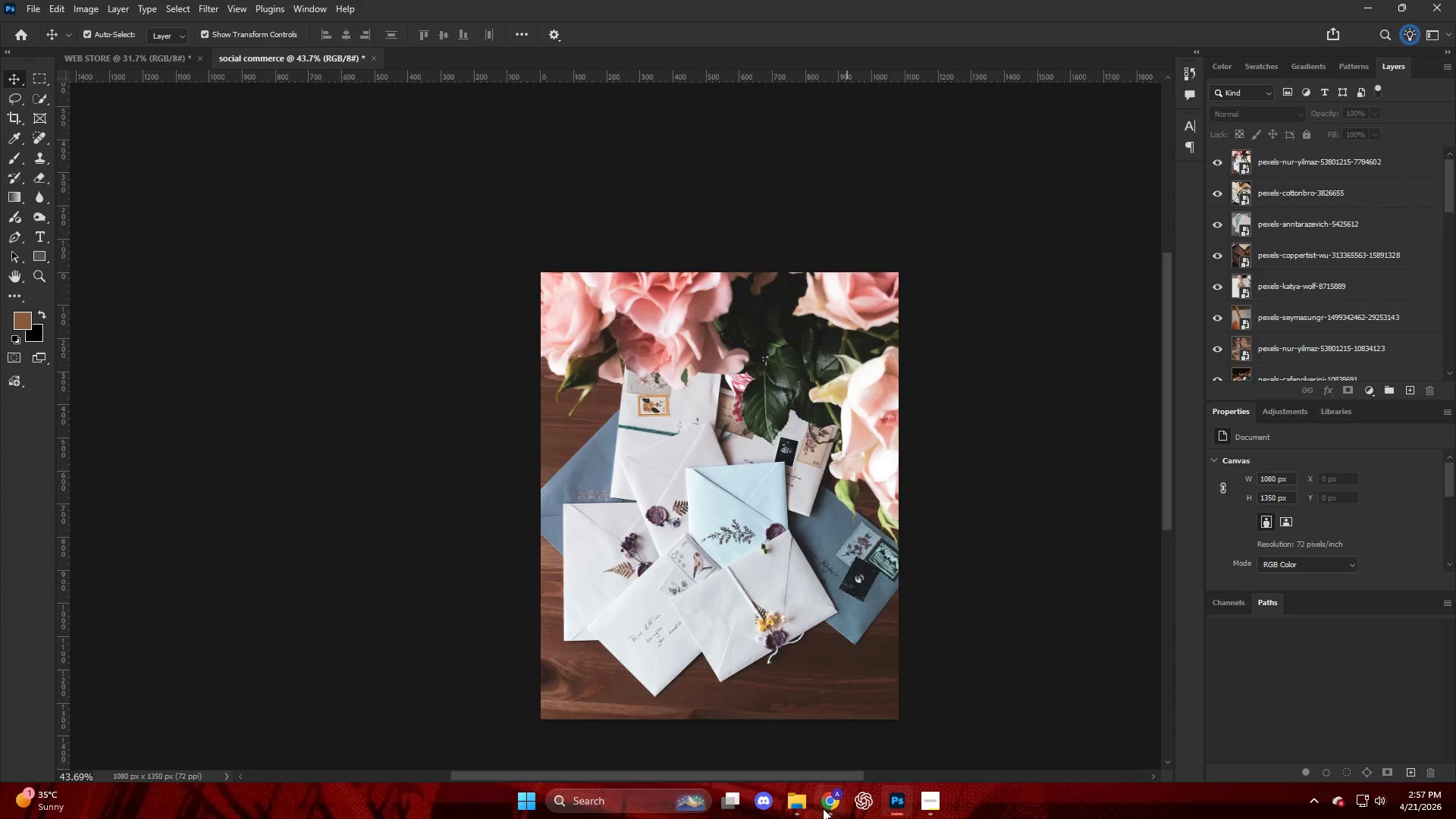 
double_click([756, 736])
 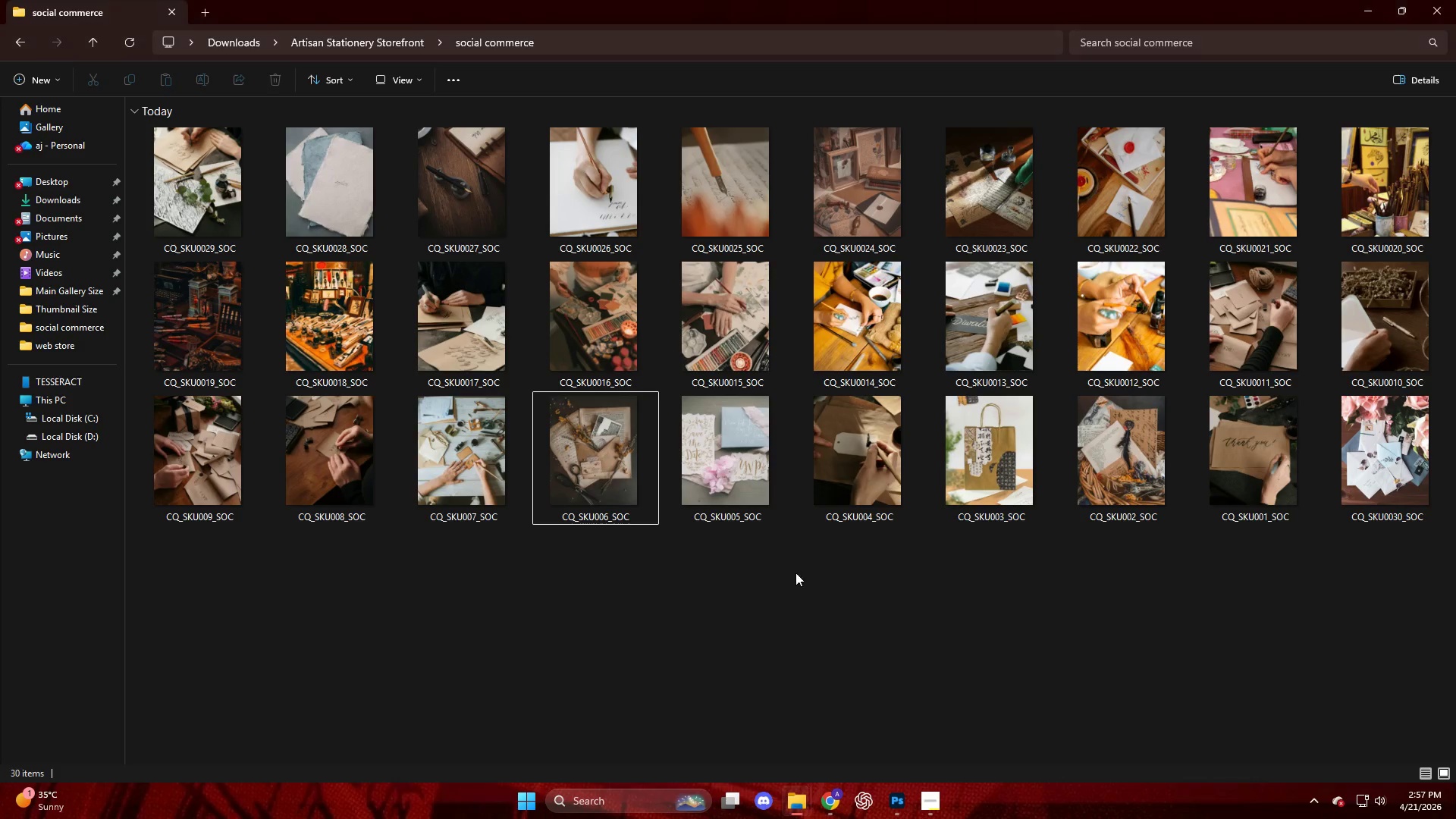 
mouse_move([795, 486])
 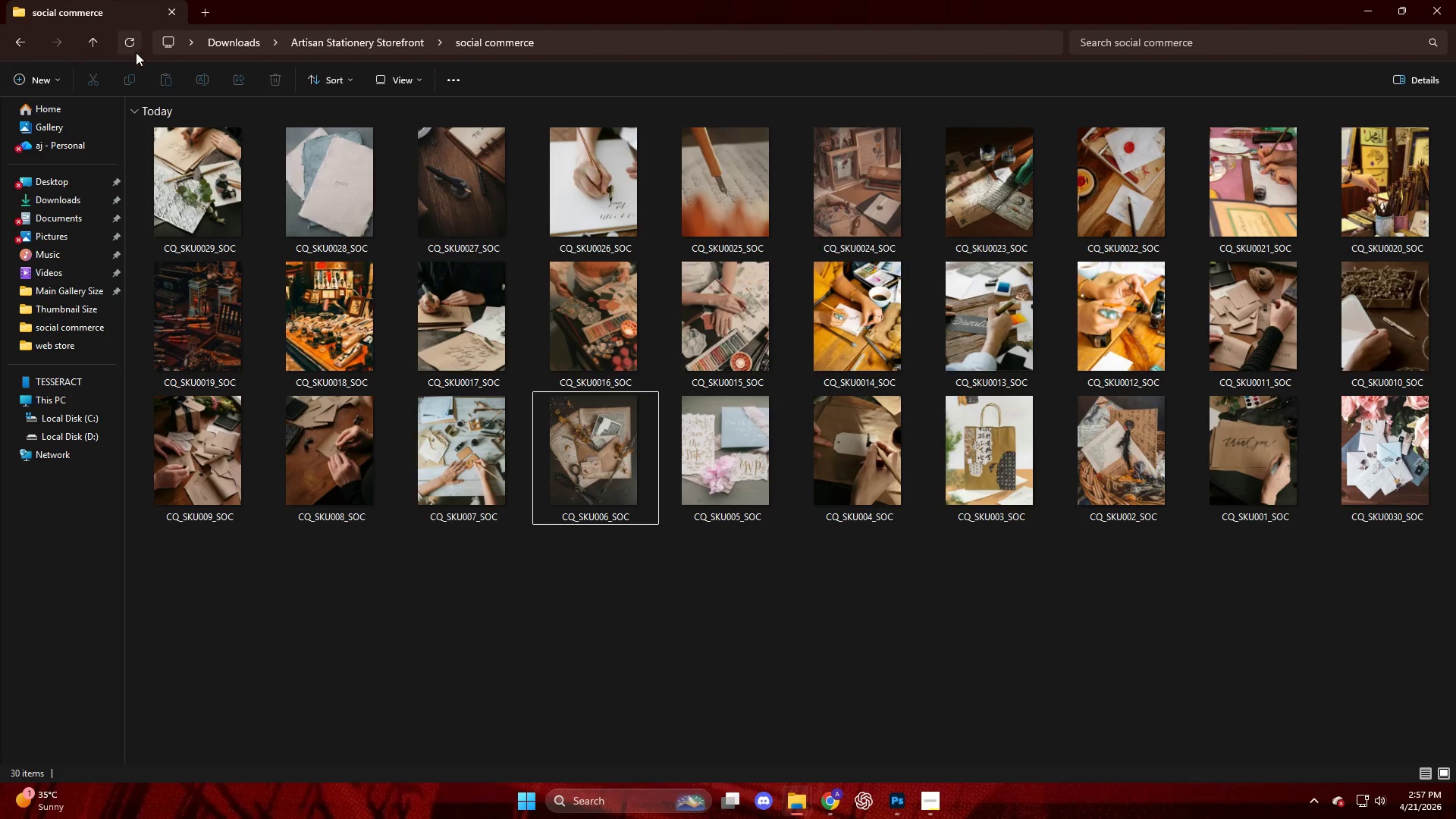 
left_click([124, 44])
 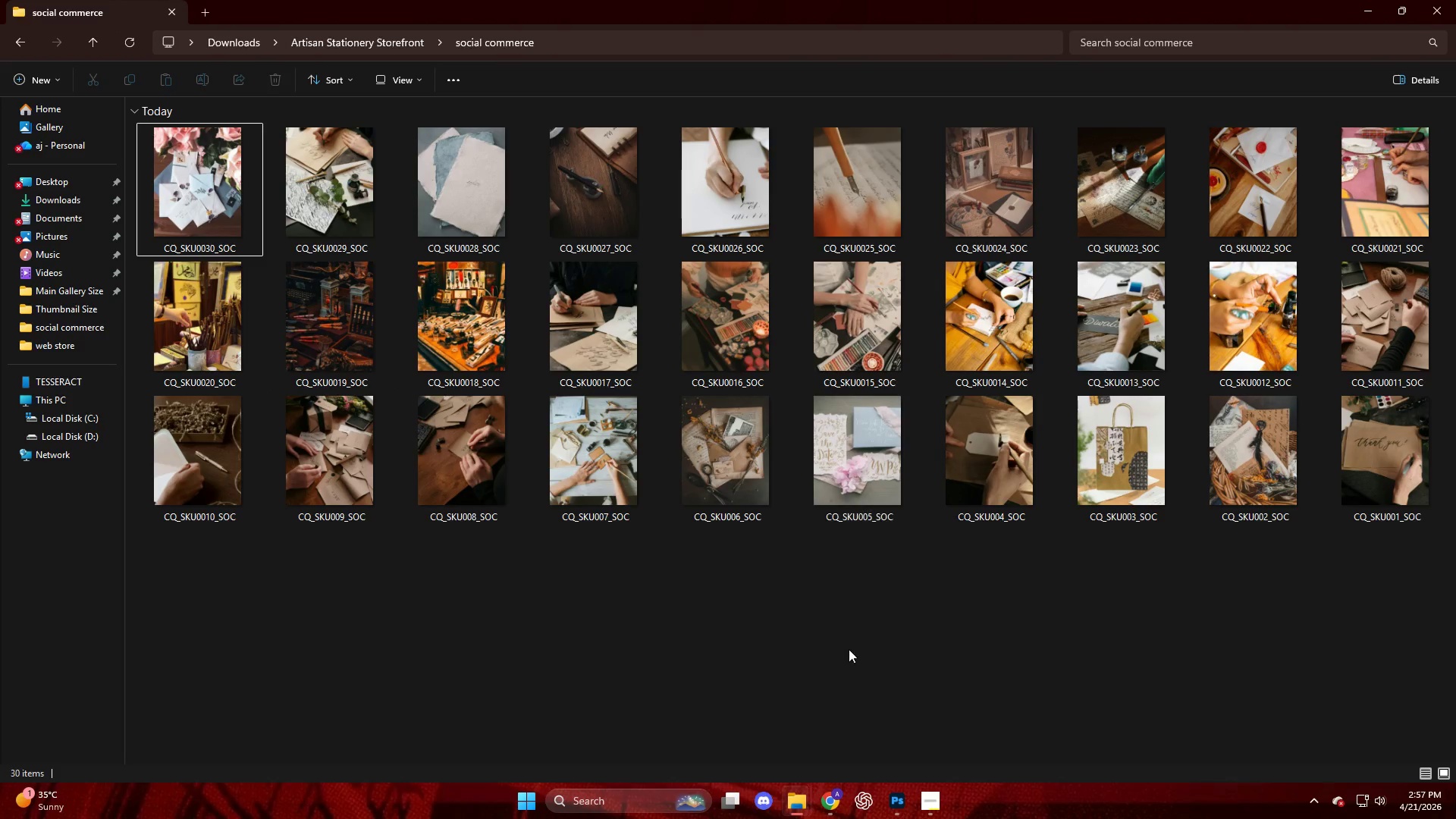 
wait(6.44)
 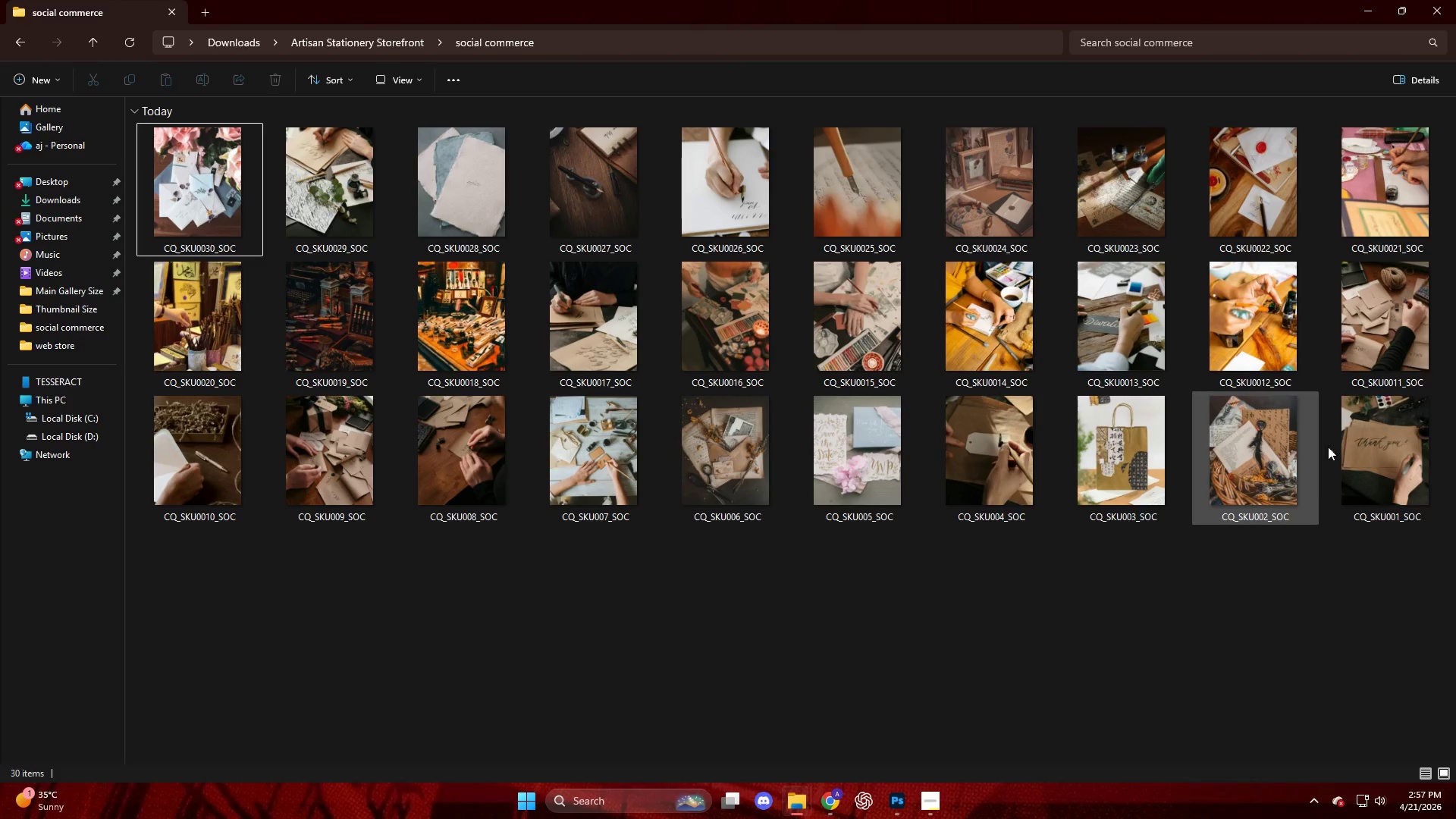 
left_click([867, 709])
 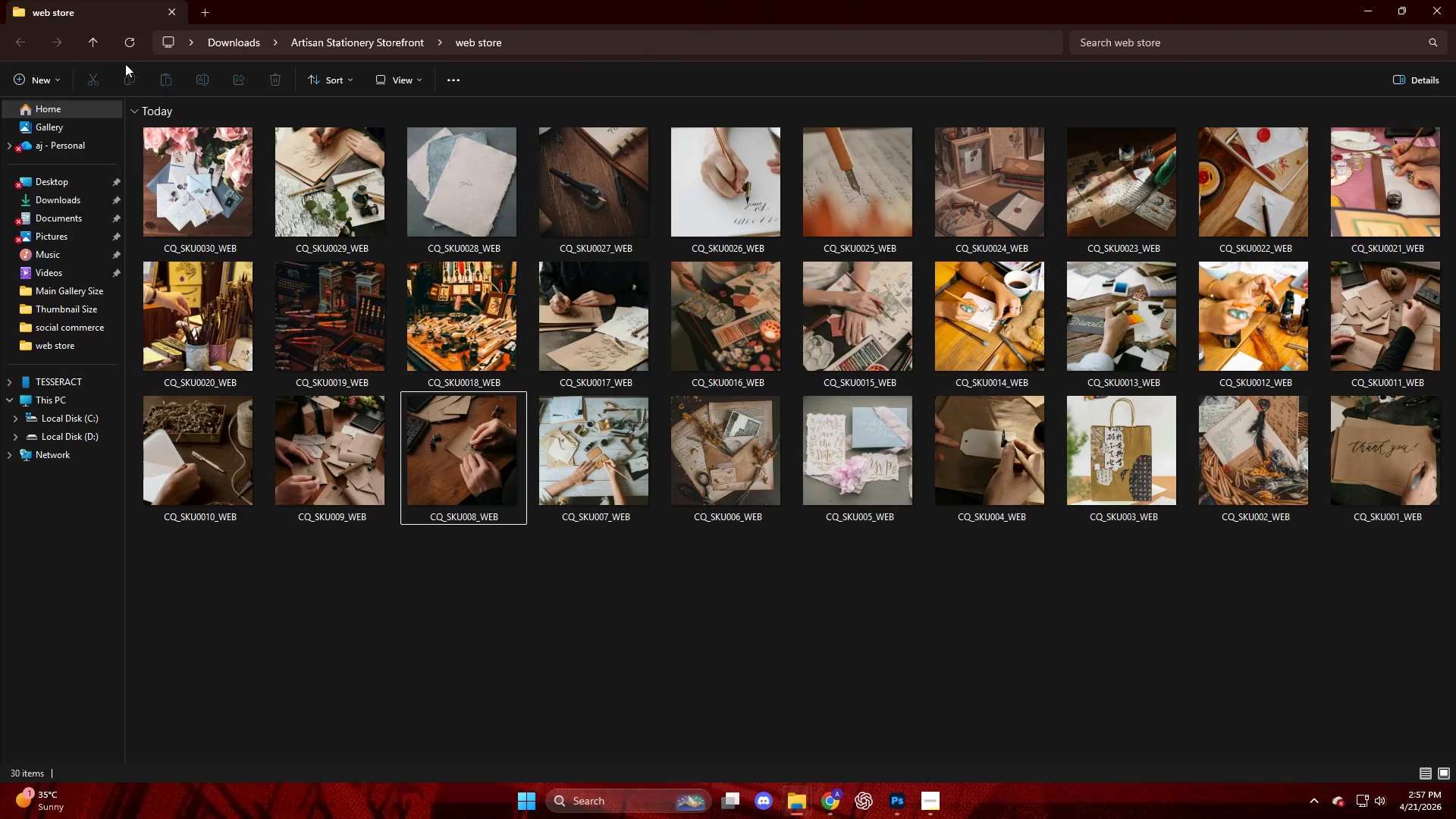 
left_click([127, 51])
 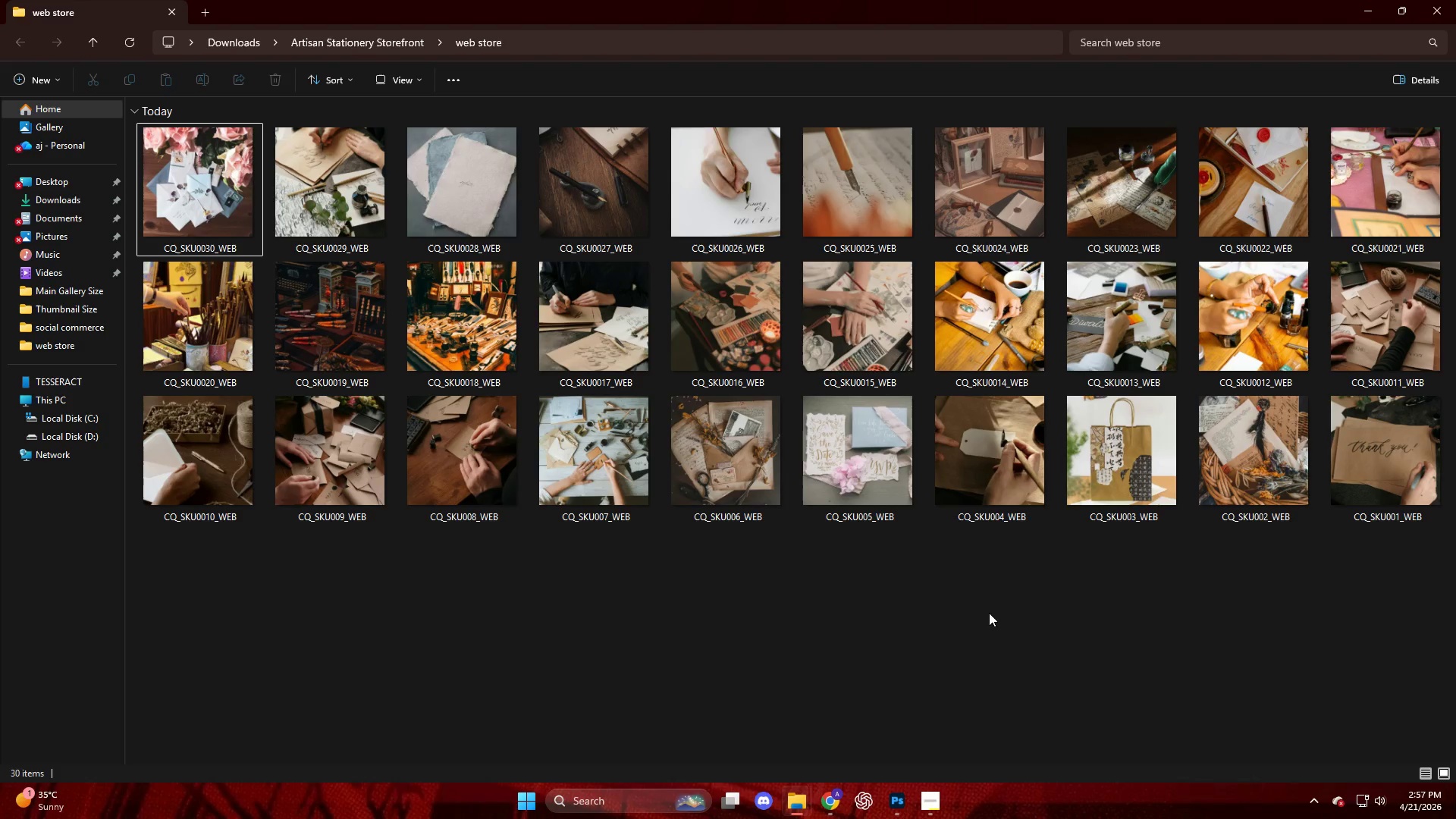 
wait(7.98)
 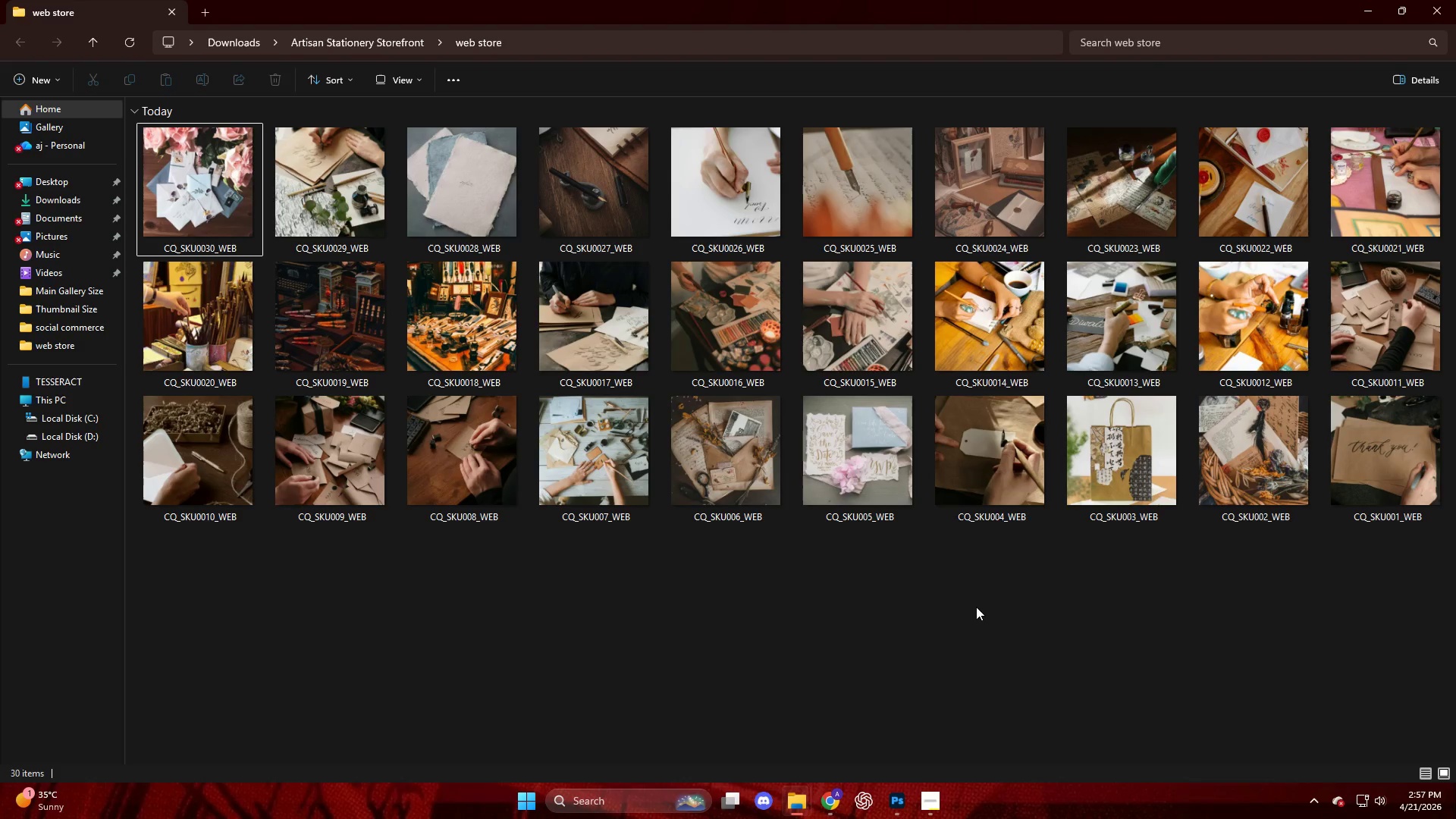 
left_click([845, 818])
 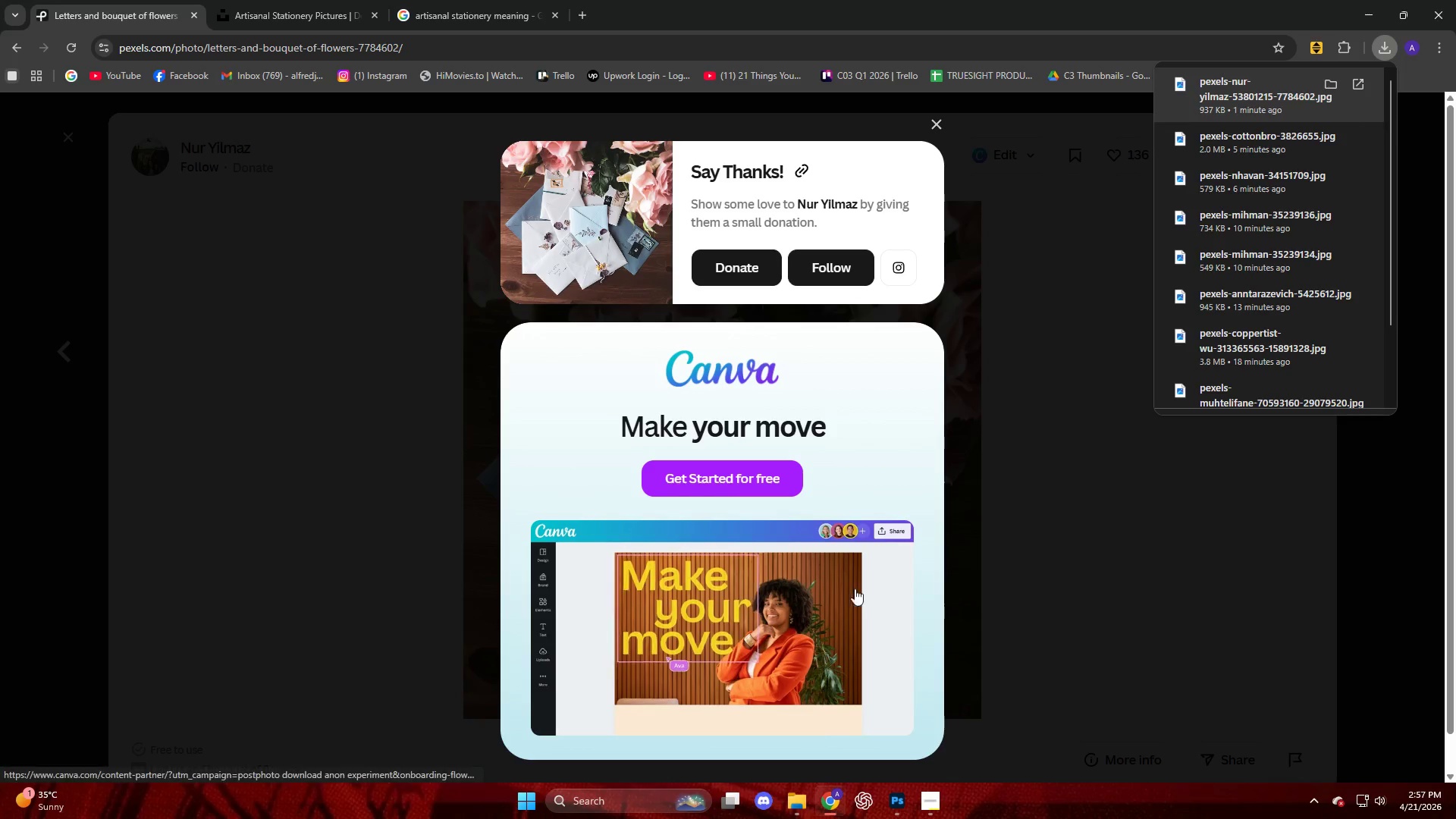 
left_click([1009, 518])
 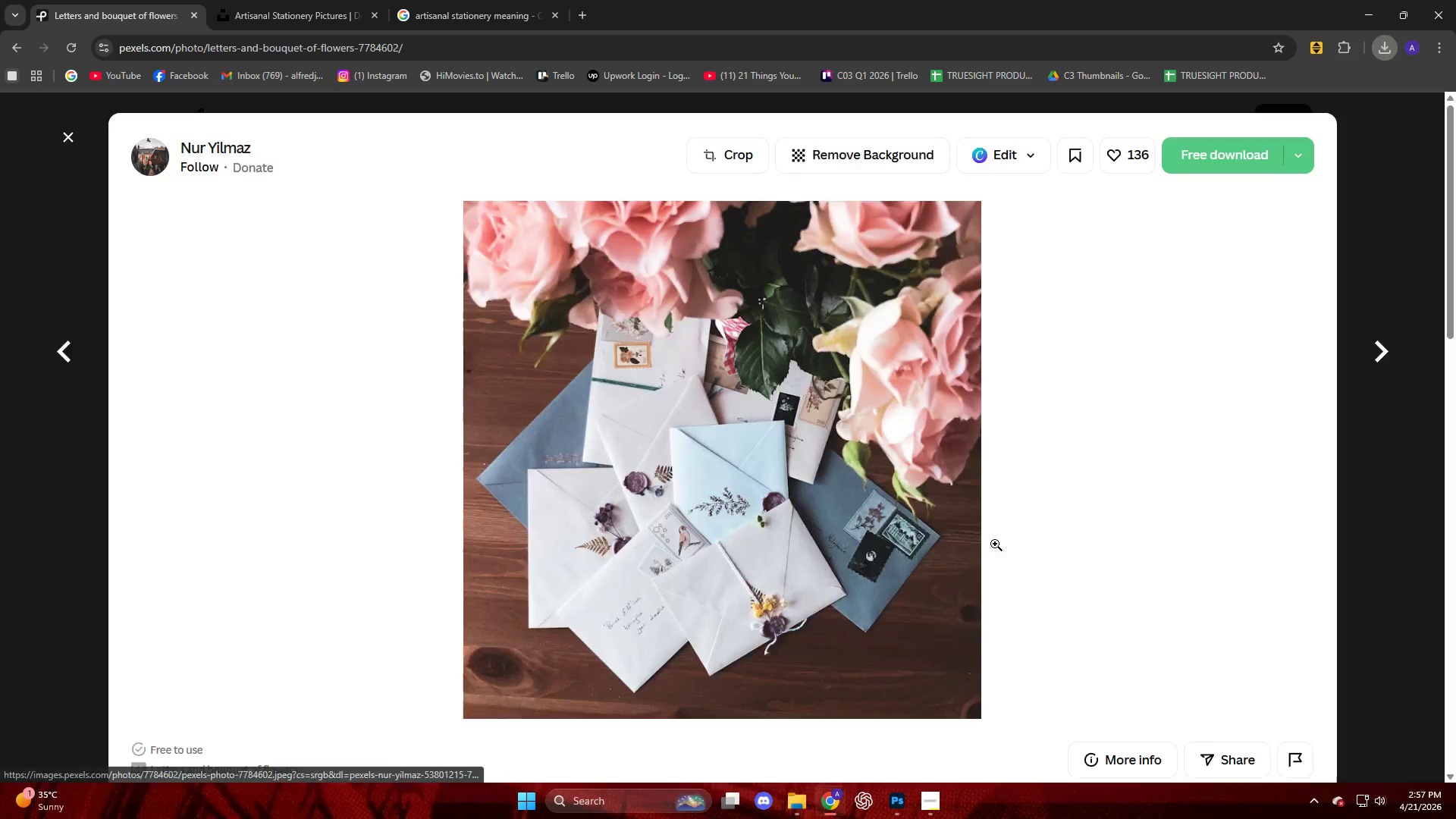 
scroll: coordinate [1028, 482], scroll_direction: down, amount: 30.0
 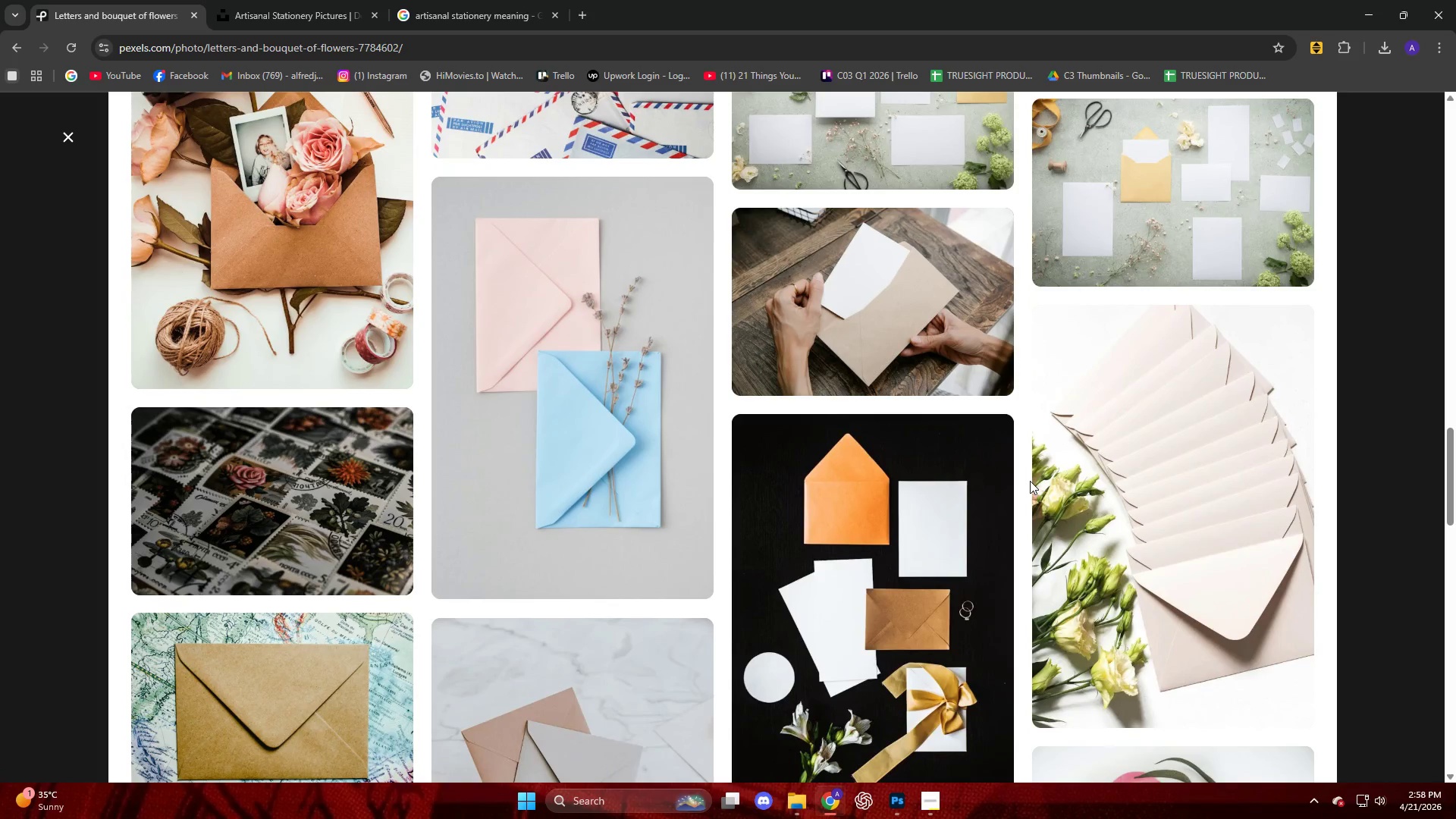 
wait(12.98)
 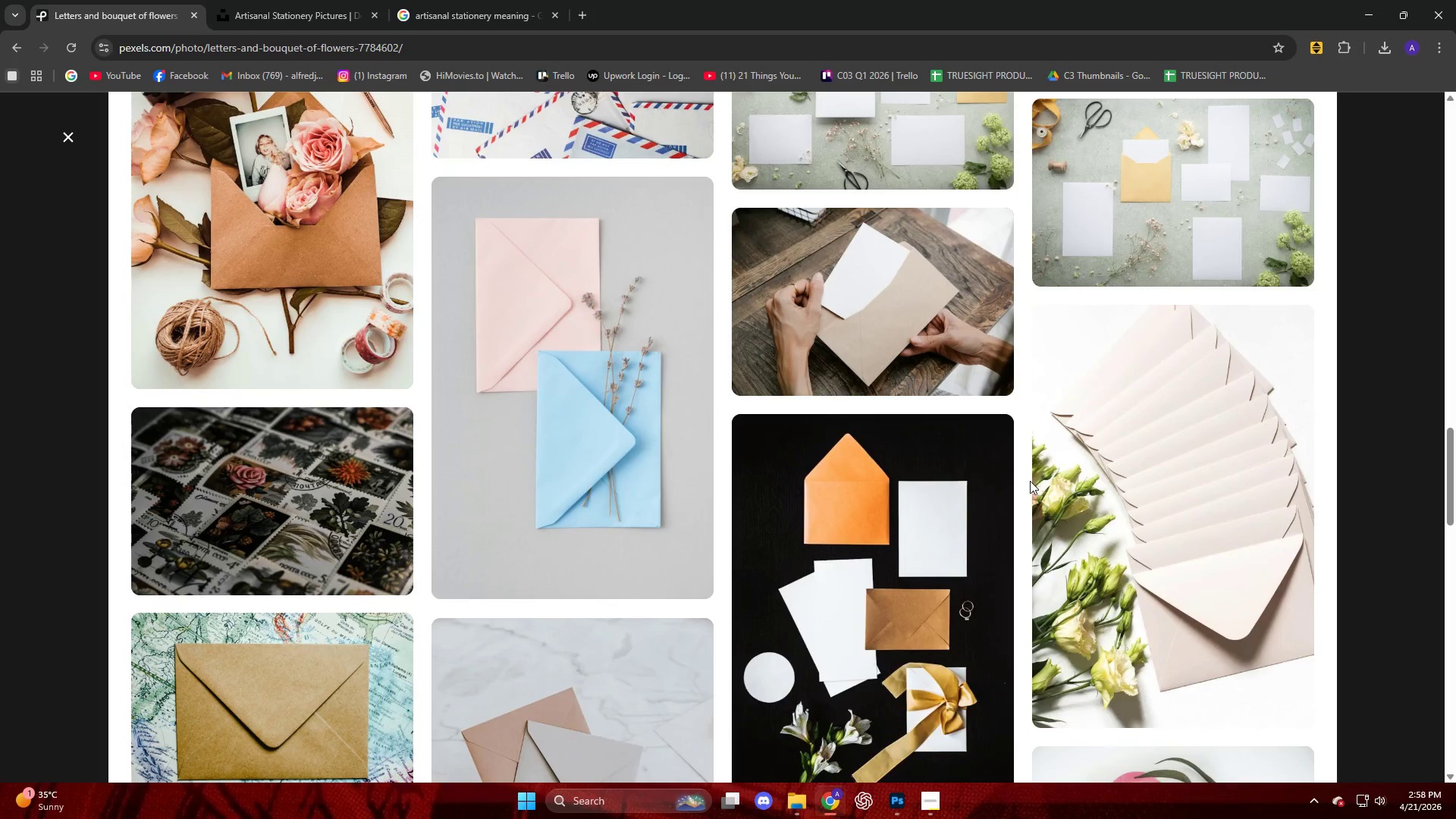 
scroll: coordinate [1043, 472], scroll_direction: down, amount: 3.0
 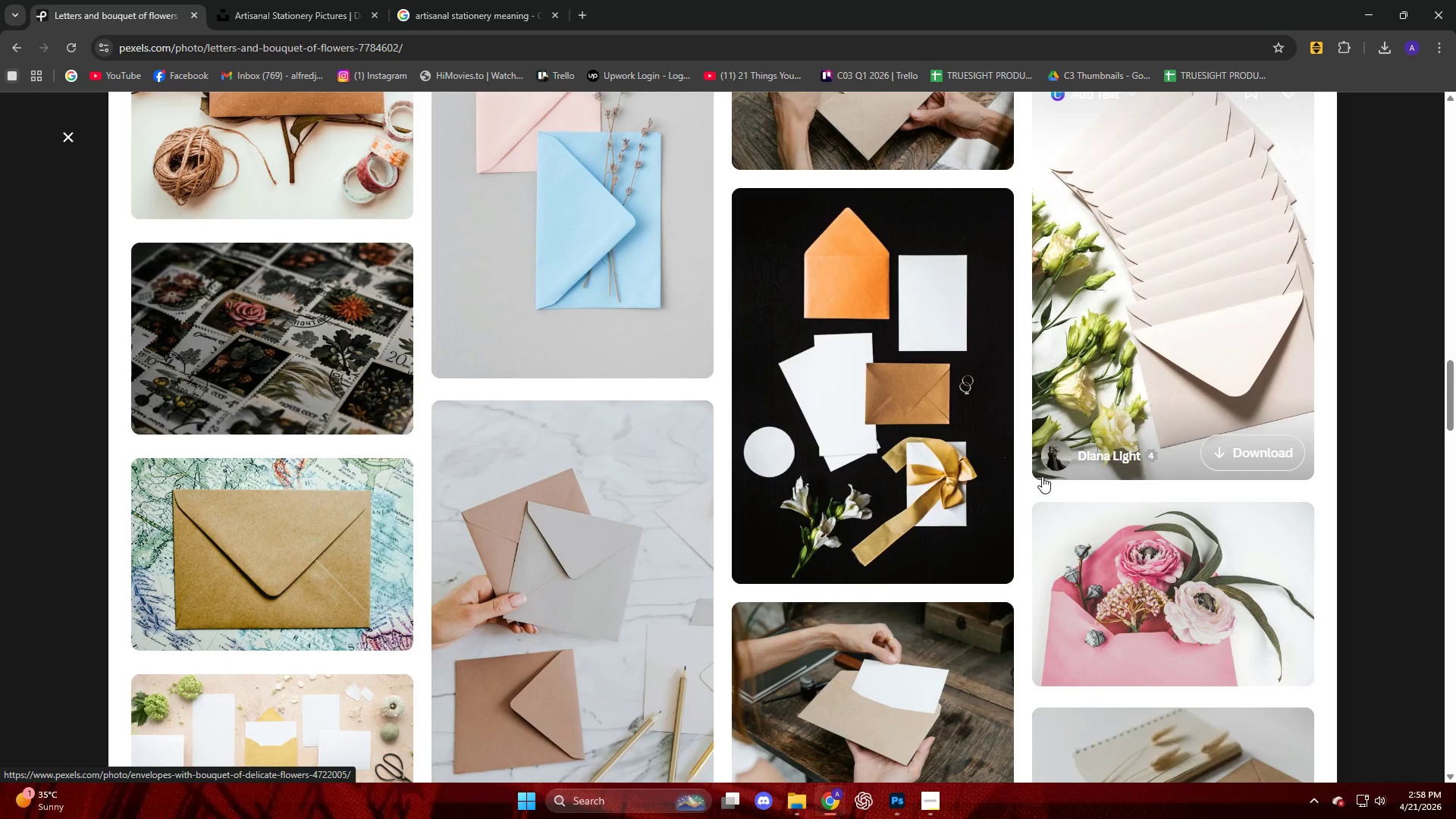 
wait(6.53)
 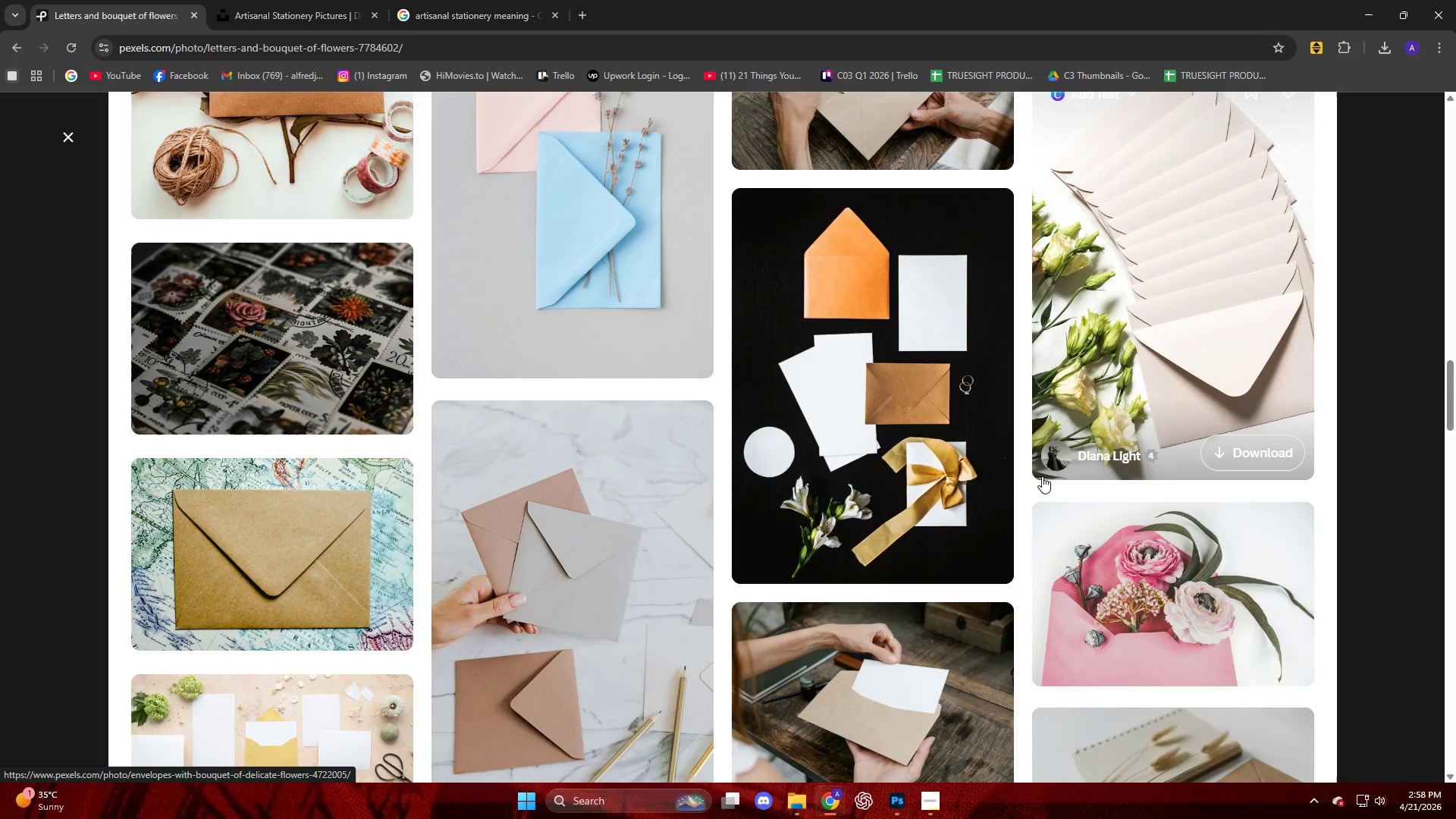 
scroll: coordinate [654, 546], scroll_direction: down, amount: 7.0
 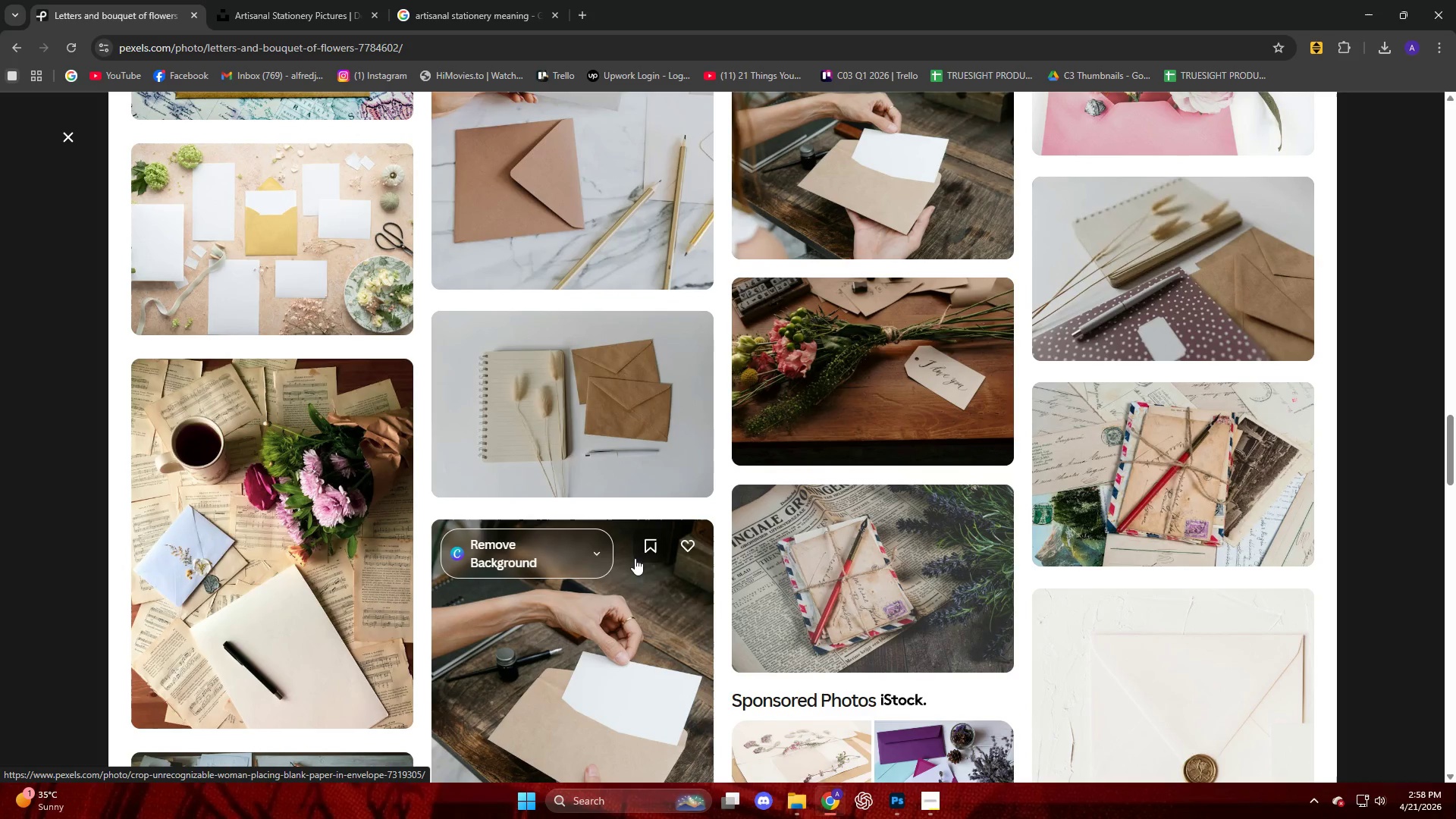 
scroll: coordinate [562, 538], scroll_direction: up, amount: 4.0
 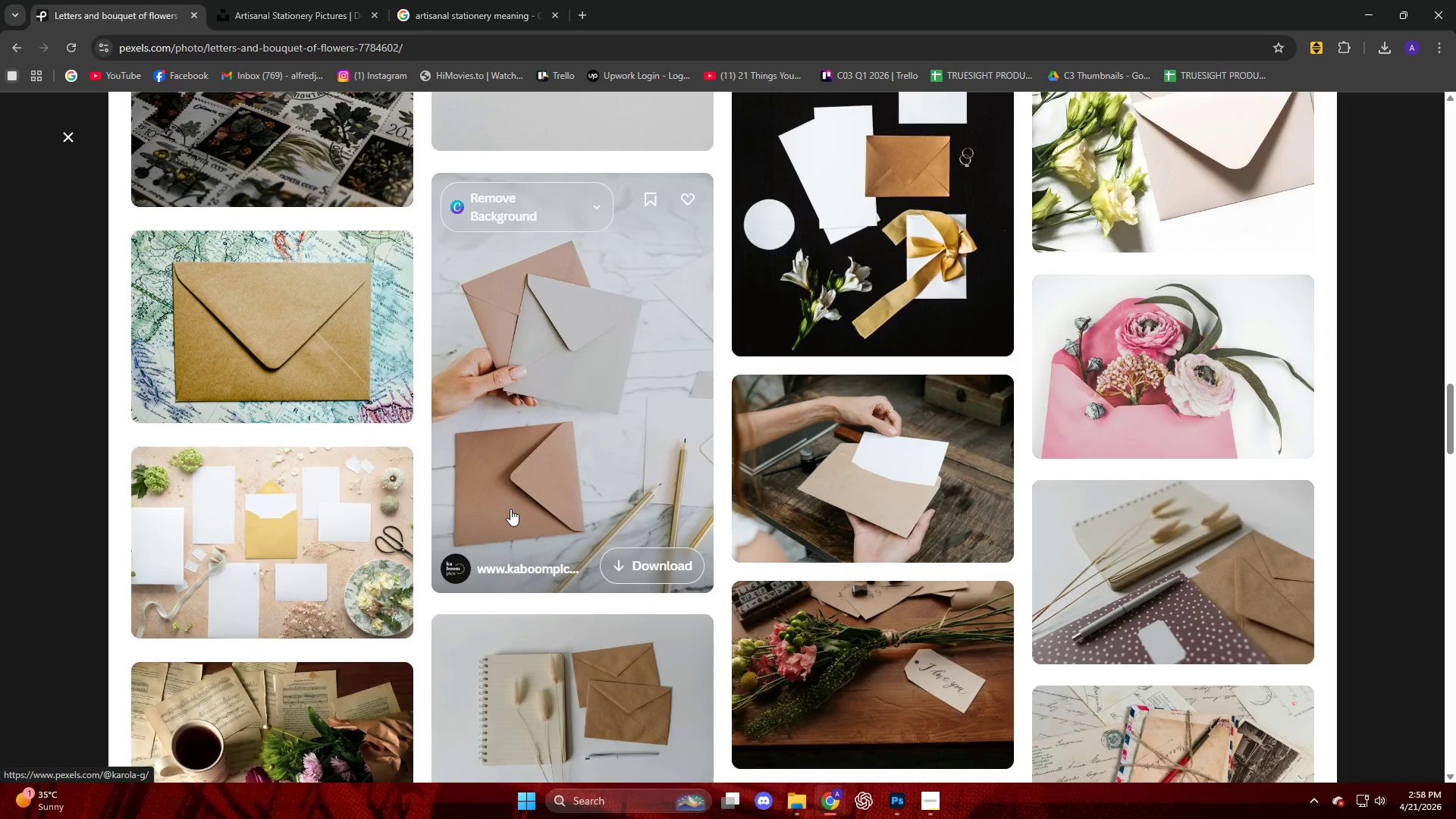 
scroll: coordinate [702, 475], scroll_direction: down, amount: 29.0
 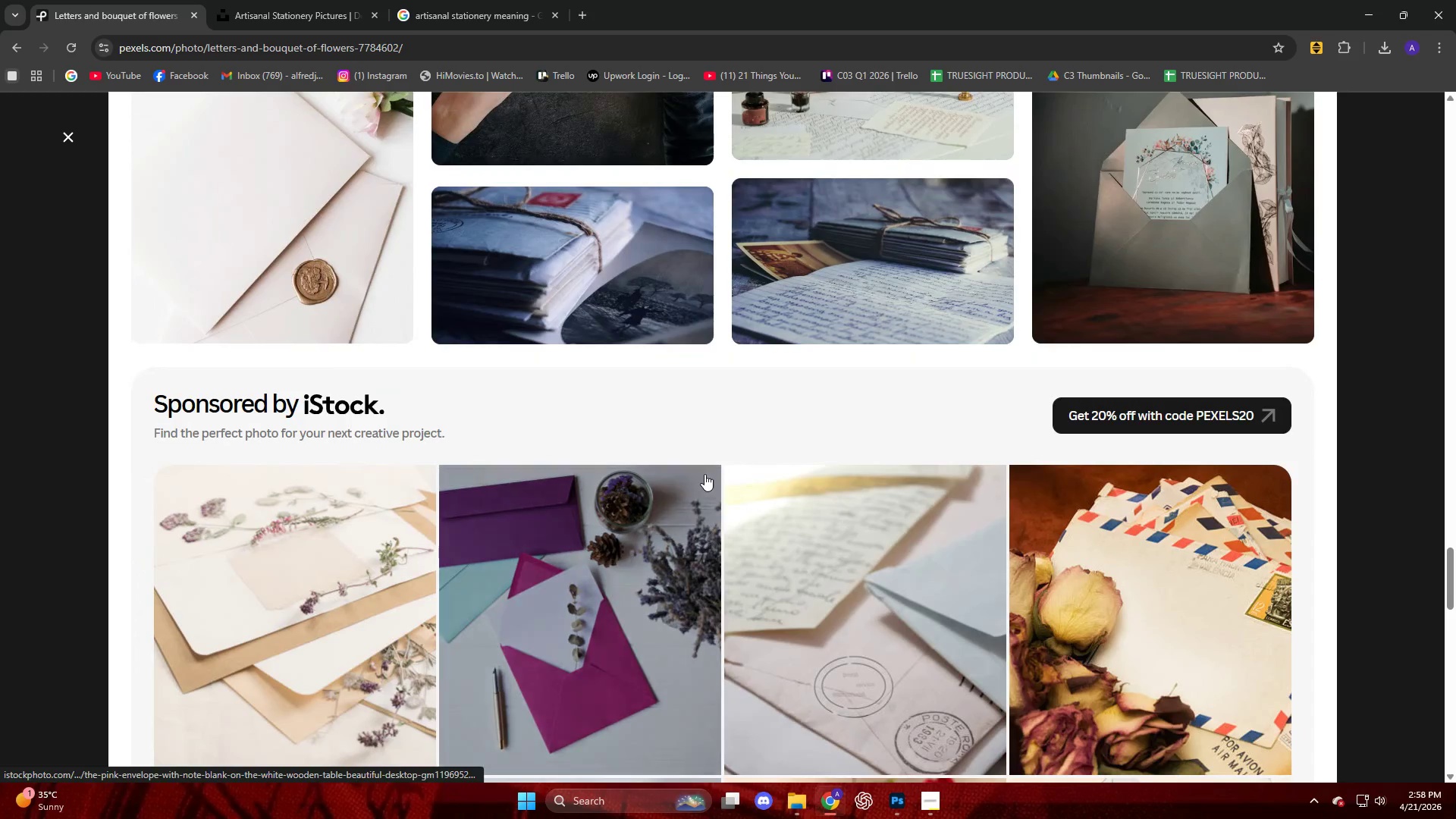 
scroll: coordinate [707, 472], scroll_direction: down, amount: 26.0
 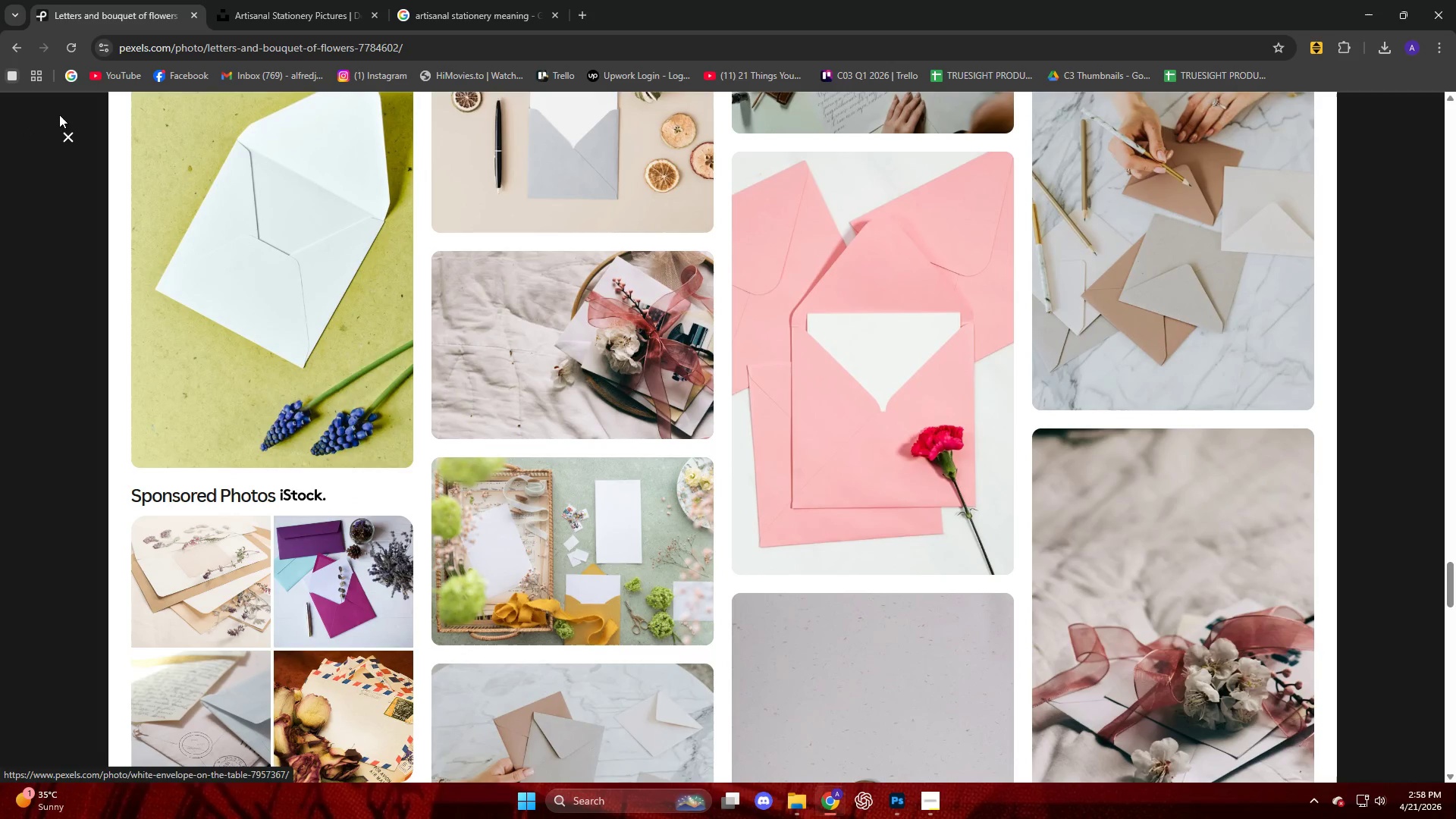 
left_click([71, 132])
 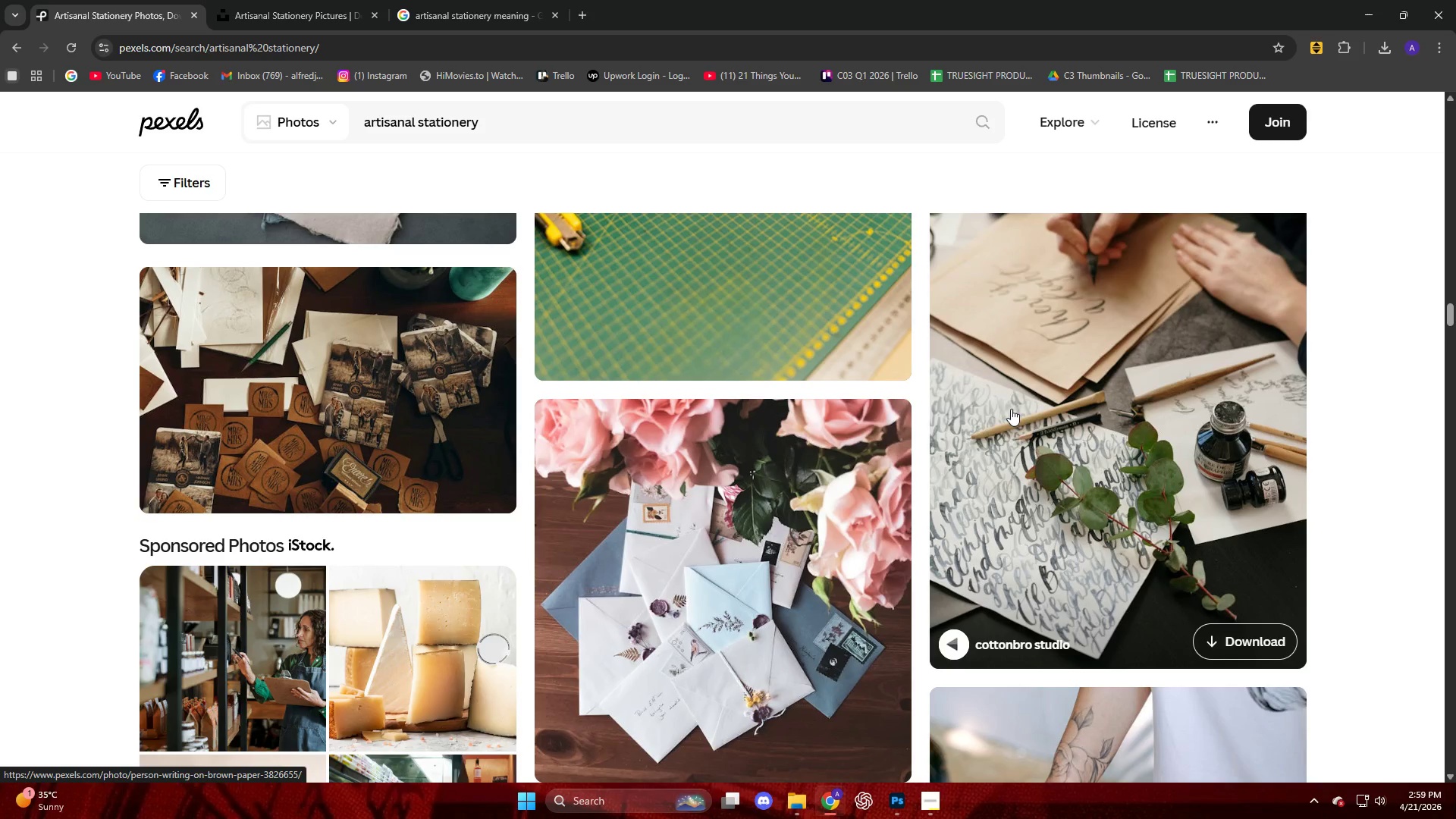 
wait(33.55)
 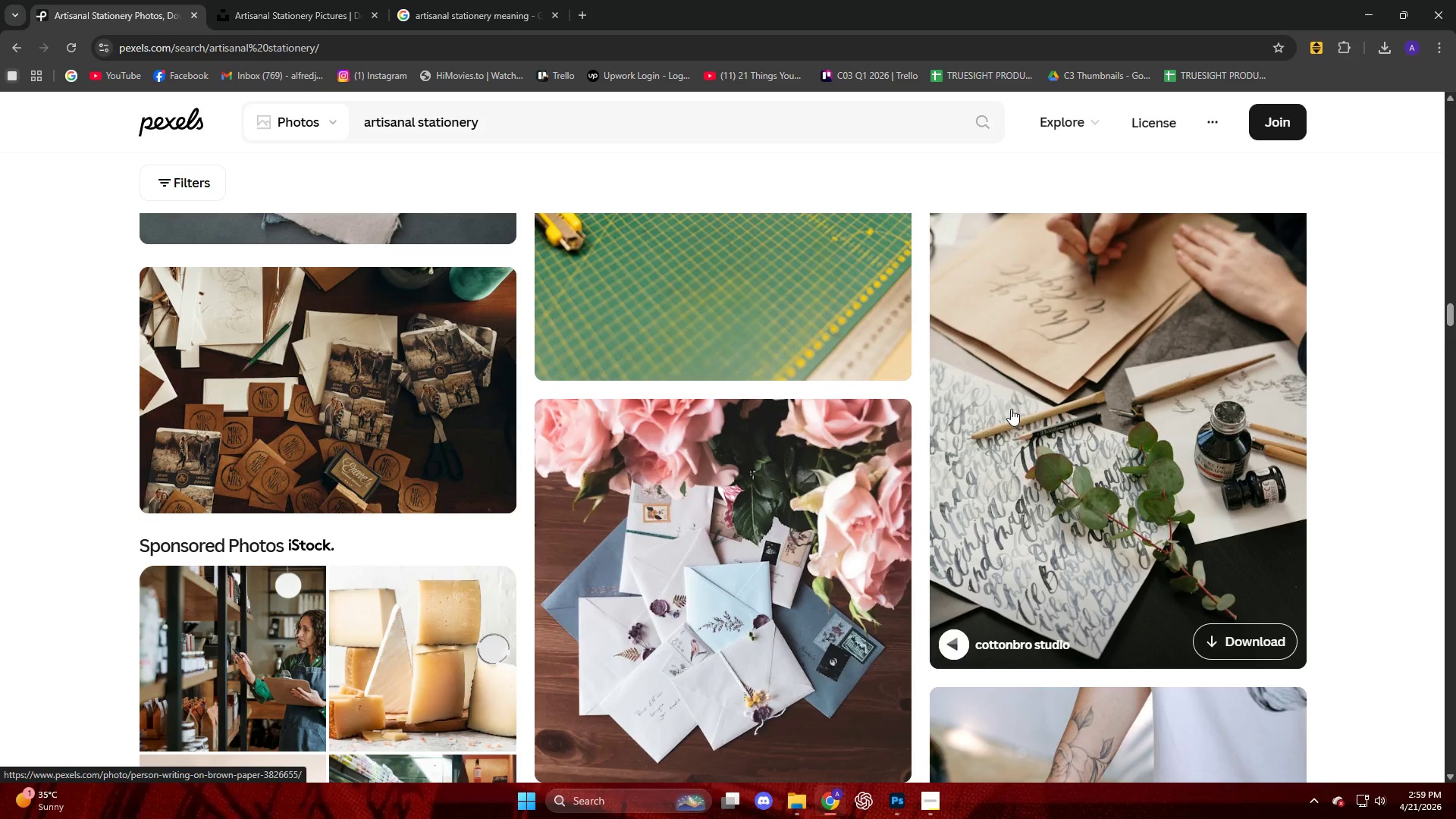 
scroll: coordinate [793, 539], scroll_direction: down, amount: 20.0
 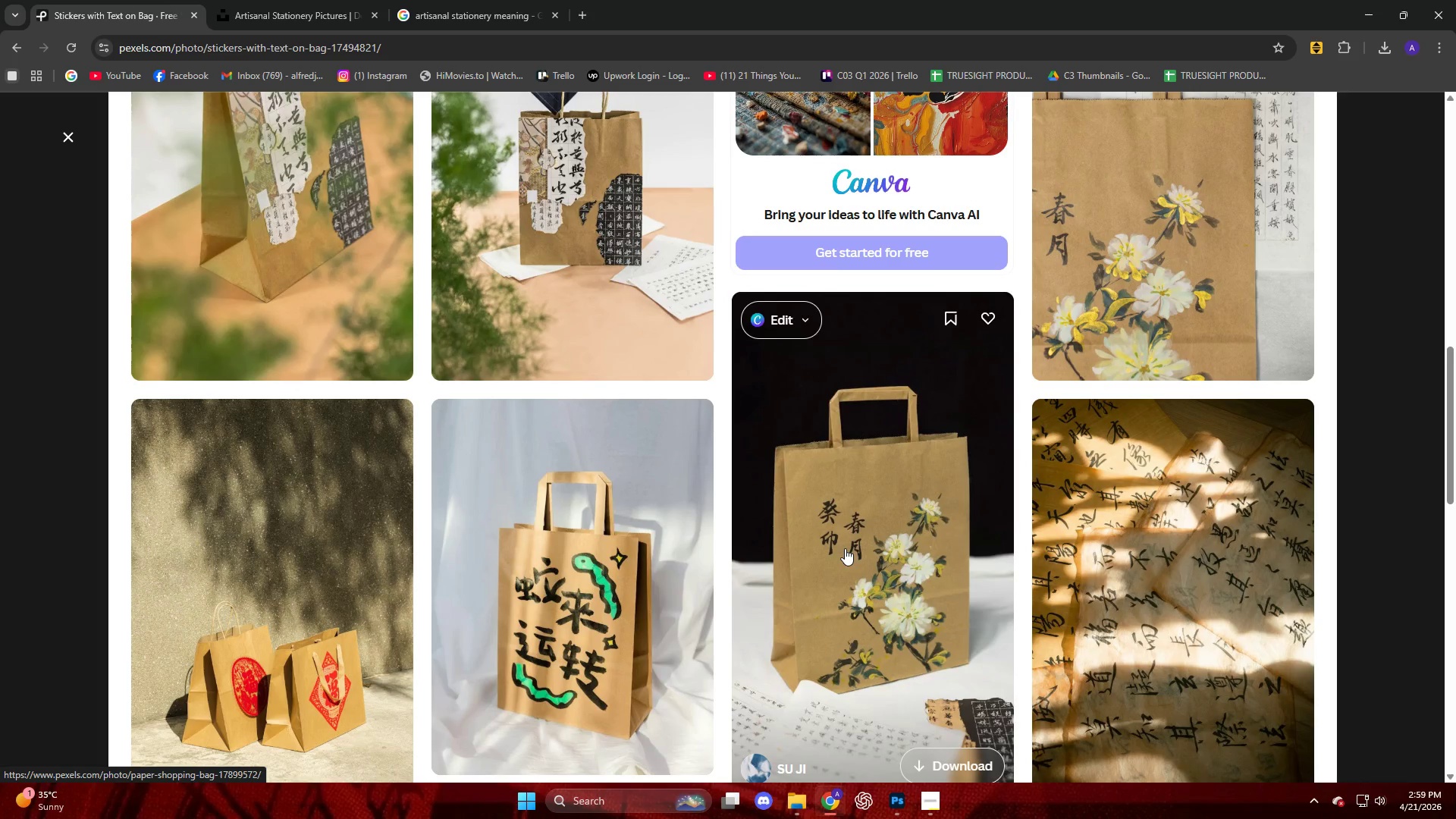 
left_click([845, 548])
 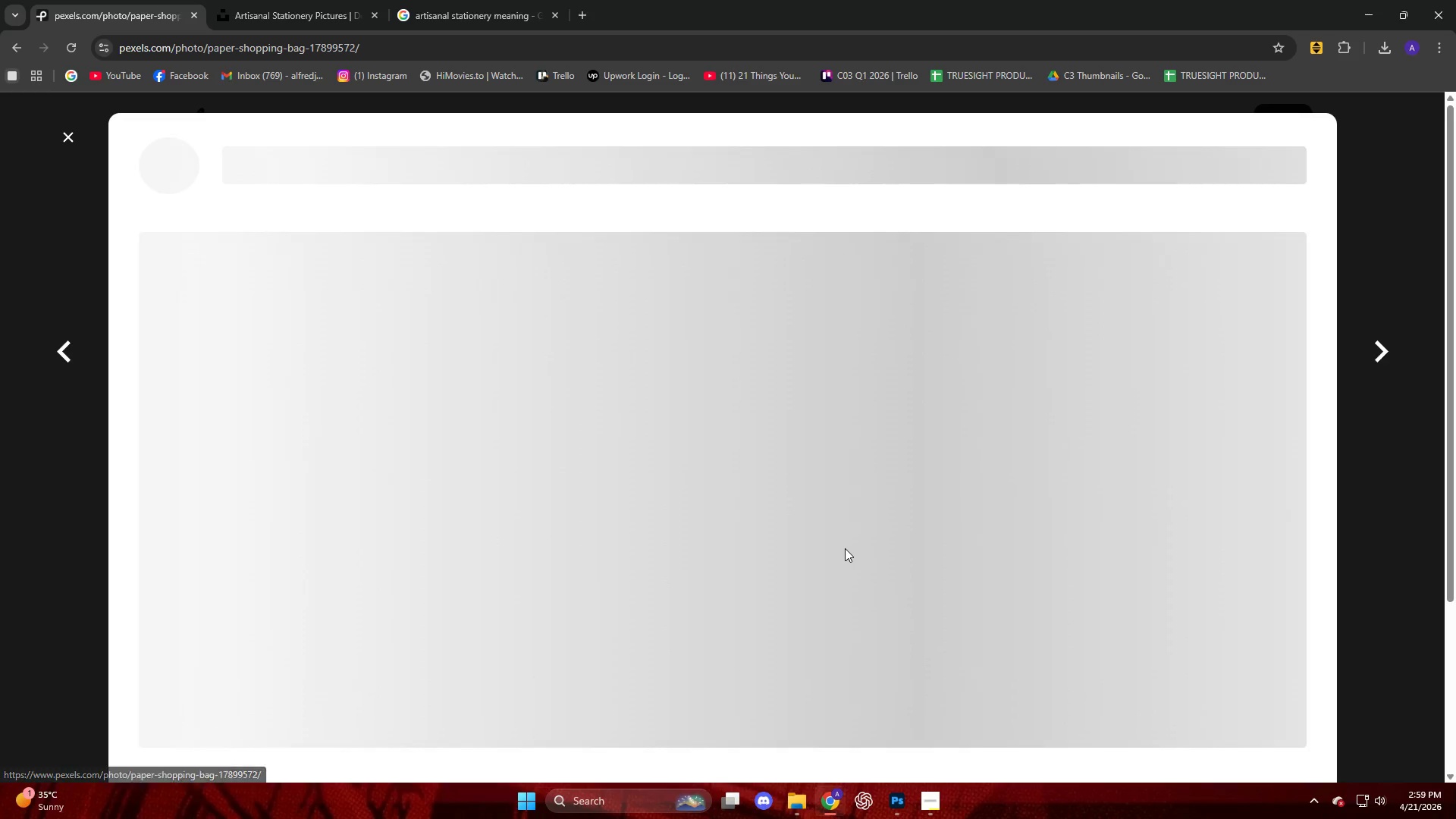 
scroll: coordinate [845, 548], scroll_direction: down, amount: 4.0
 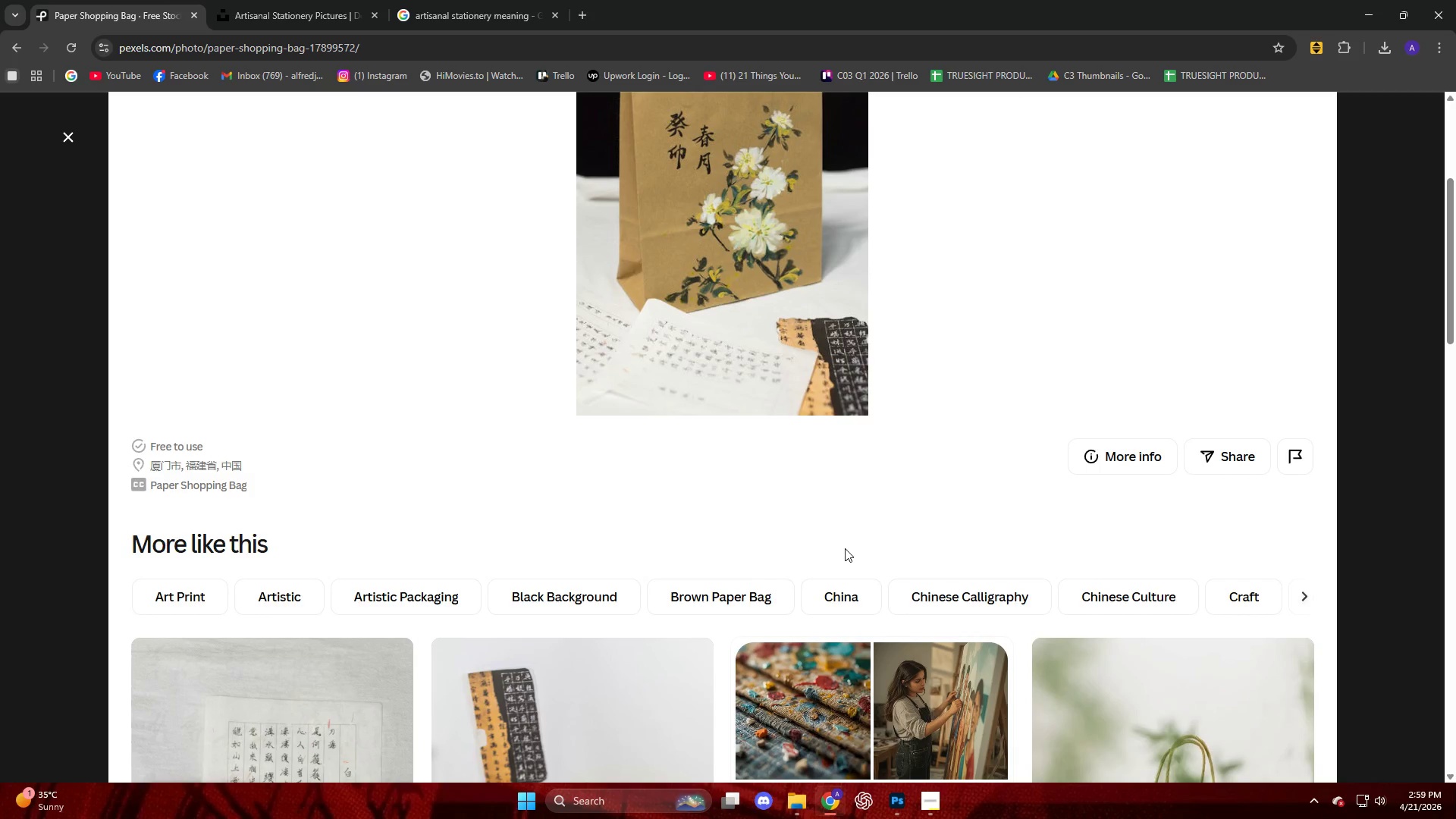 
scroll: coordinate [833, 536], scroll_direction: up, amount: 4.0
 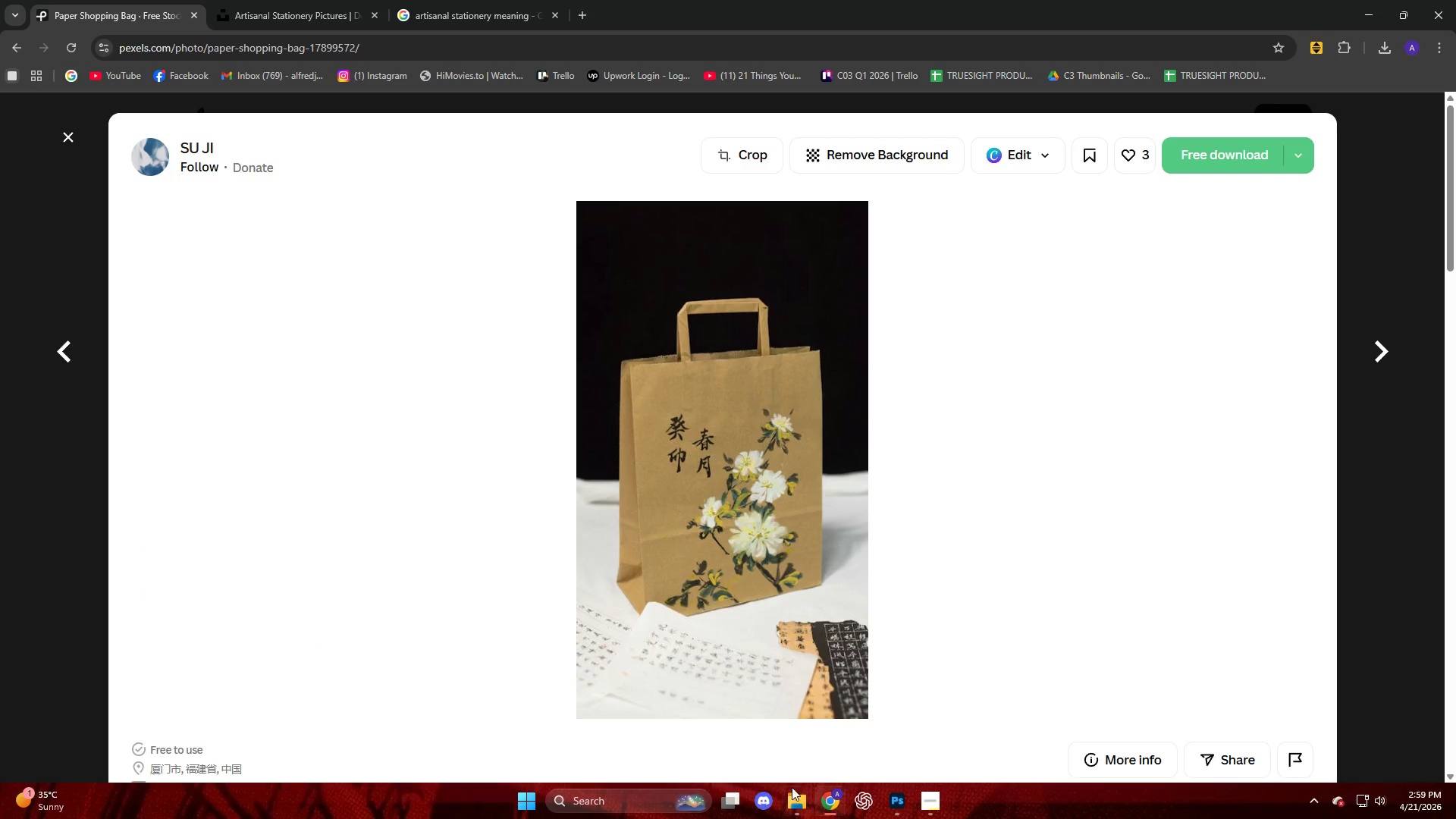 
left_click([757, 722])
 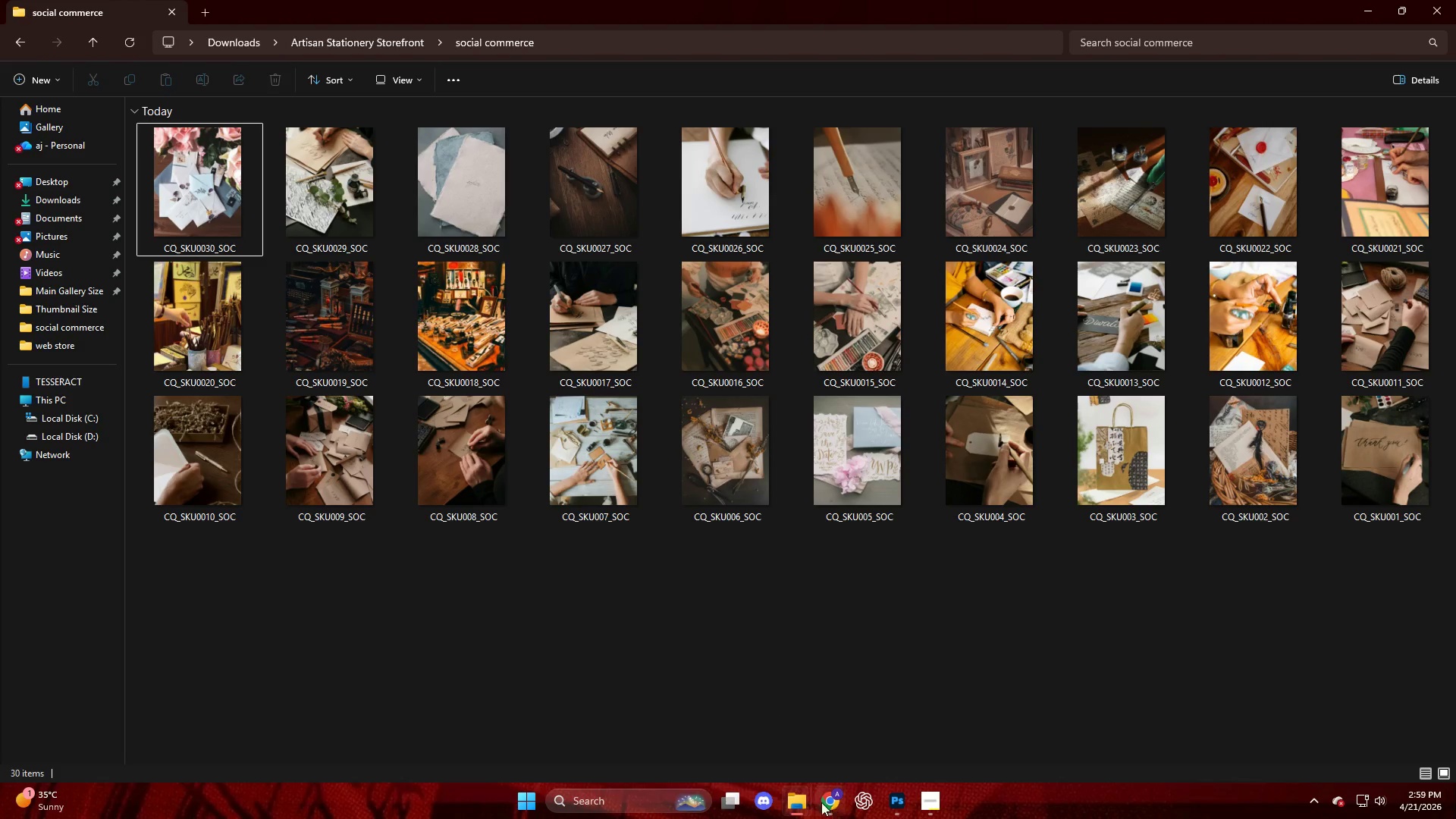 
left_click([805, 728])
 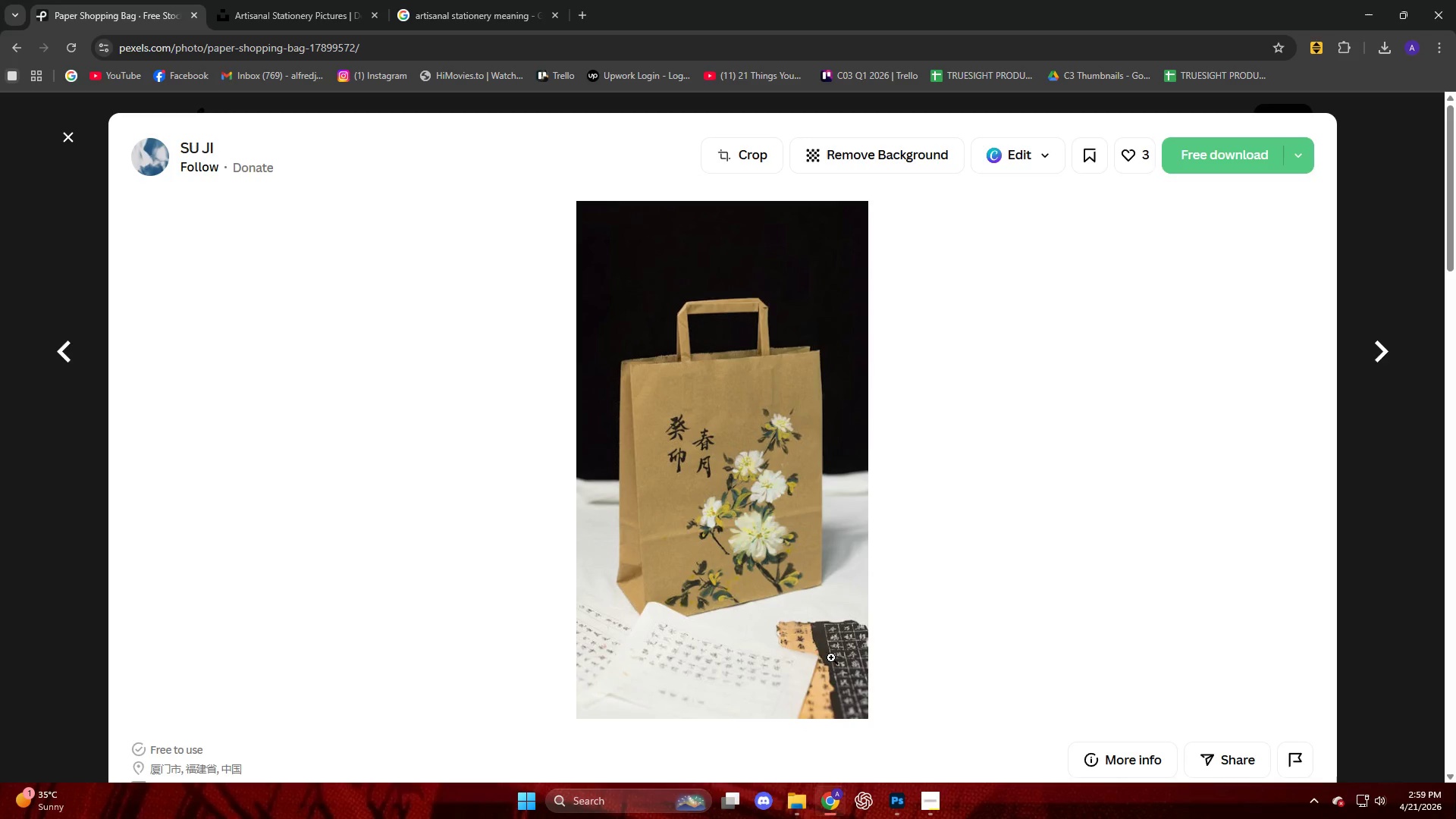 
scroll: coordinate [833, 597], scroll_direction: down, amount: 21.0
 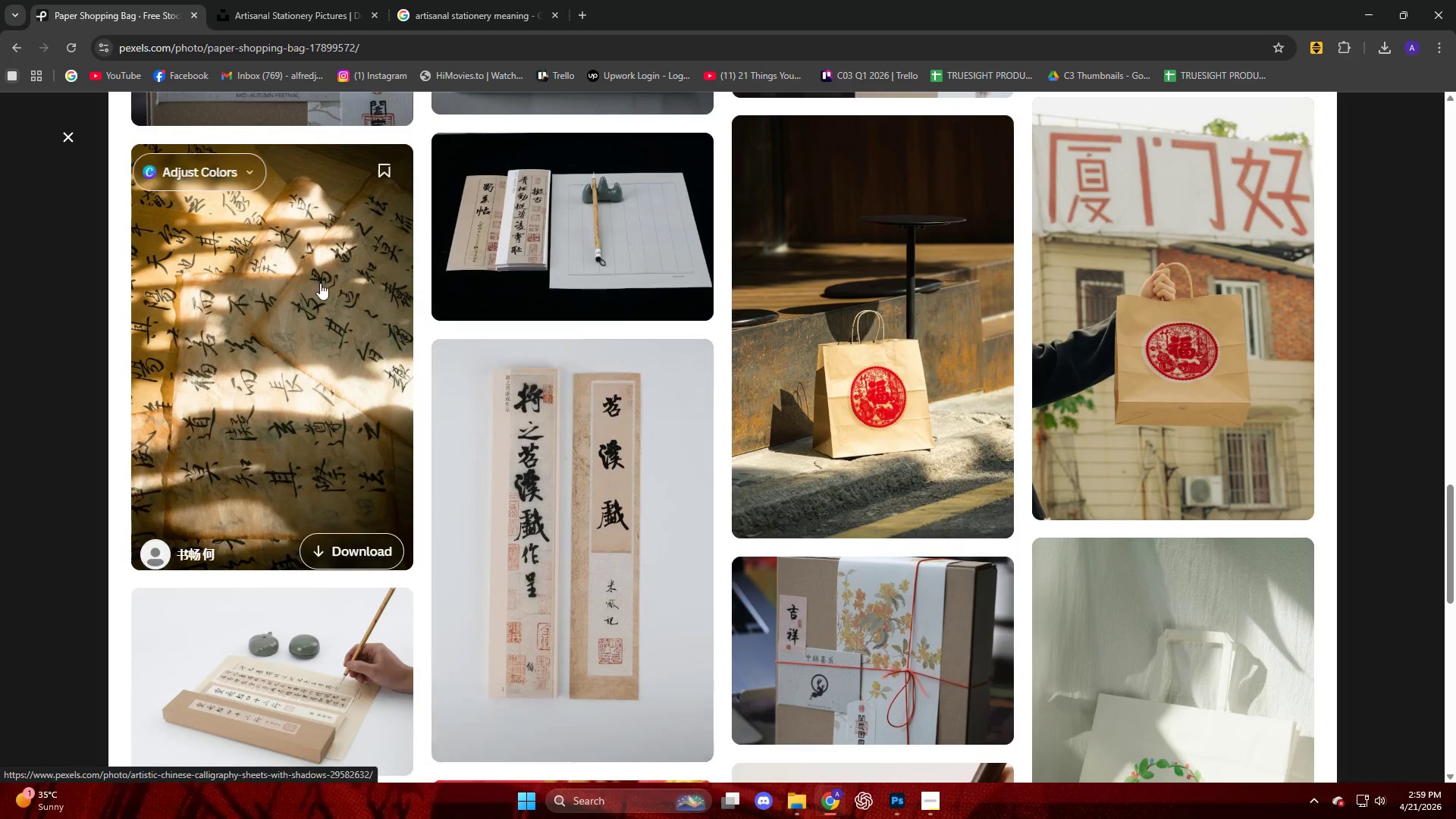 
left_click([71, 130])
 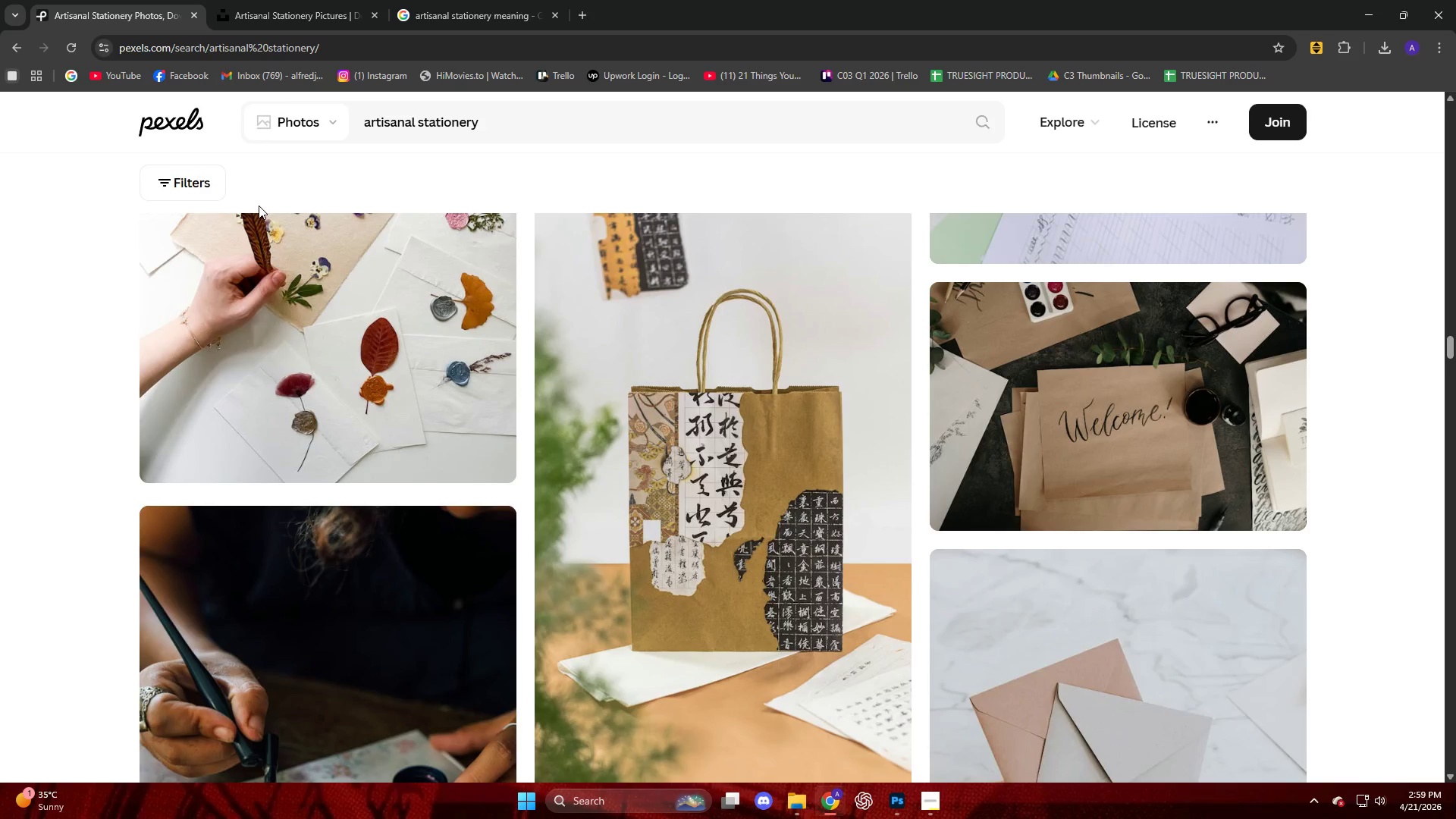 
scroll: coordinate [287, 198], scroll_direction: down, amount: 9.0
 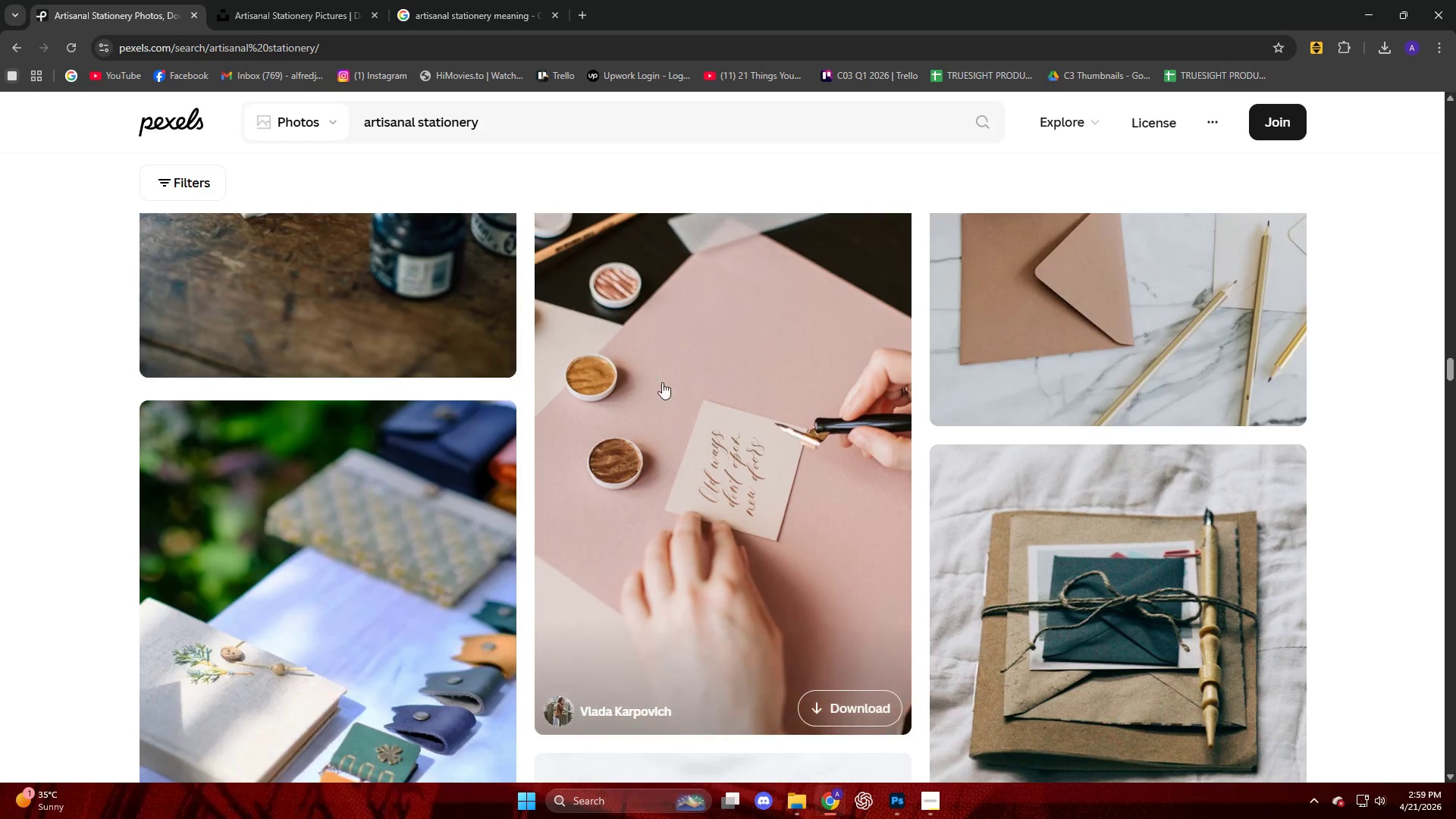 
left_click([1085, 573])
 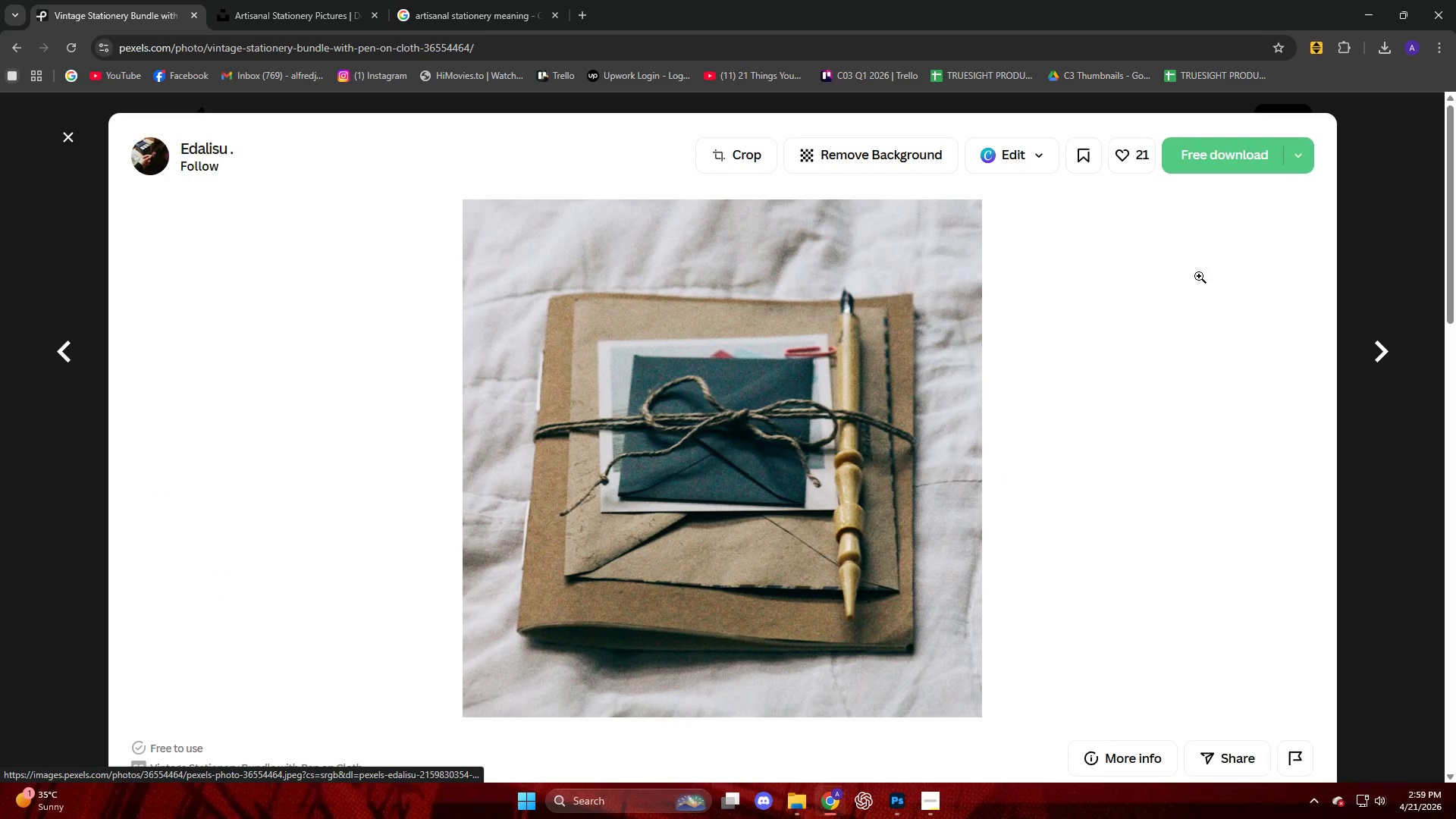 
scroll: coordinate [852, 510], scroll_direction: down, amount: 8.0
 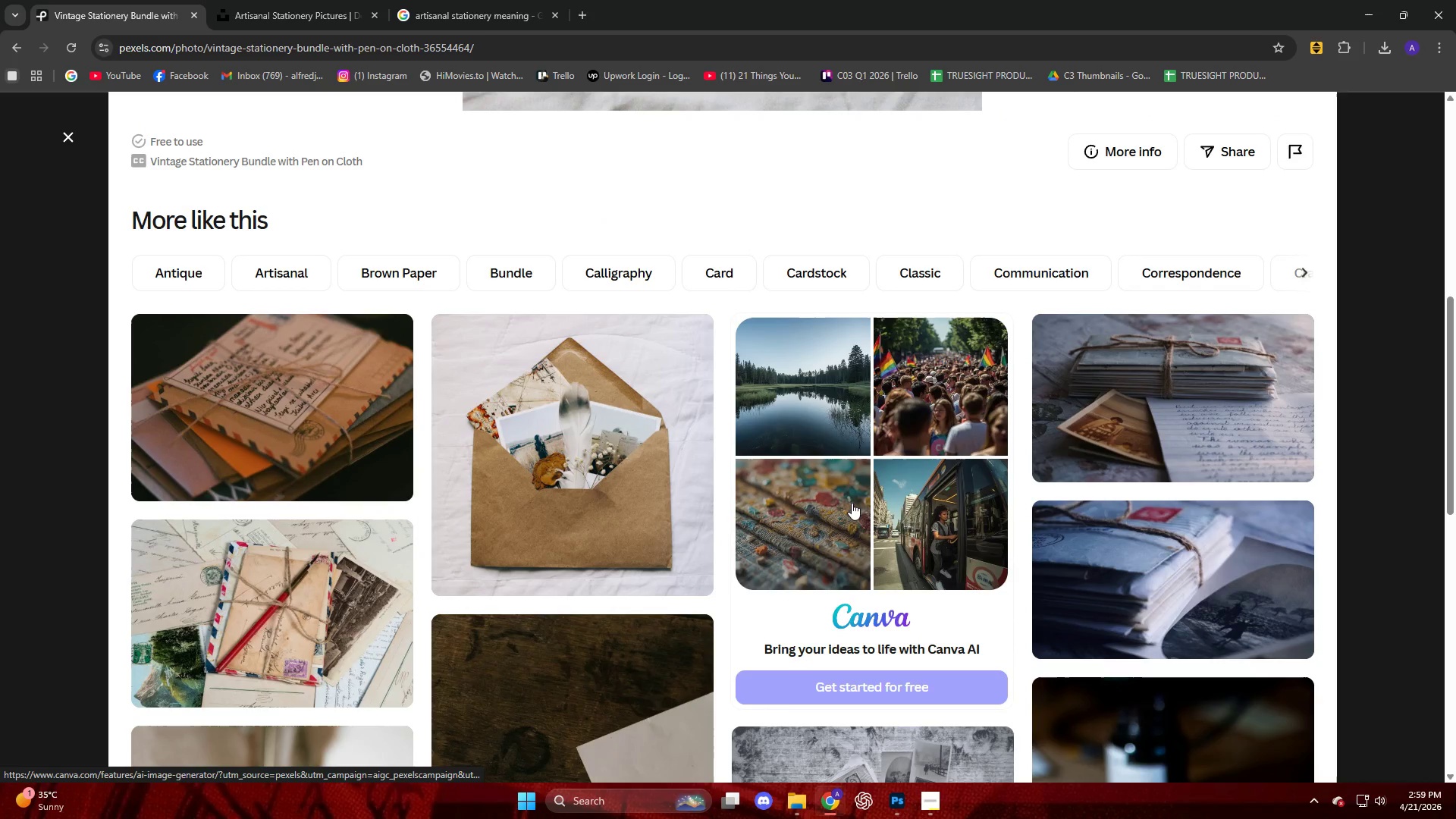 
scroll: coordinate [926, 486], scroll_direction: up, amount: 9.0
 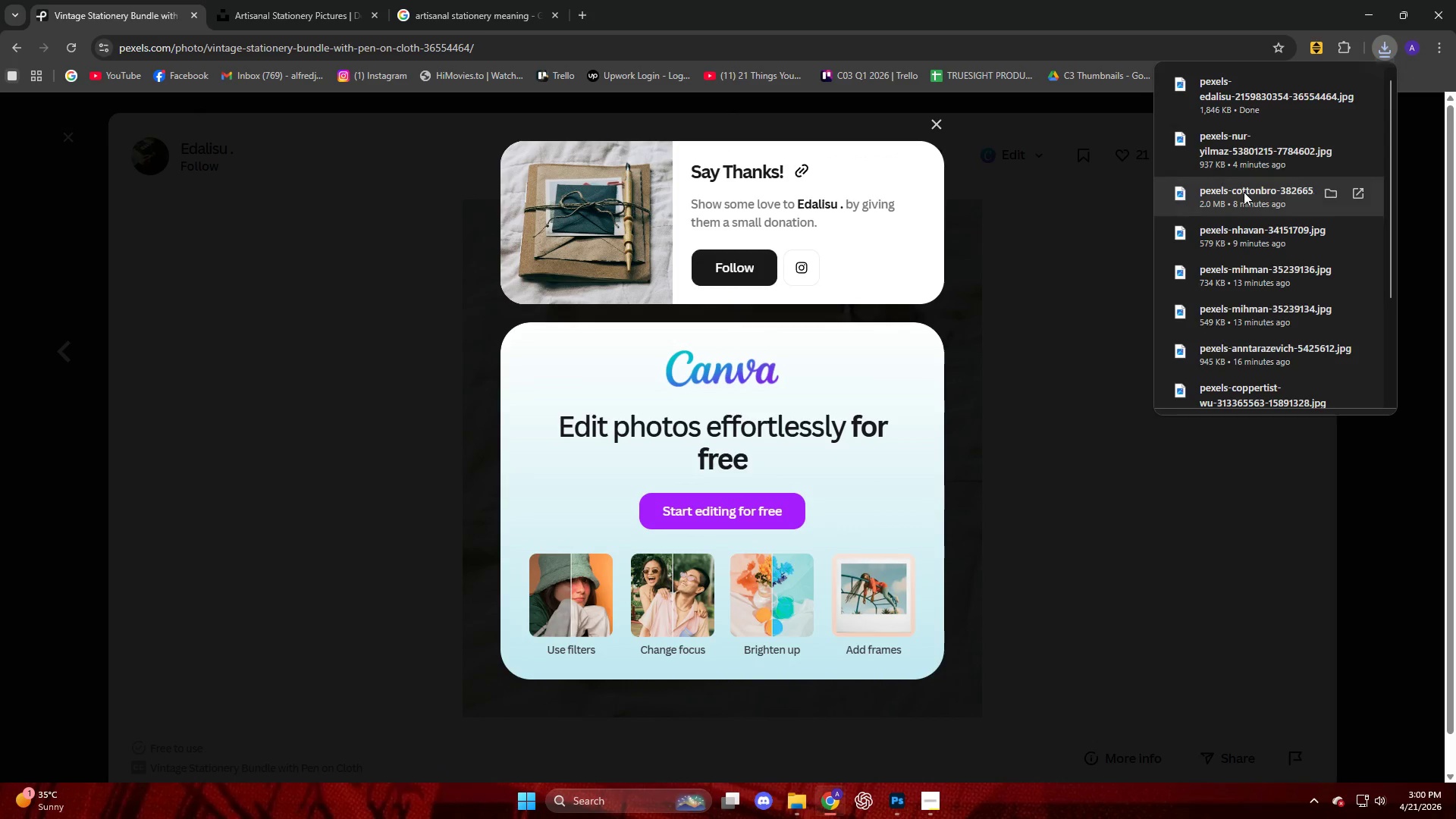 
left_click_drag(start_coordinate=[1230, 96], to_coordinate=[791, 435])
 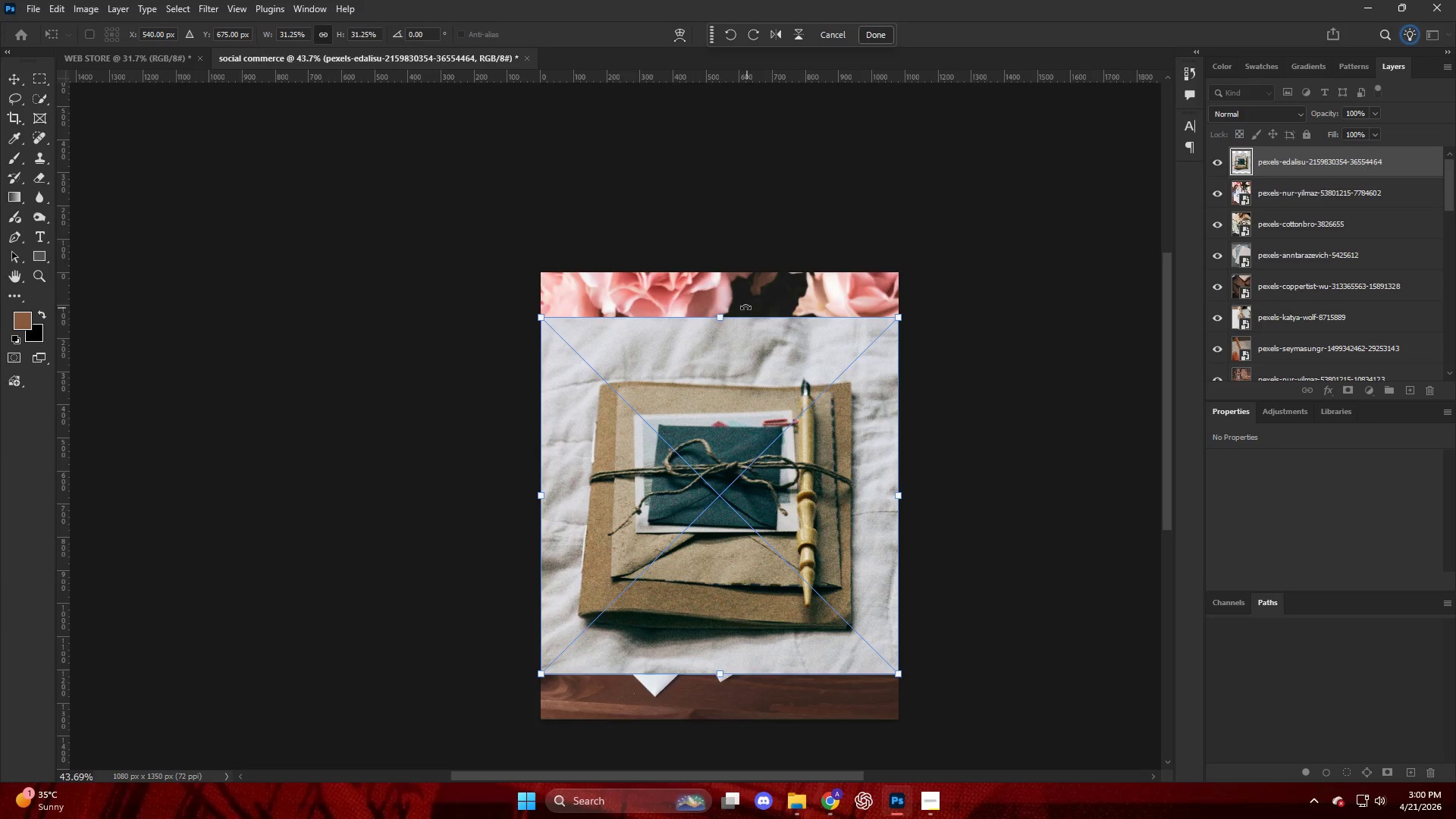 
left_click_drag(start_coordinate=[723, 314], to_coordinate=[734, 272])
 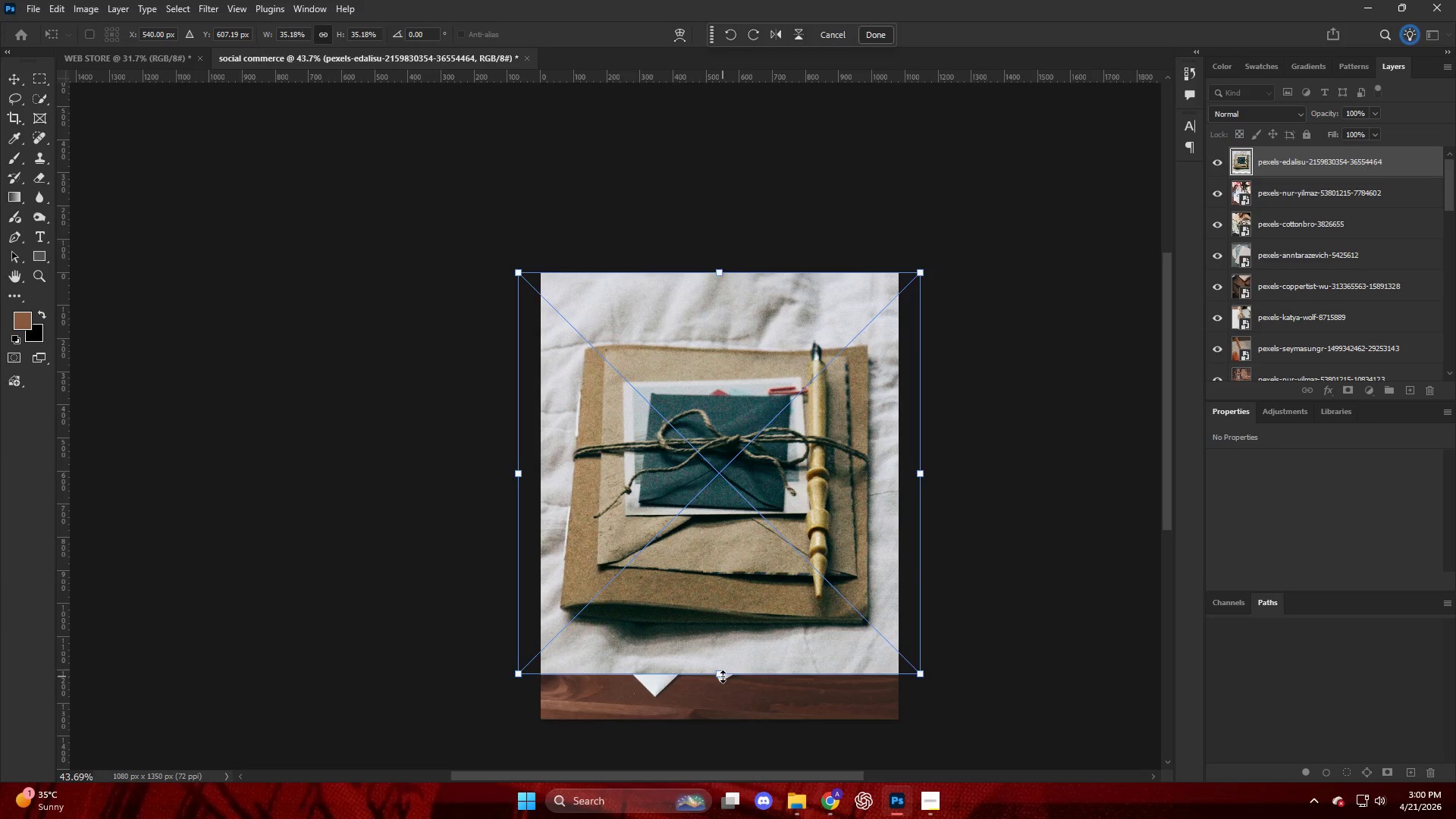 
left_click_drag(start_coordinate=[723, 676], to_coordinate=[731, 723])
 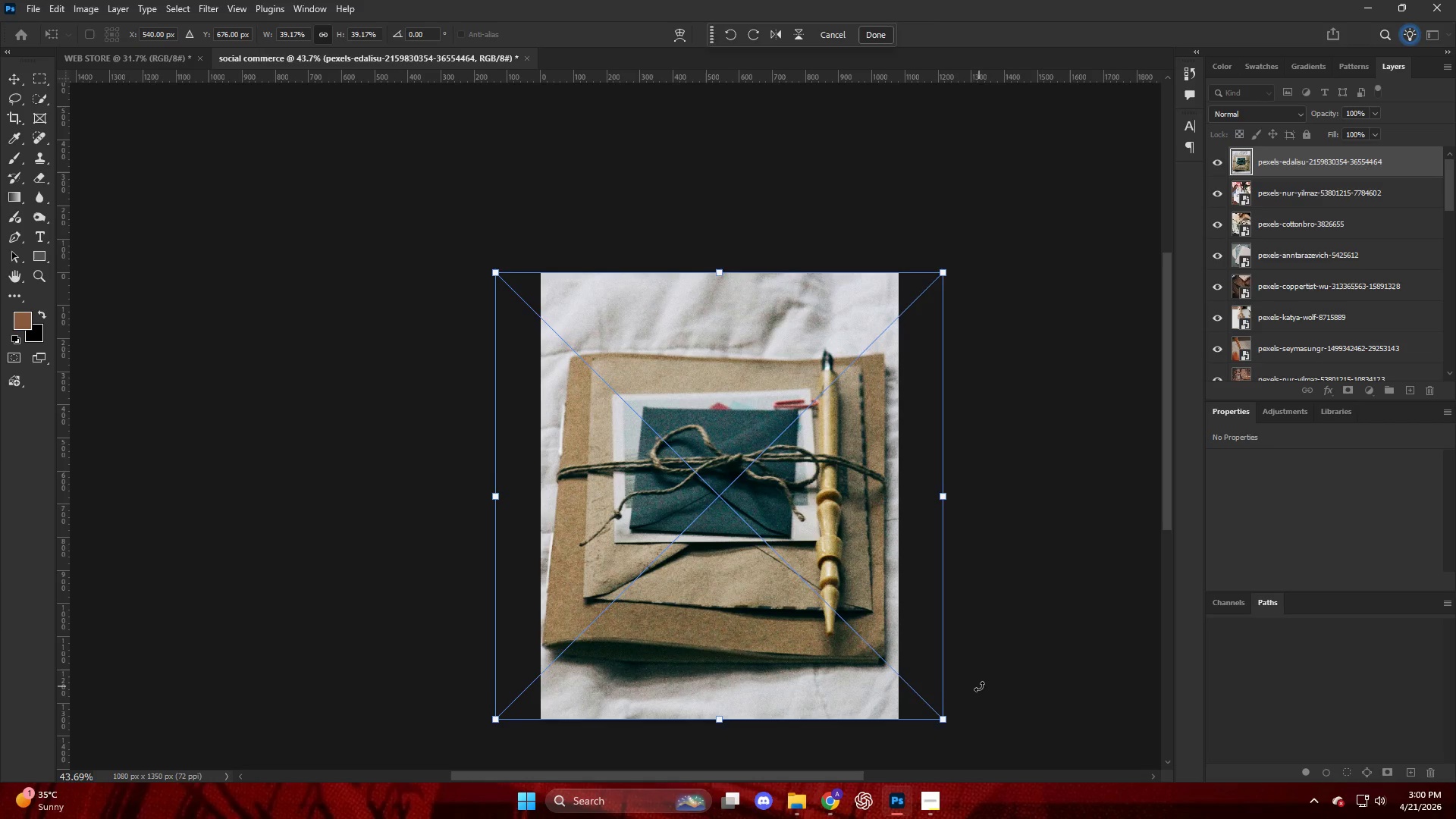 
left_click([979, 686])
 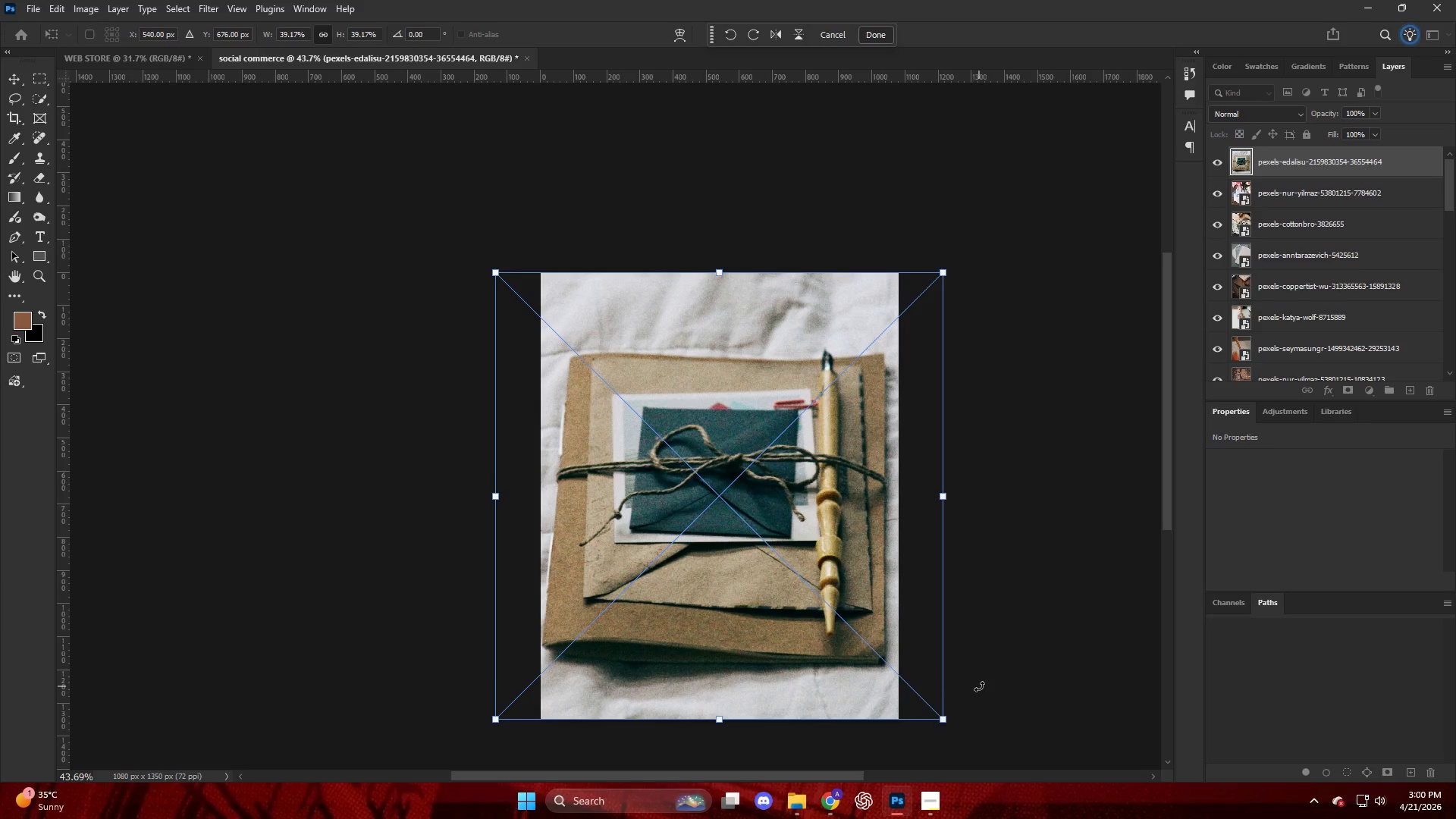 
key(Enter)
 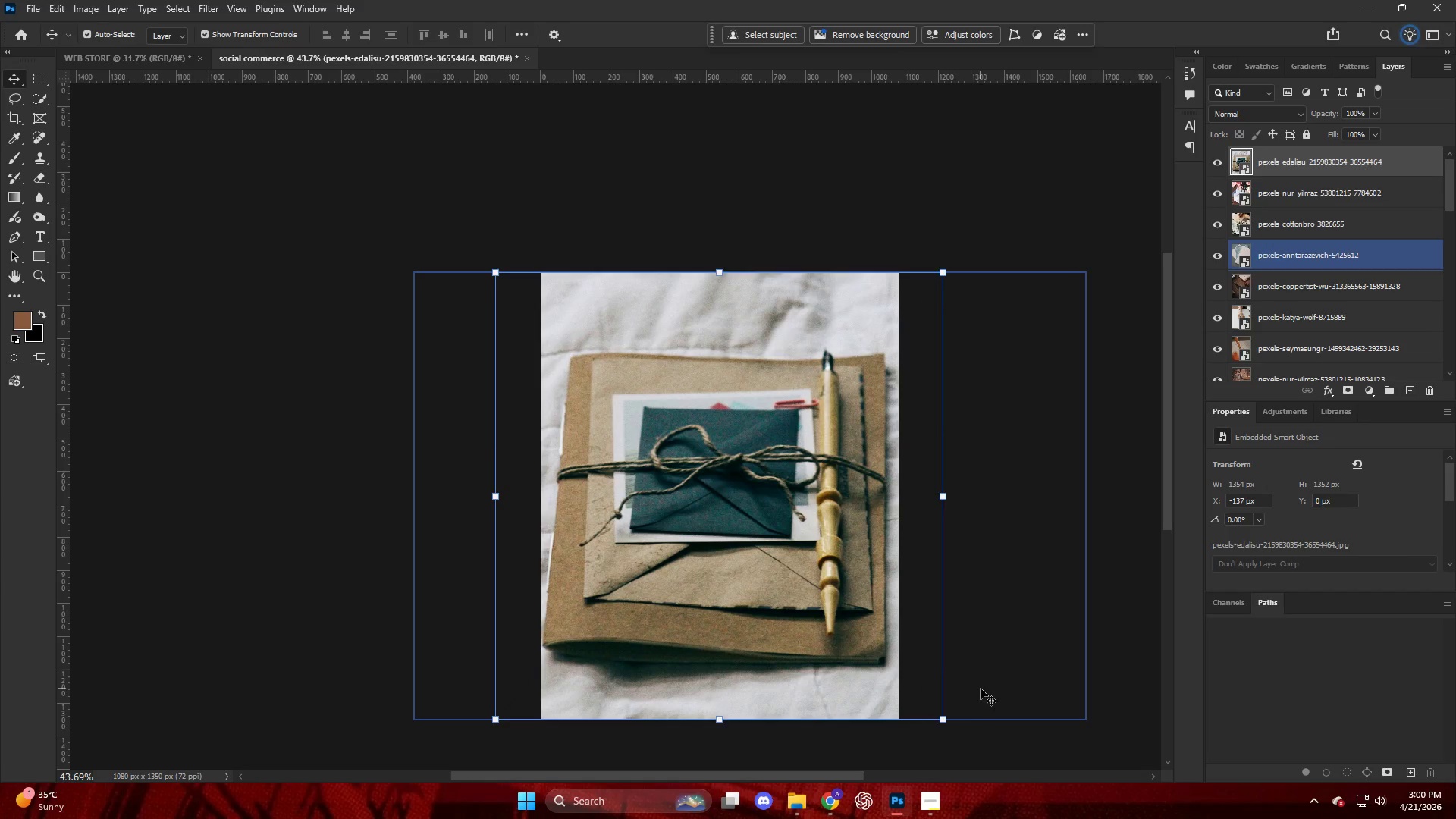 
left_click([981, 689])
 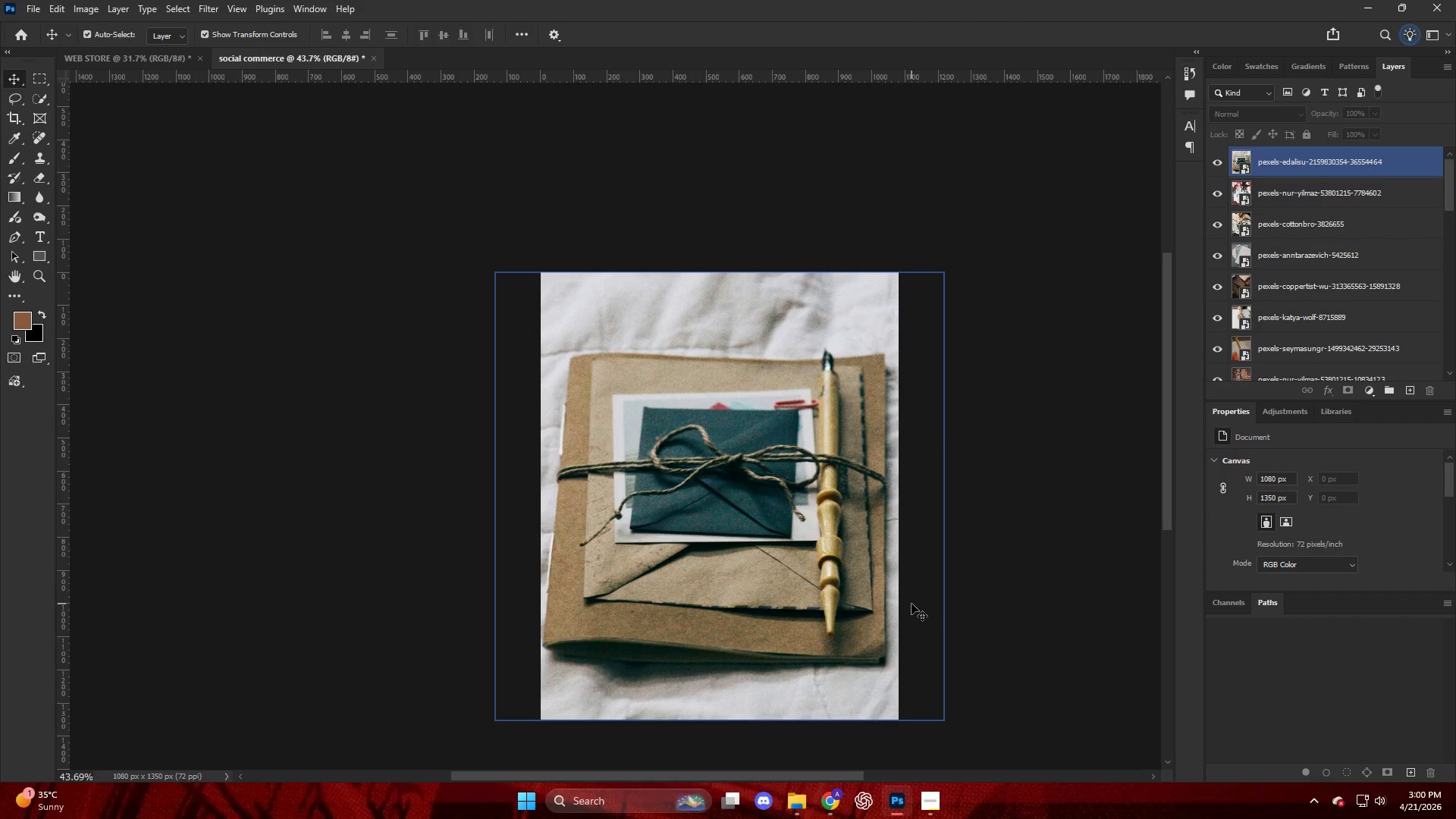 
key(Alt+Control+Shift+W)
 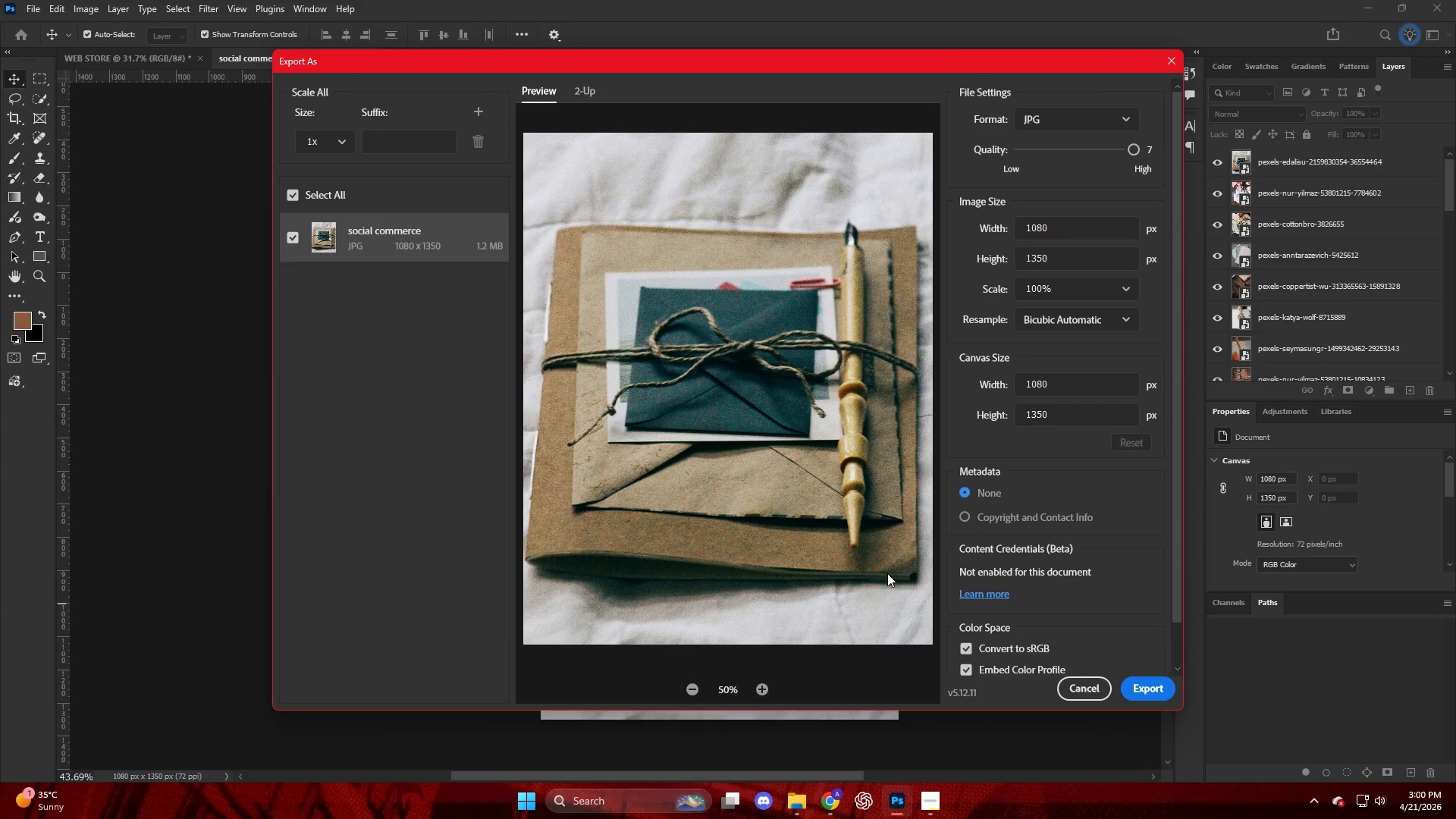 
left_click([1150, 683])
 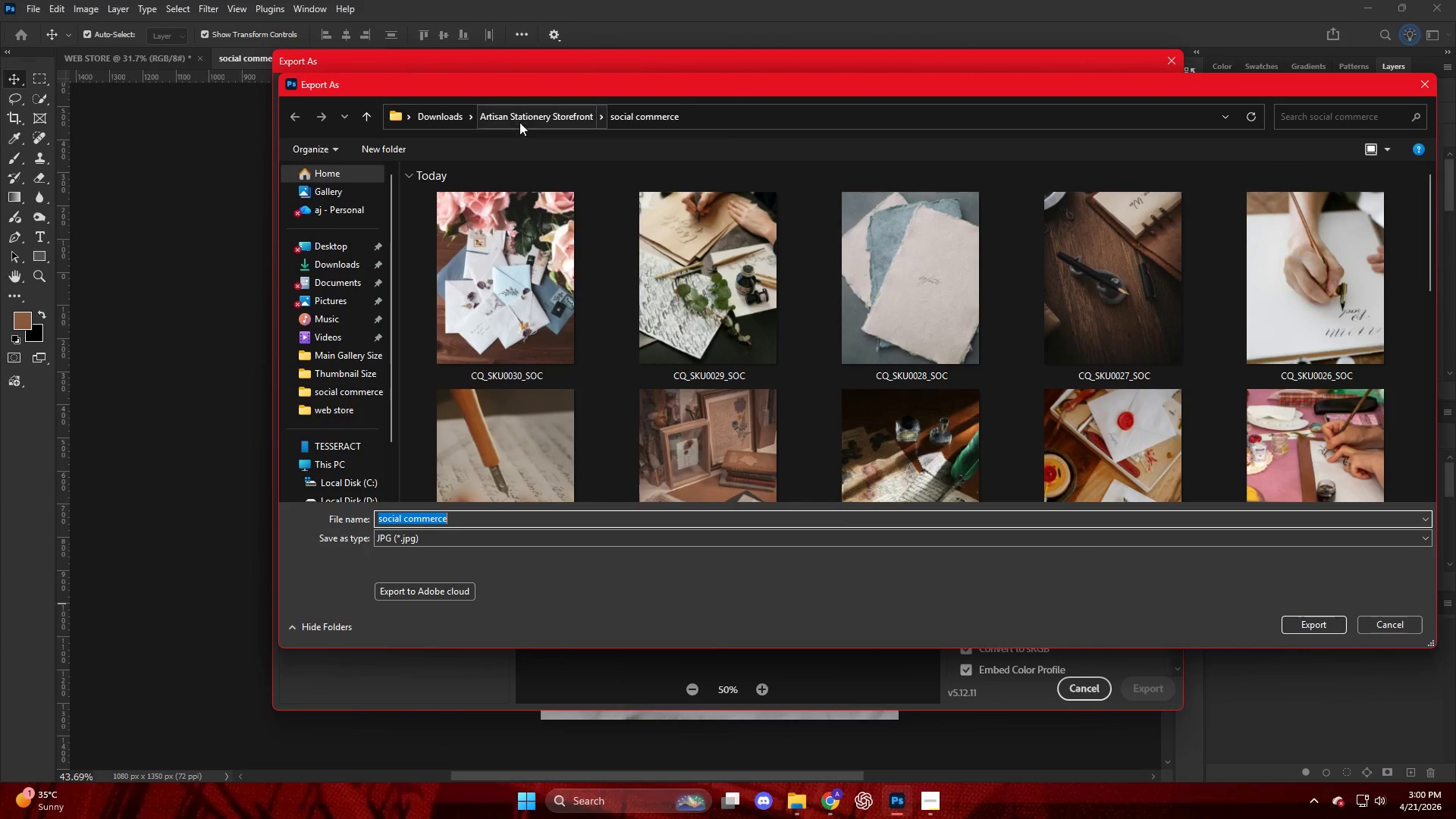 
left_click([504, 242])
 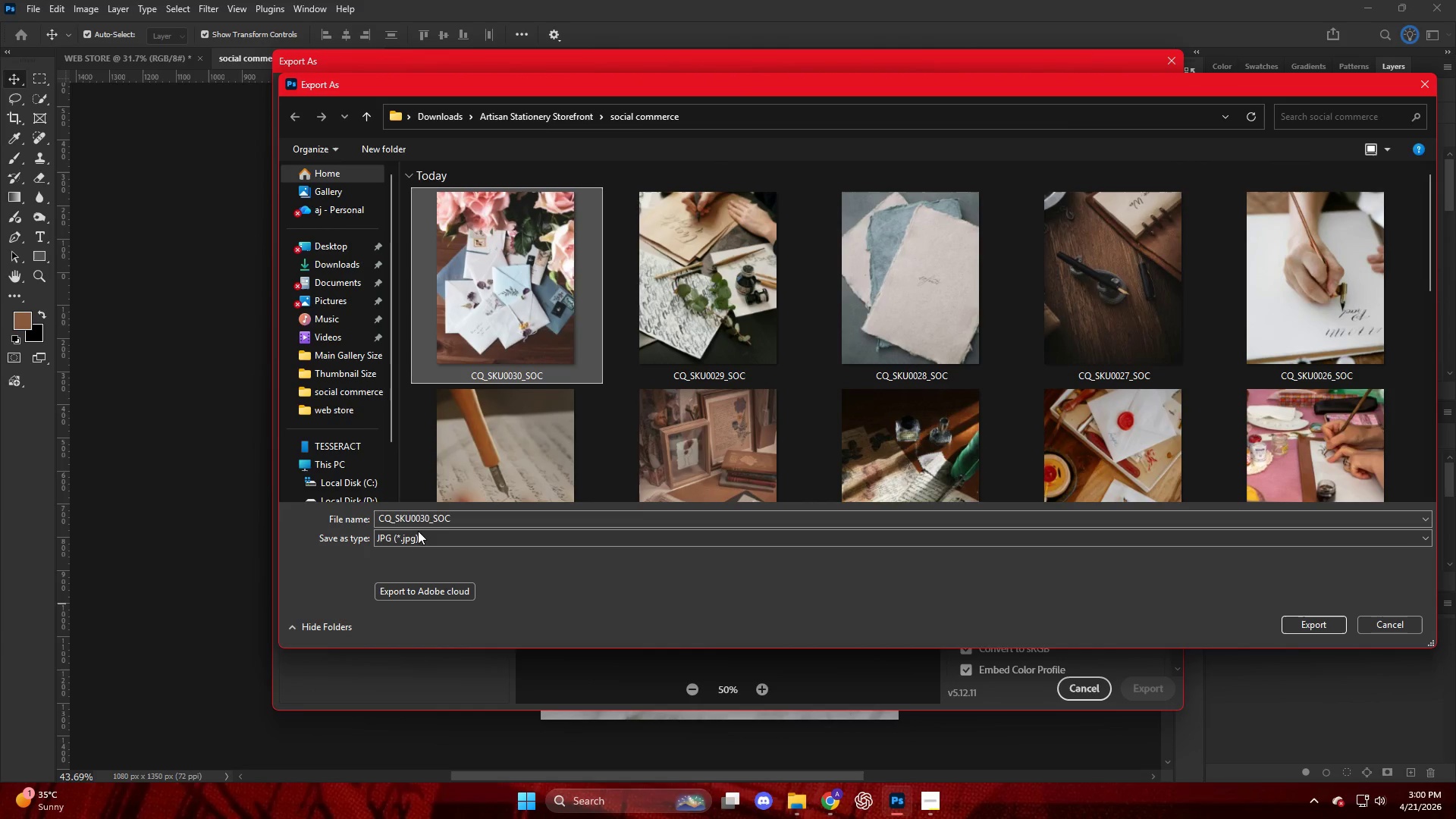 
left_click([425, 514])
 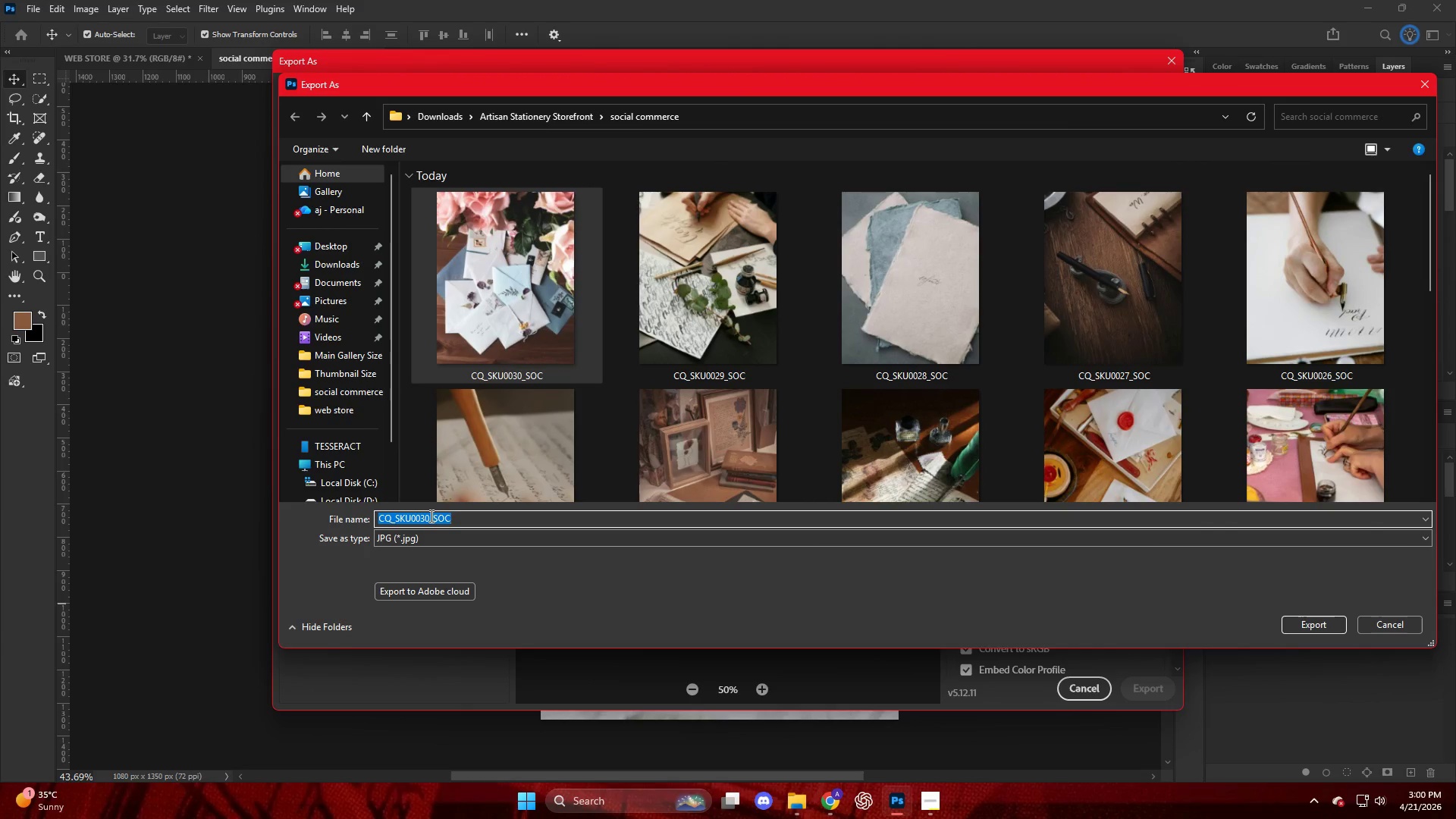 
left_click([430, 516])
 